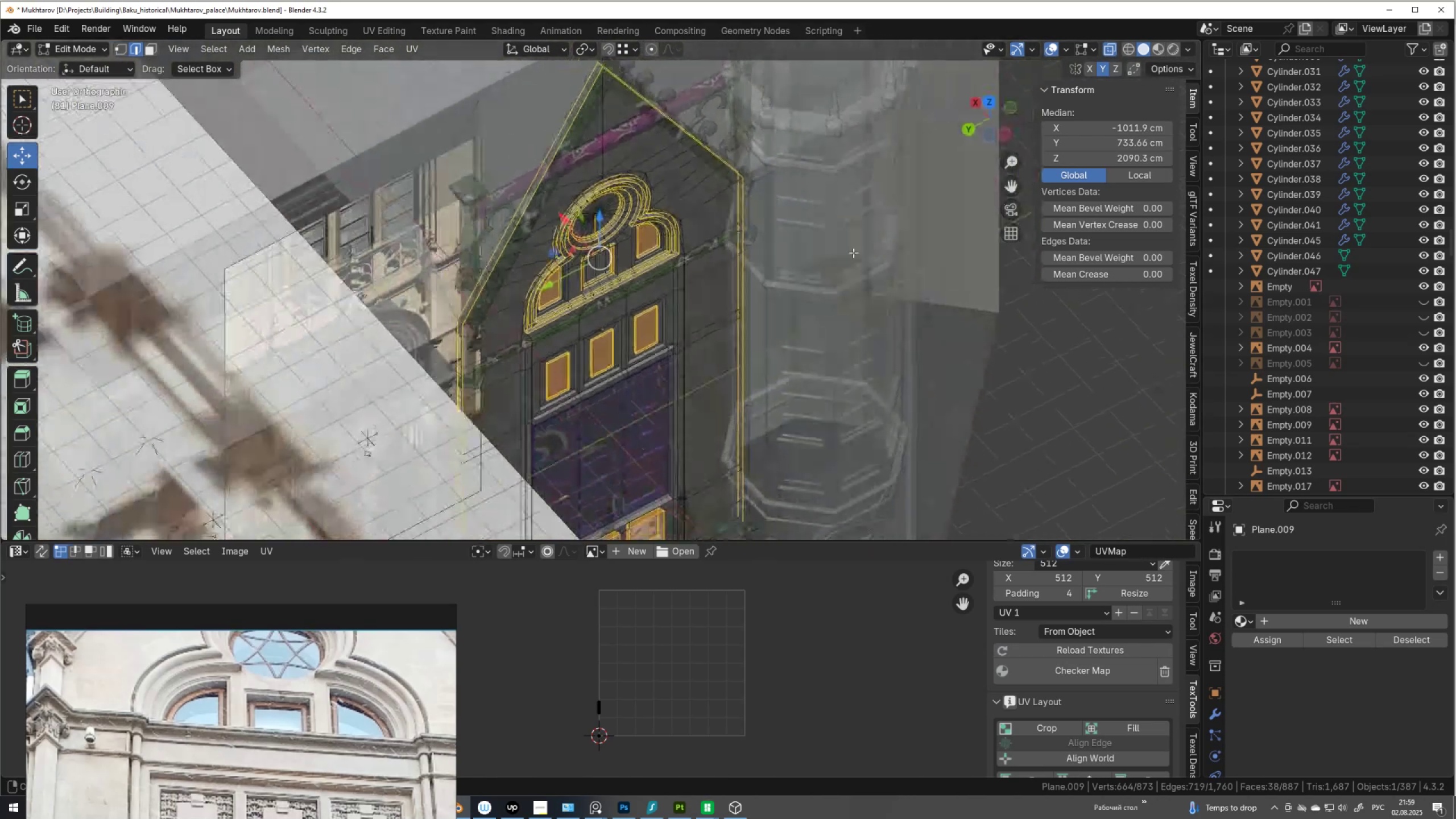 
scroll: coordinate [864, 271], scroll_direction: up, amount: 2.0
 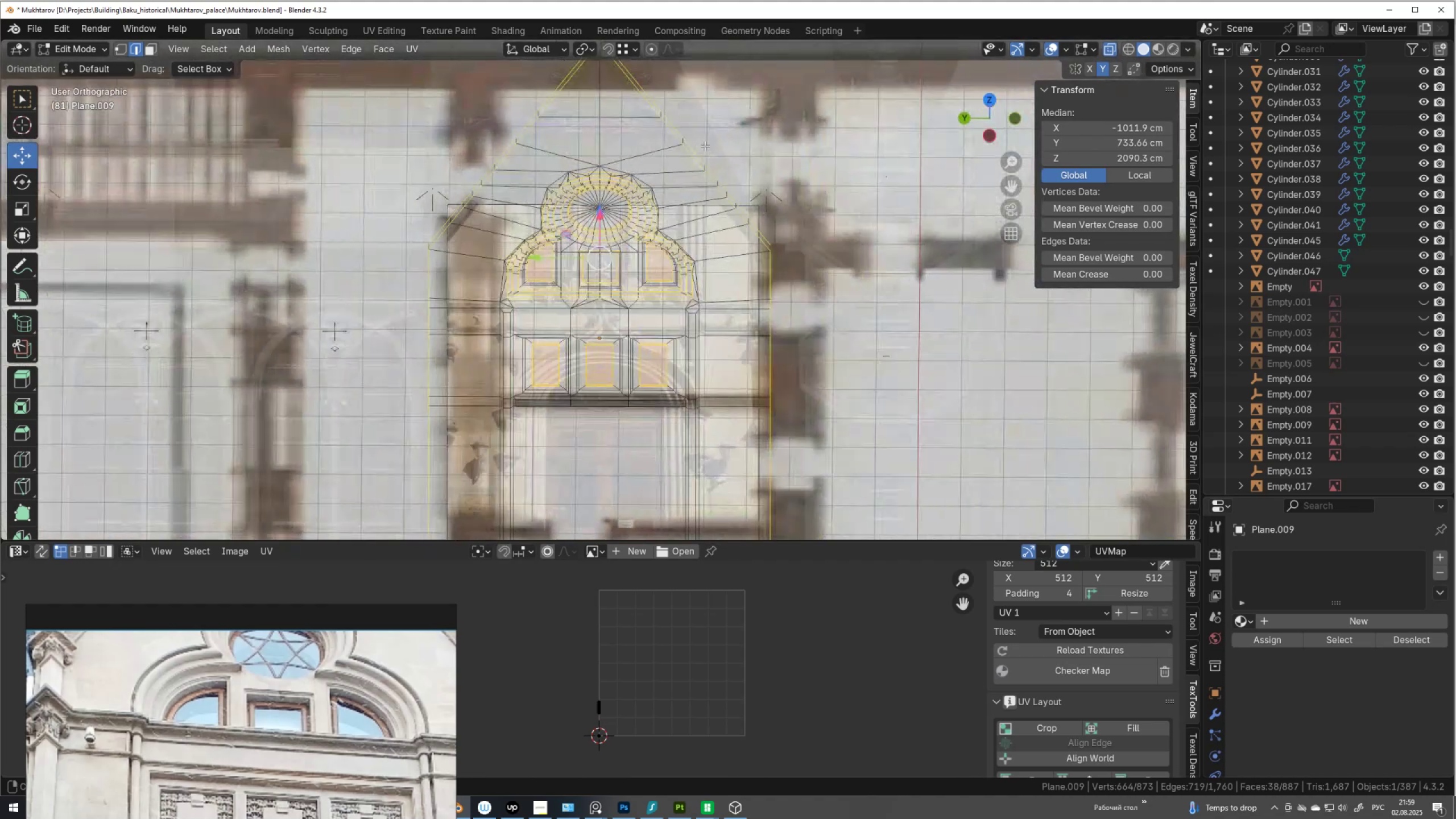 
key(Alt+AltLeft)
 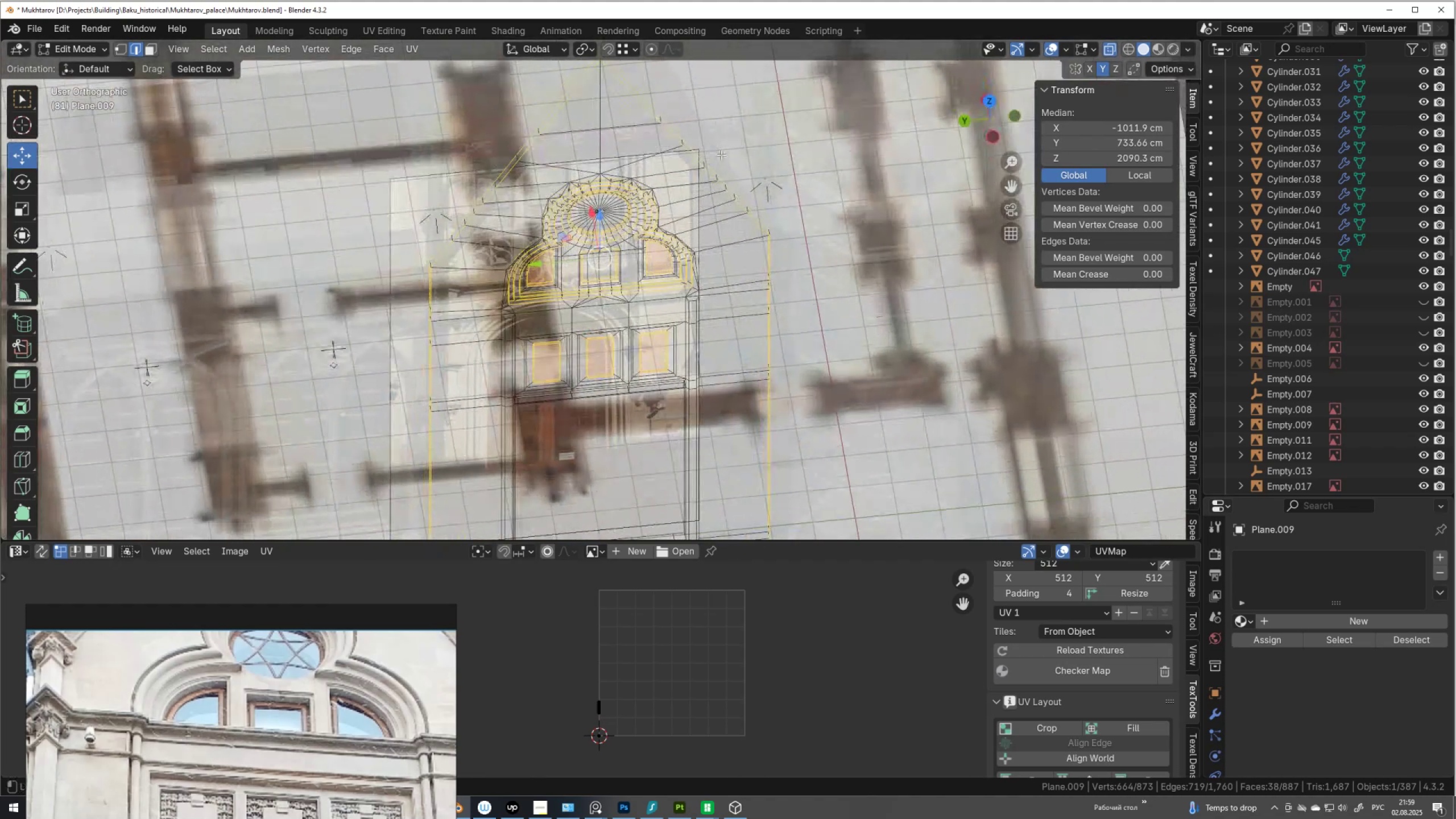 
key(Alt+Z)
 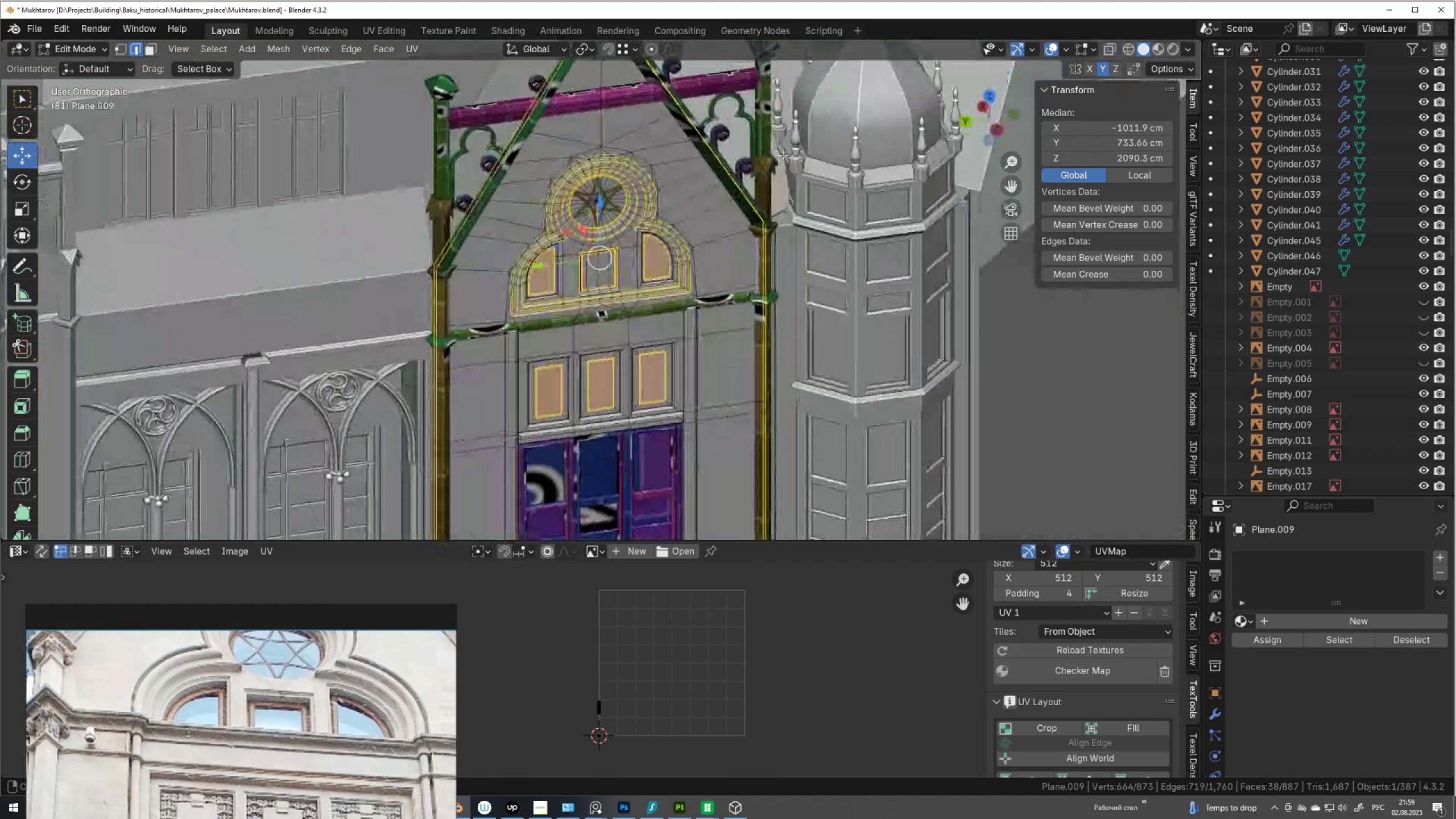 
hold_key(key=ShiftLeft, duration=0.43)
 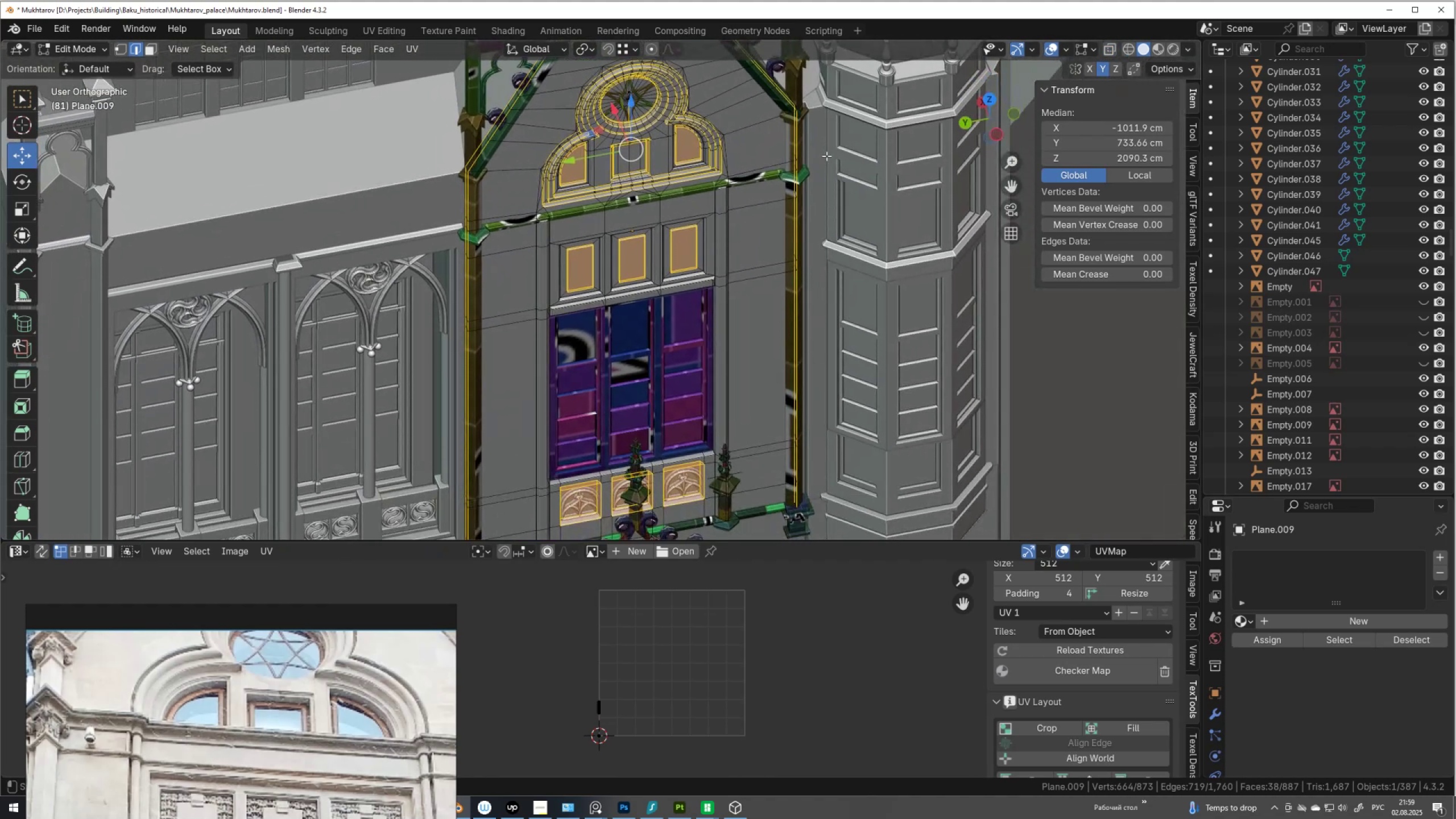 
right_click([826, 156])
 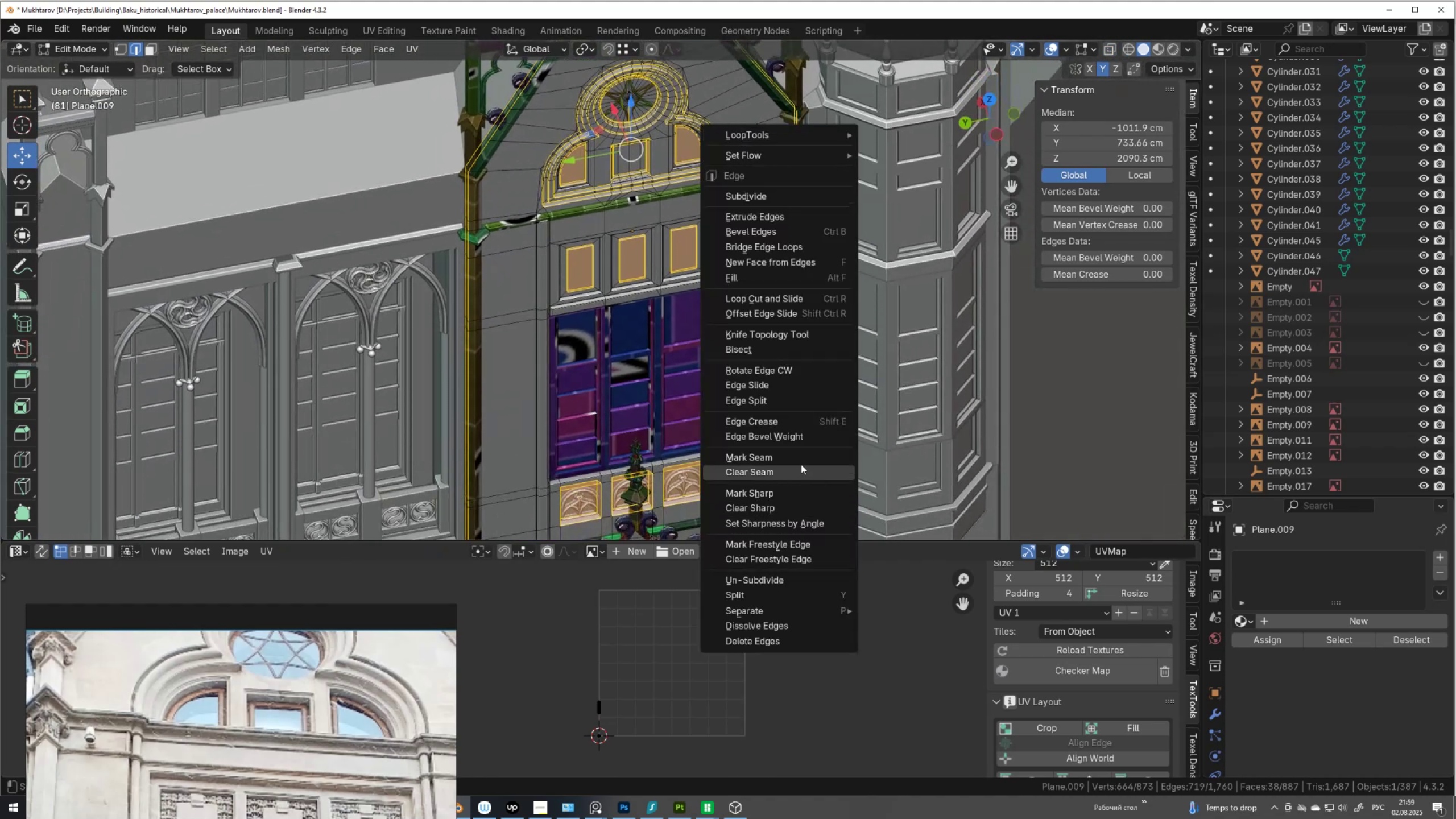 
left_click([804, 457])
 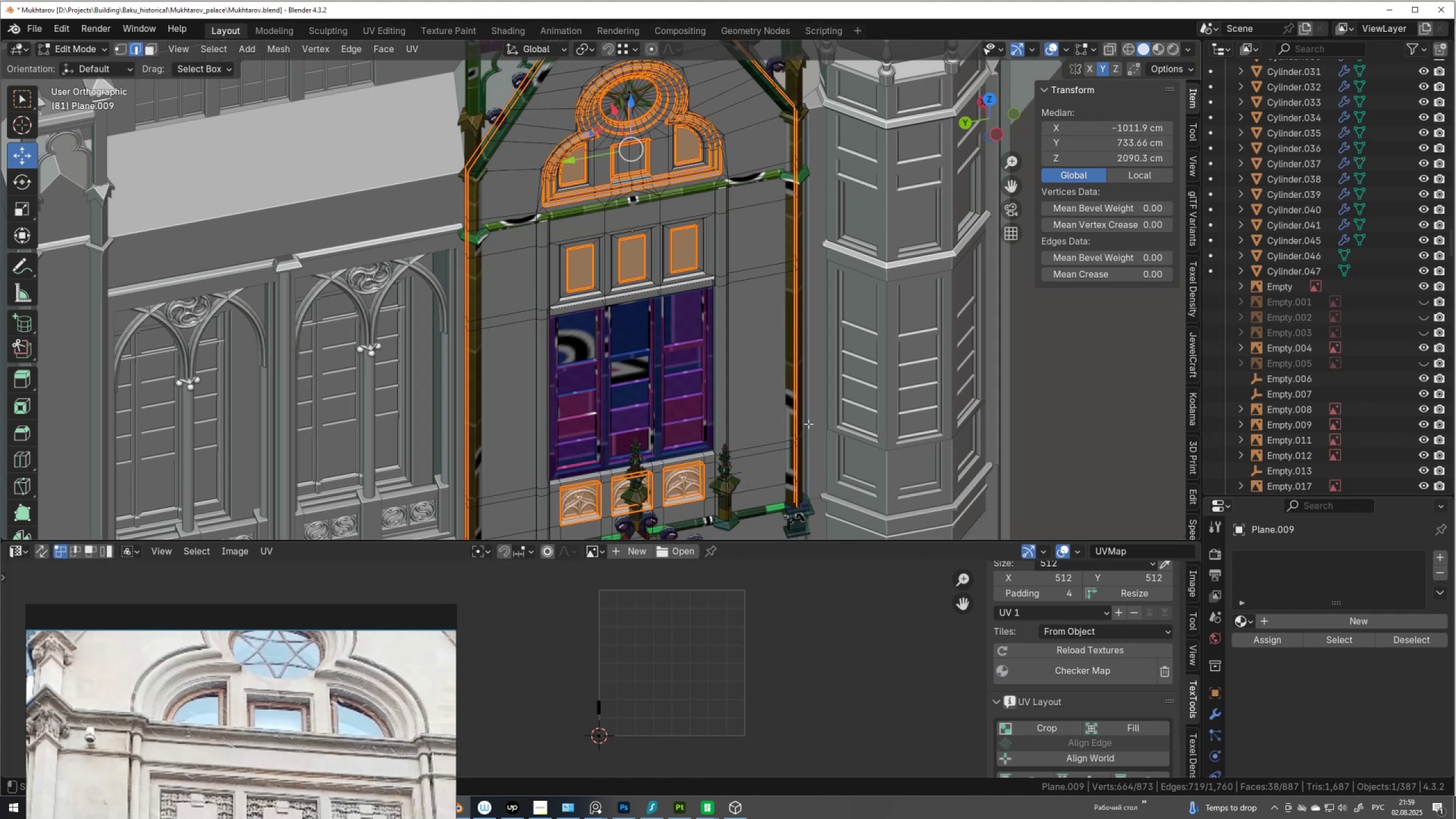 
key(Slash)
 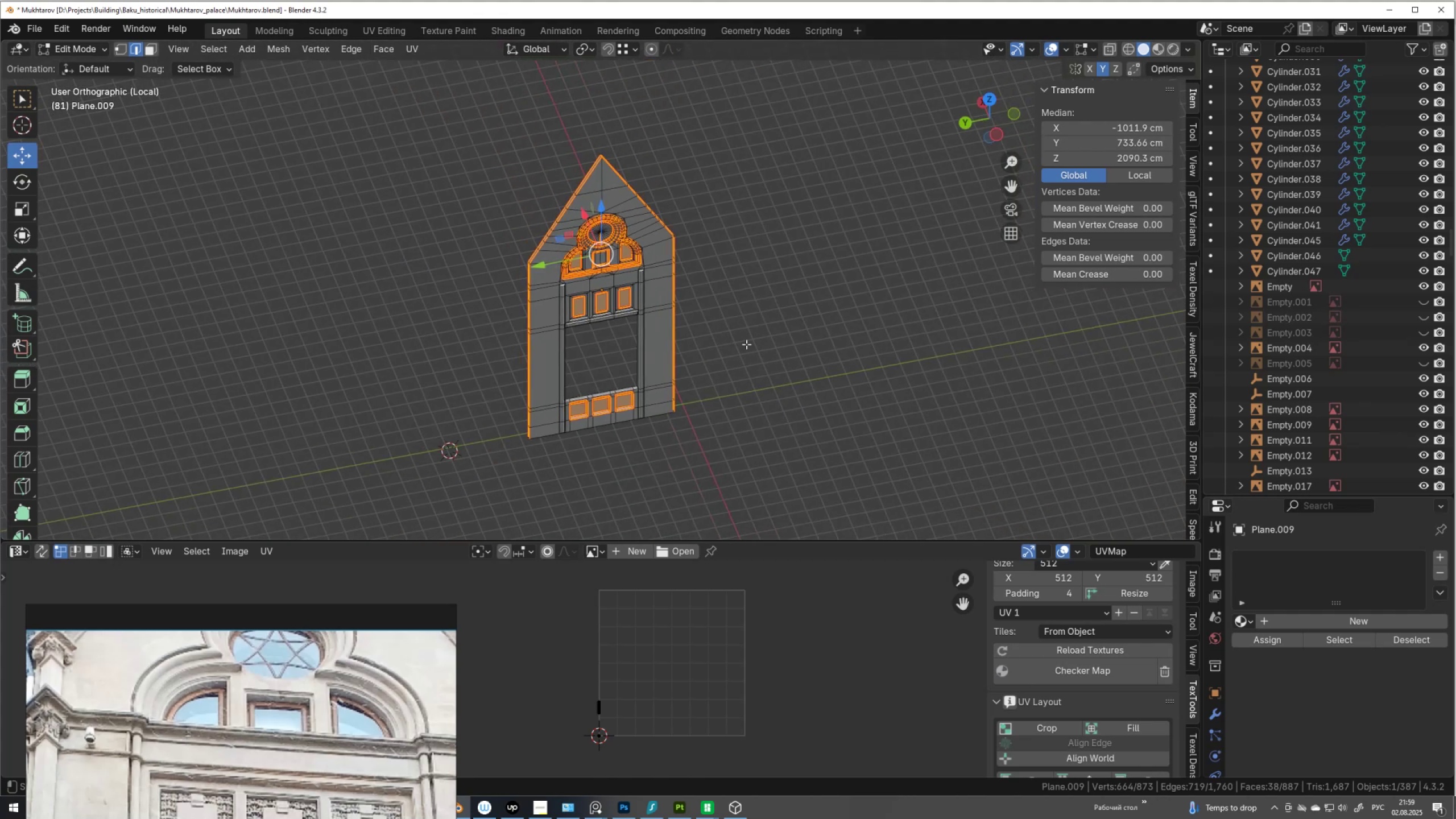 
scroll: coordinate [751, 313], scroll_direction: up, amount: 8.0
 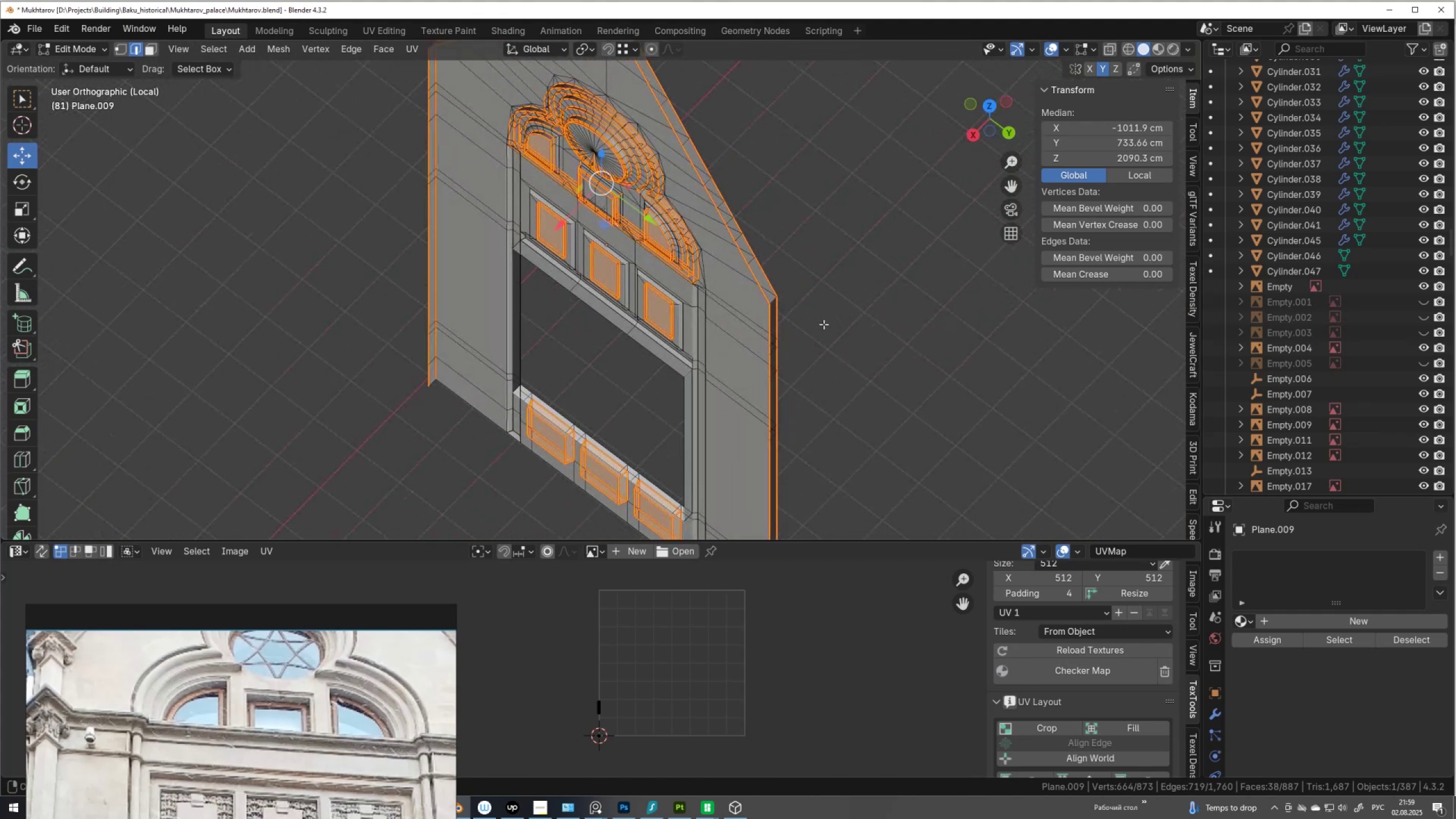 
scroll: coordinate [795, 334], scroll_direction: down, amount: 1.0
 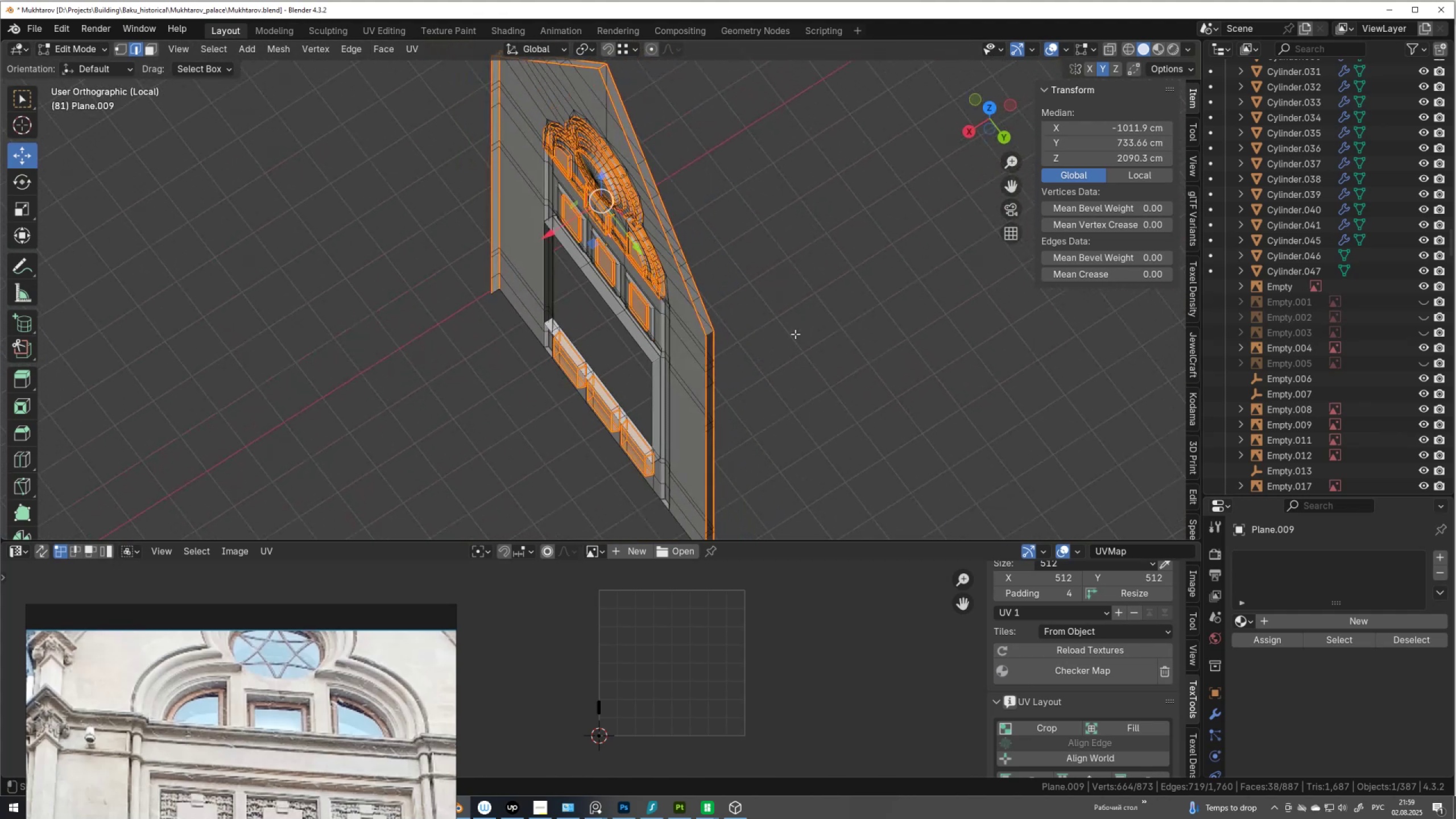 
key(Alt+H)
 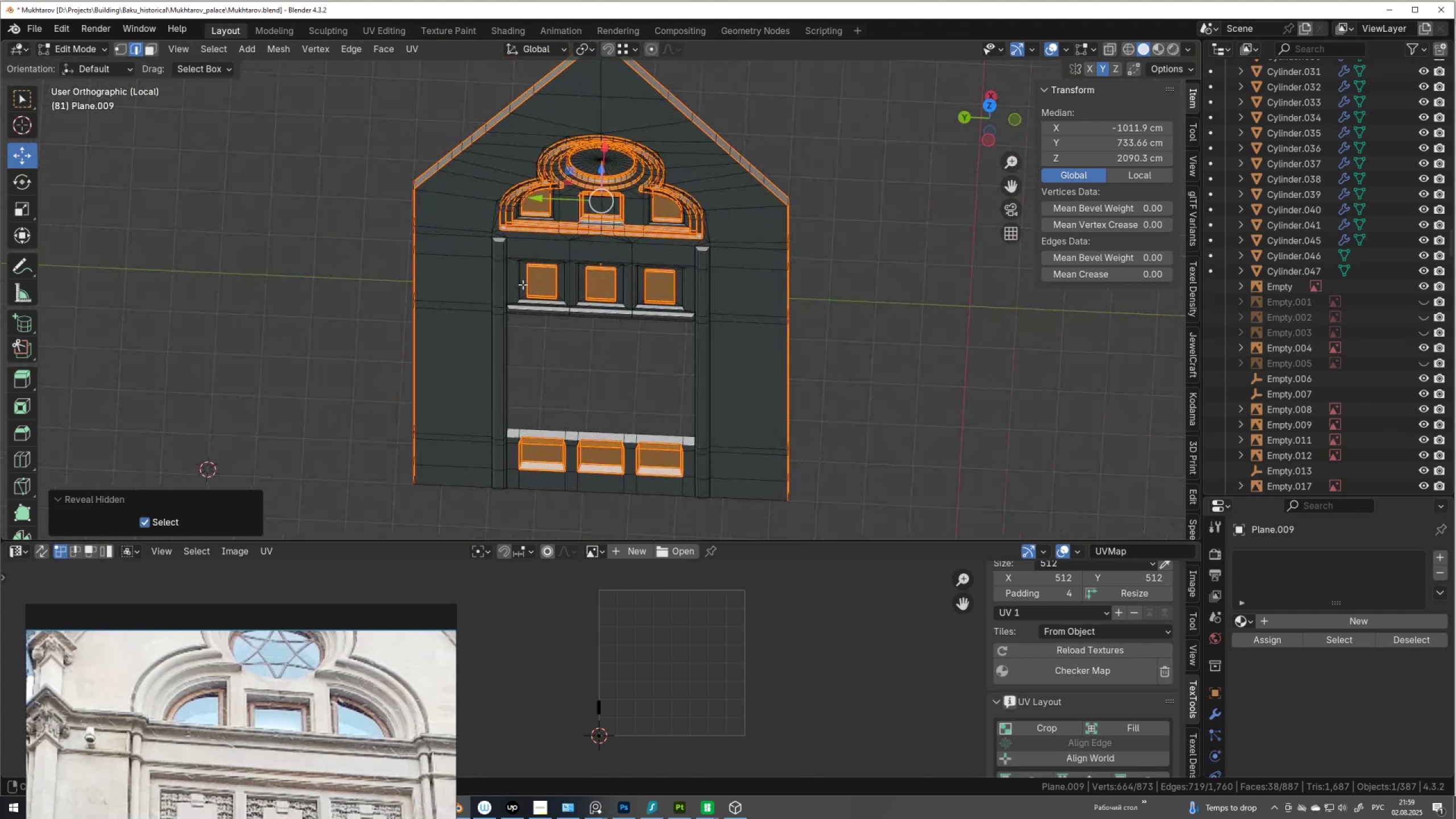 
hold_key(key=AltLeft, duration=0.93)
left_click([510, 294])
 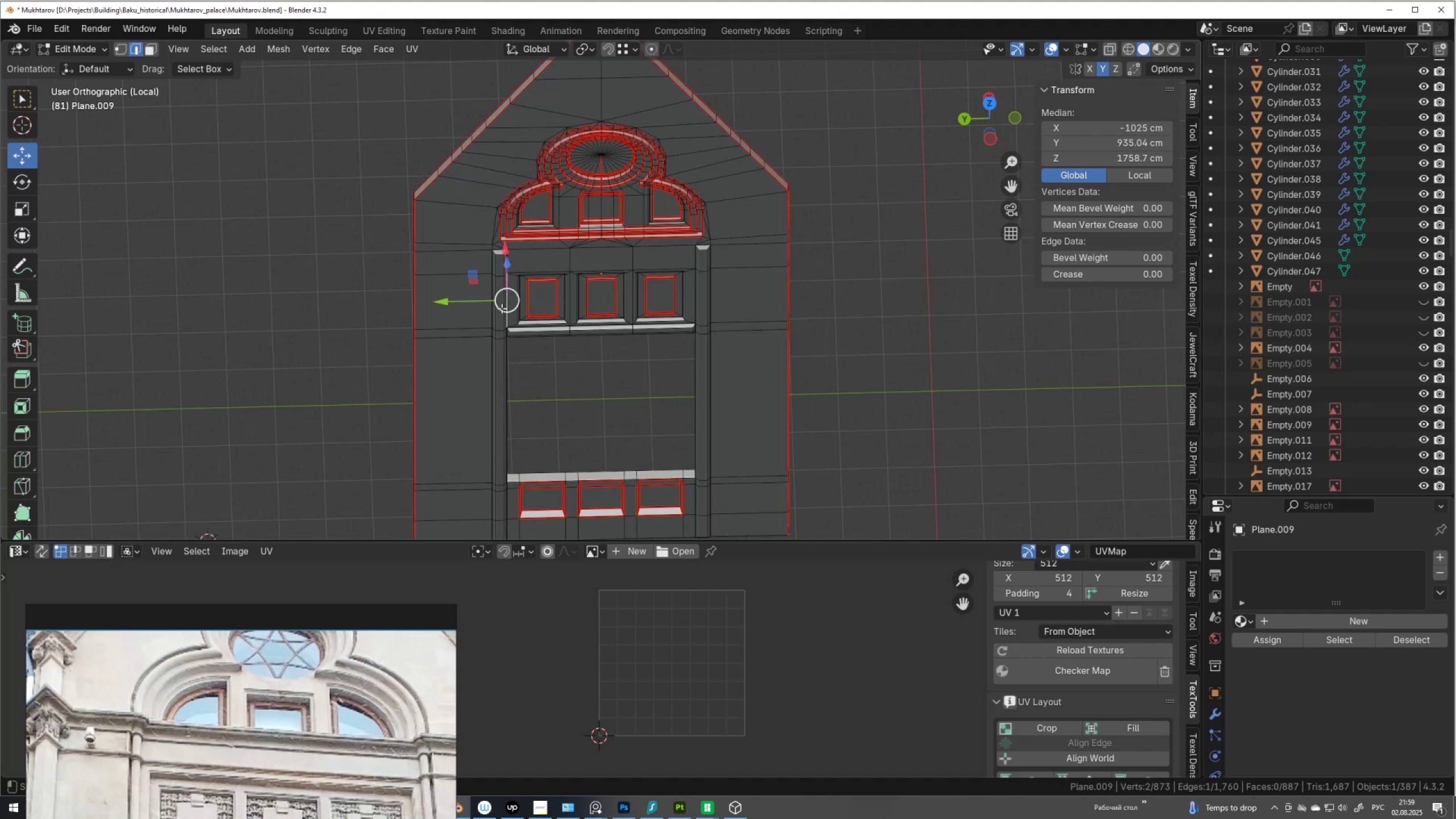 
scroll: coordinate [480, 315], scroll_direction: down, amount: 1.0
 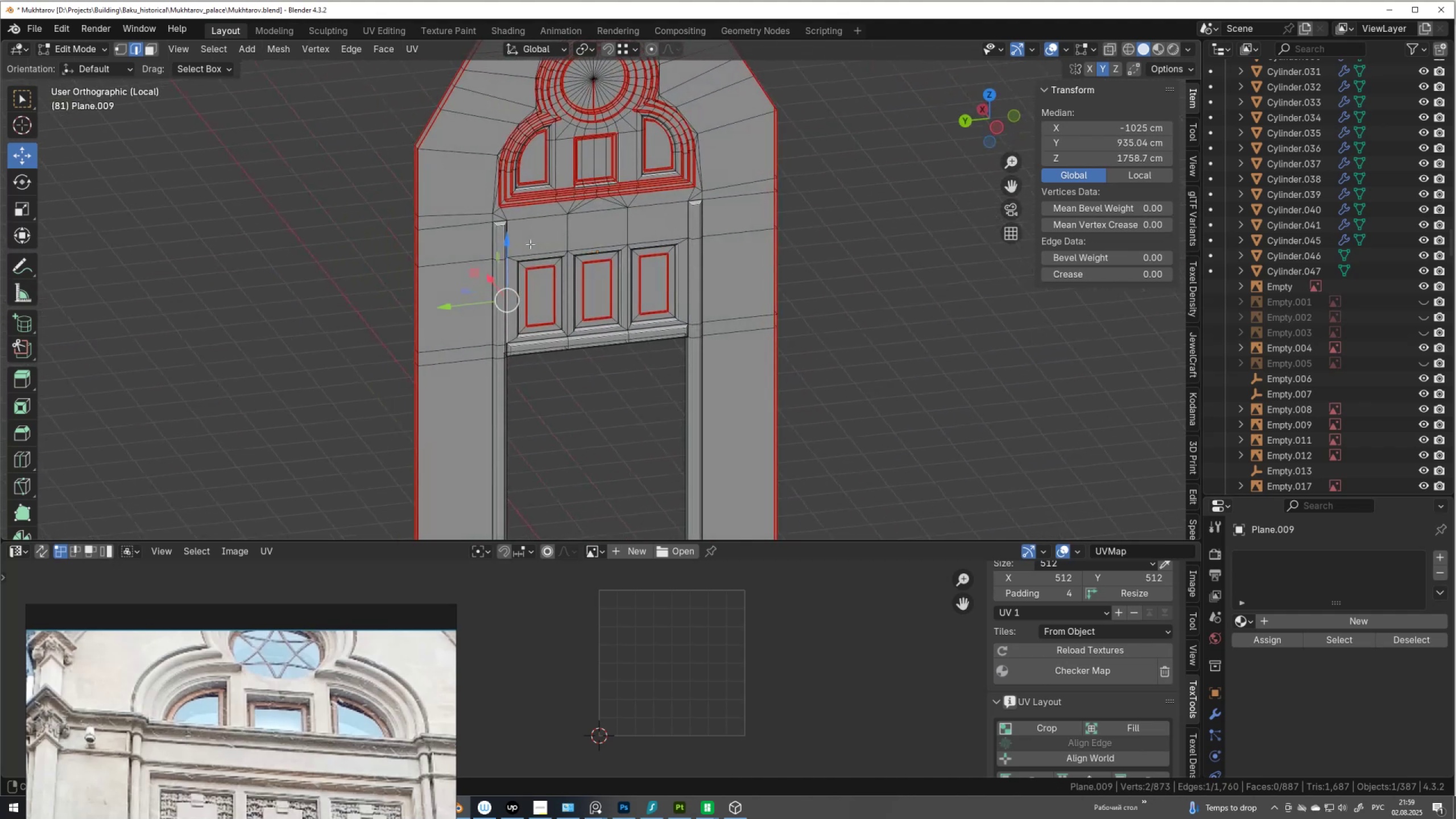 
hold_key(key=ShiftLeft, duration=1.34)
left_click([492, 253])
 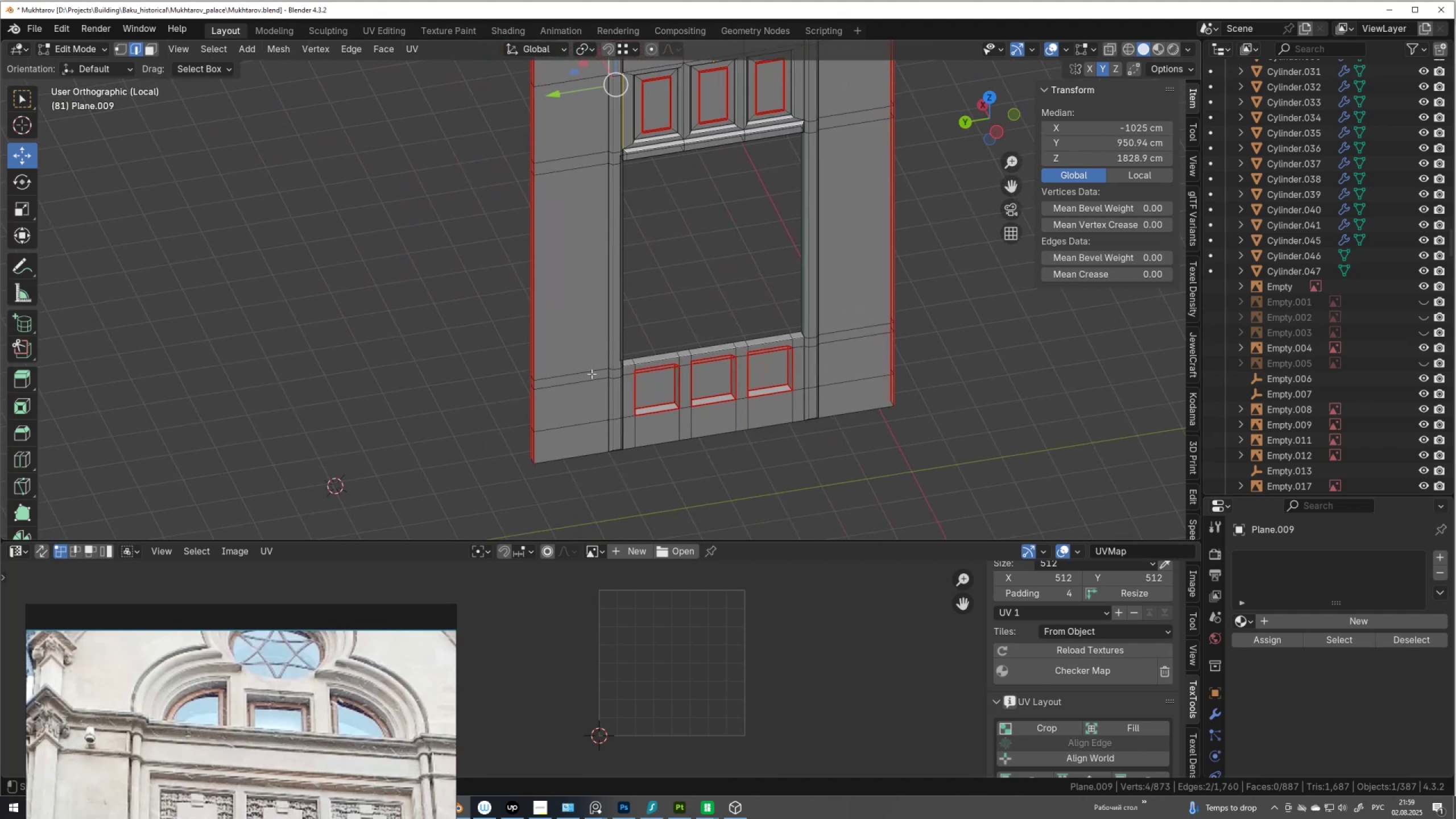 
hold_key(key=ControlLeft, duration=0.55)
left_click([606, 440])
 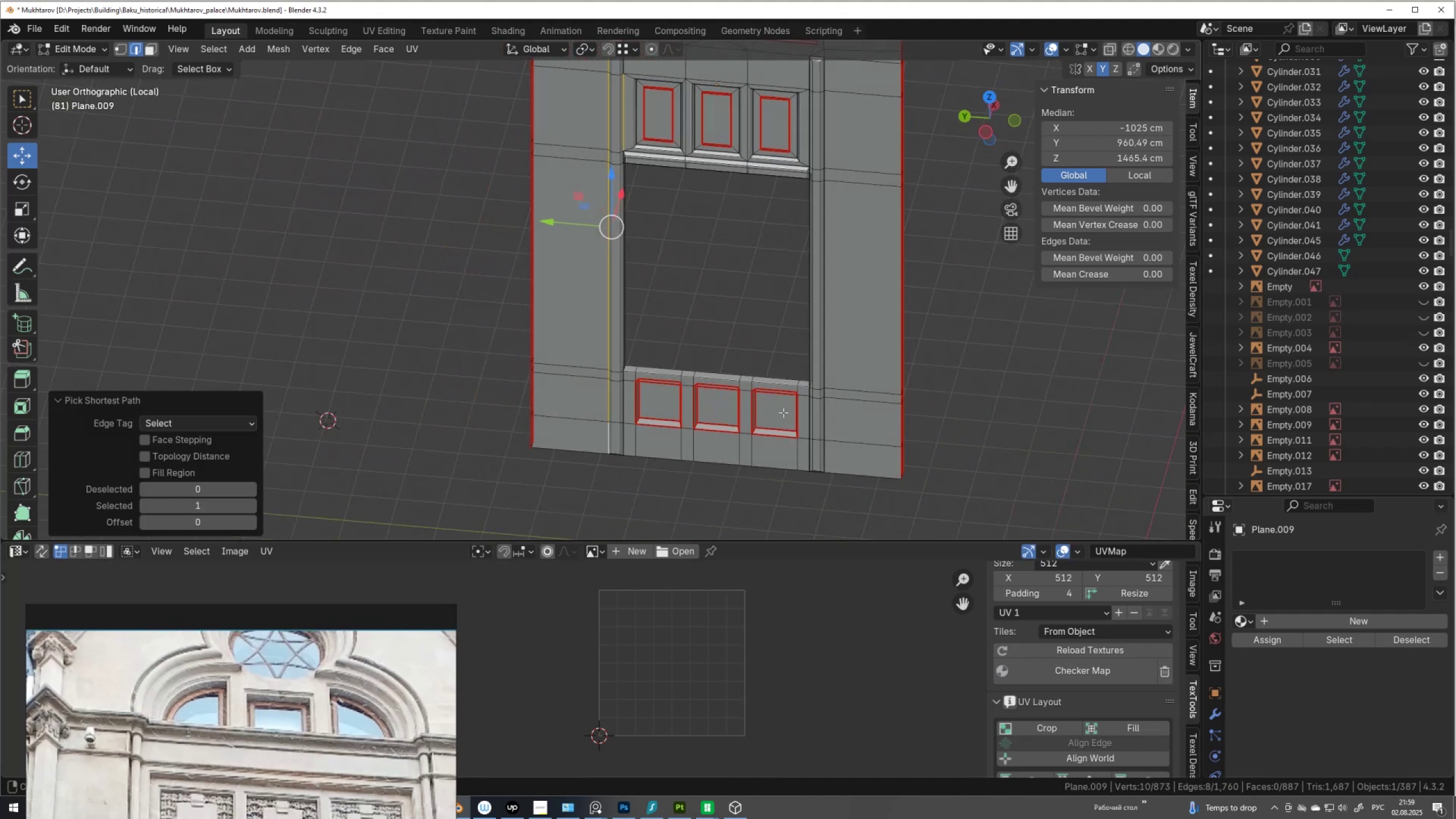 
hold_key(key=ShiftLeft, duration=1.16)
left_click([813, 482])
 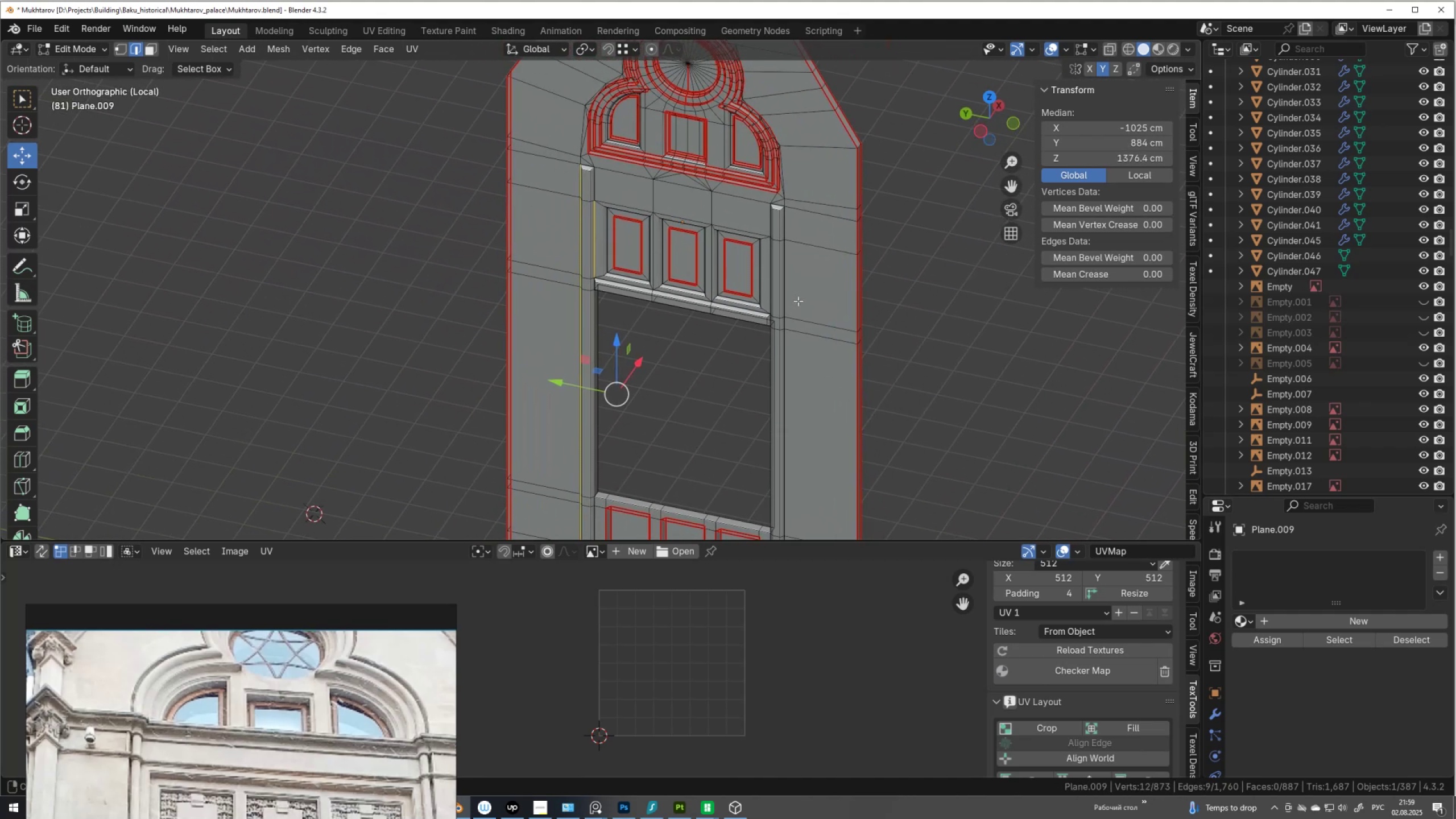 
hold_key(key=ControlLeft, duration=0.38)
 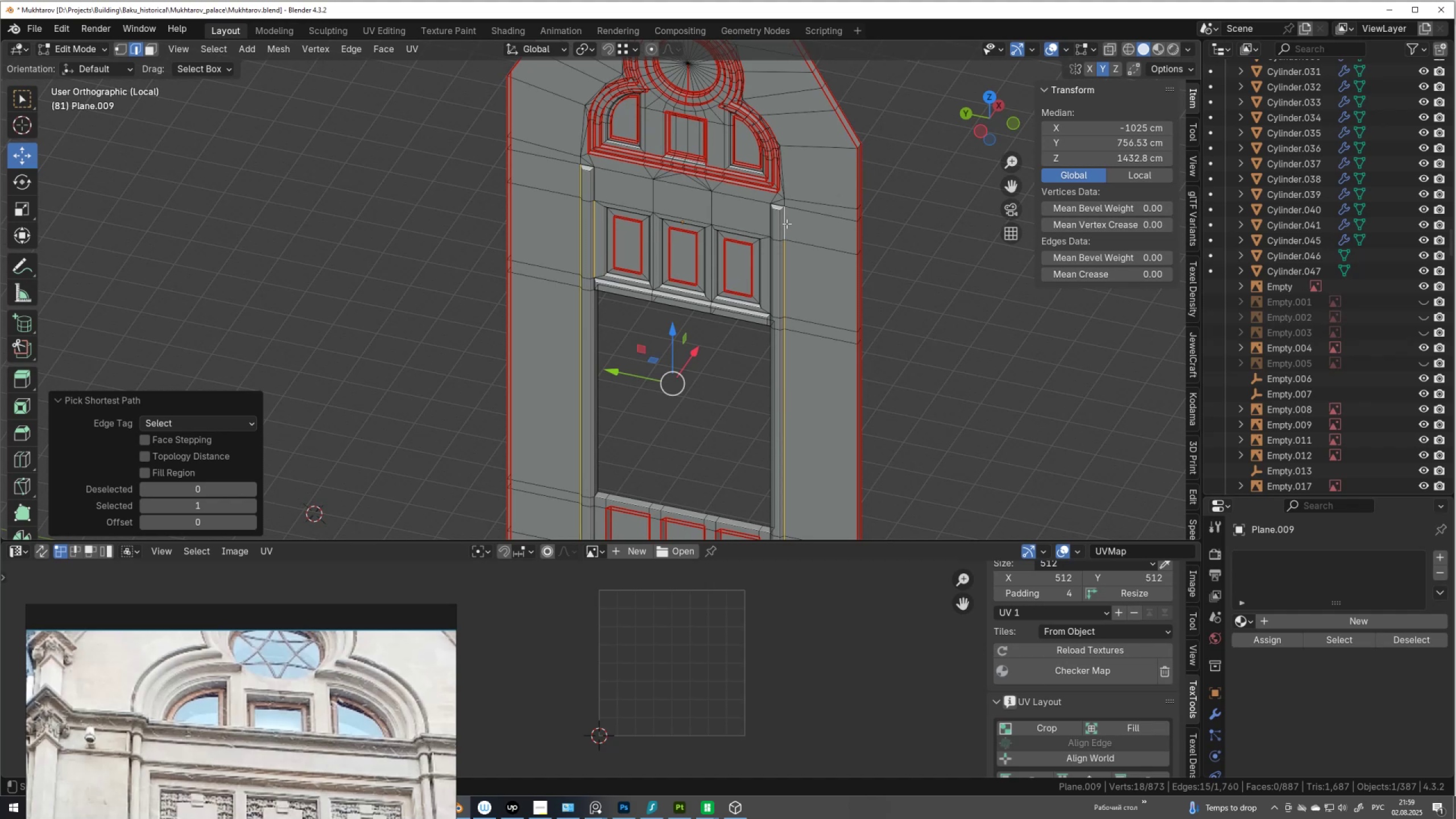 
scroll: coordinate [787, 219], scroll_direction: up, amount: 2.0
 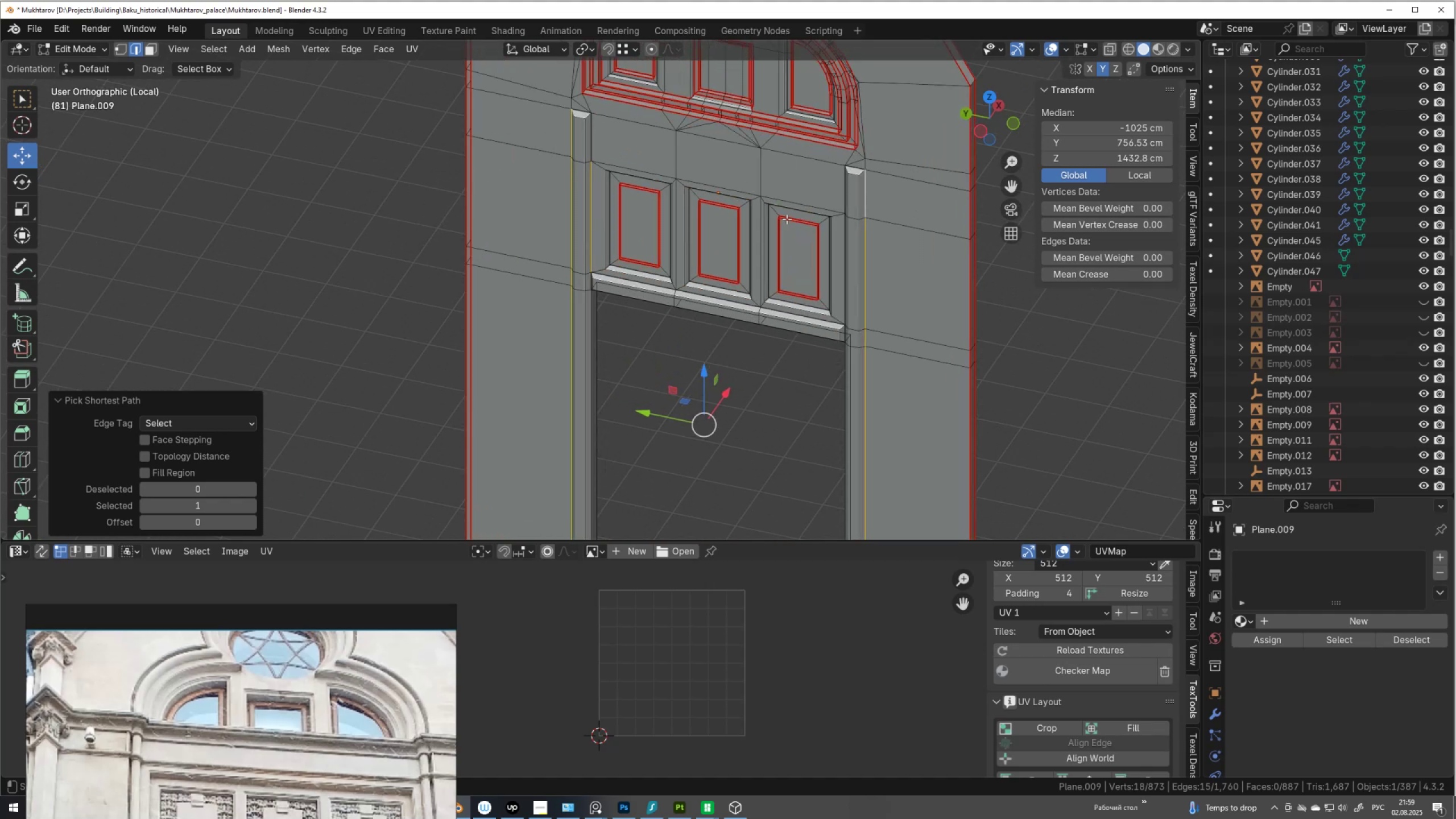 
hold_key(key=ShiftLeft, duration=1.54)
left_click([853, 167])
 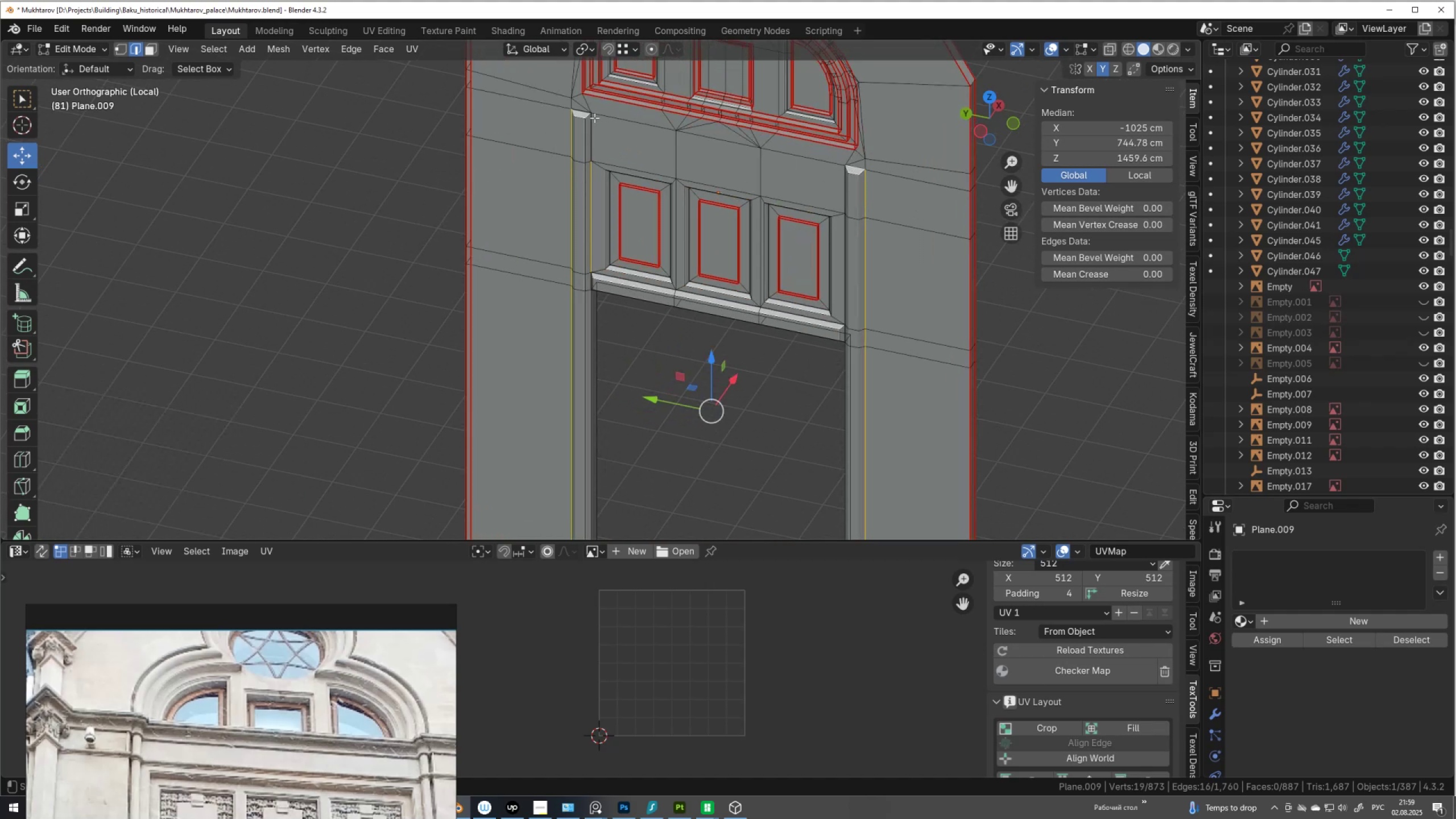 
hold_key(key=ShiftLeft, duration=0.97)
left_click([584, 111])
 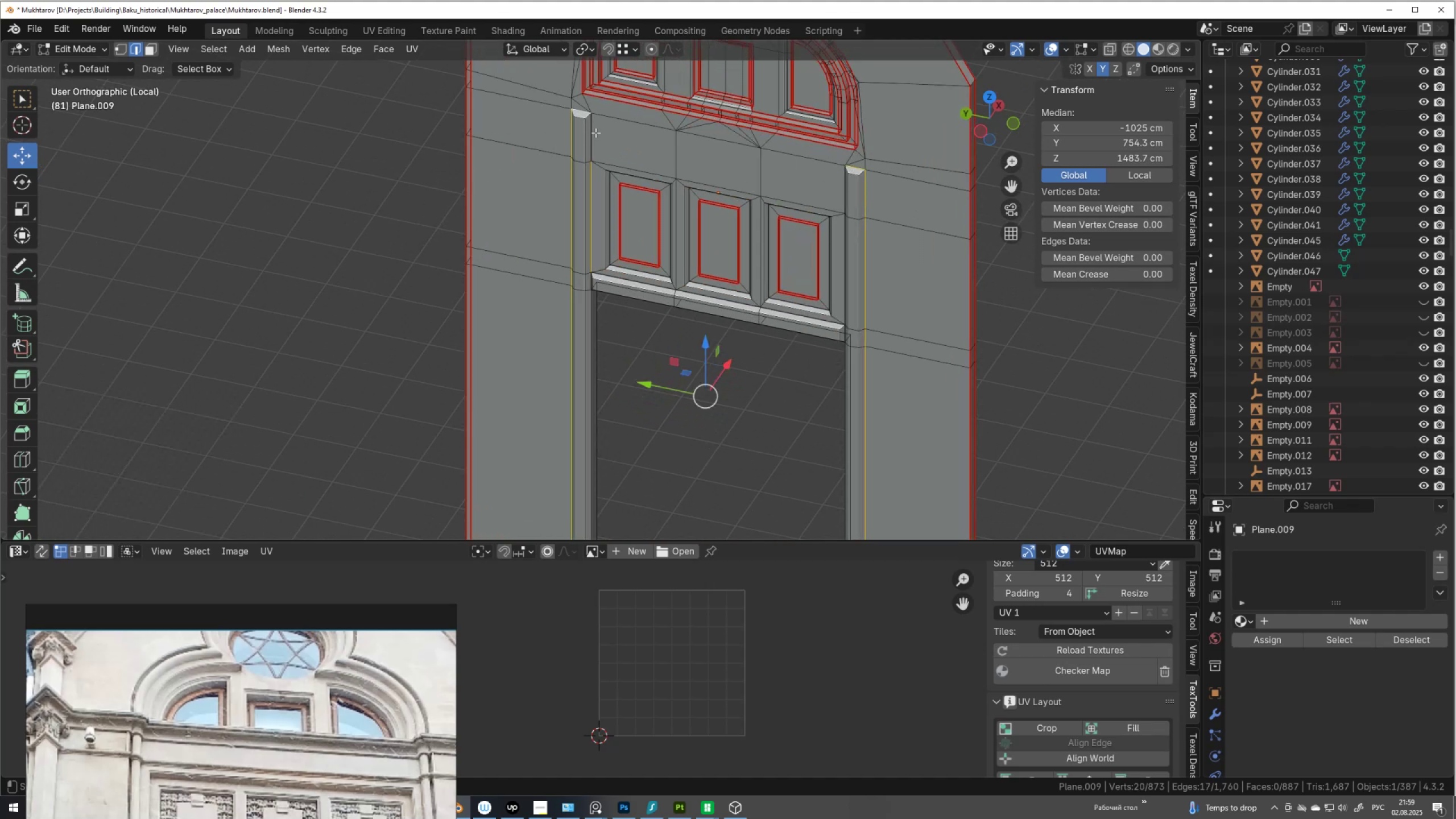 
double_click([595, 133])
 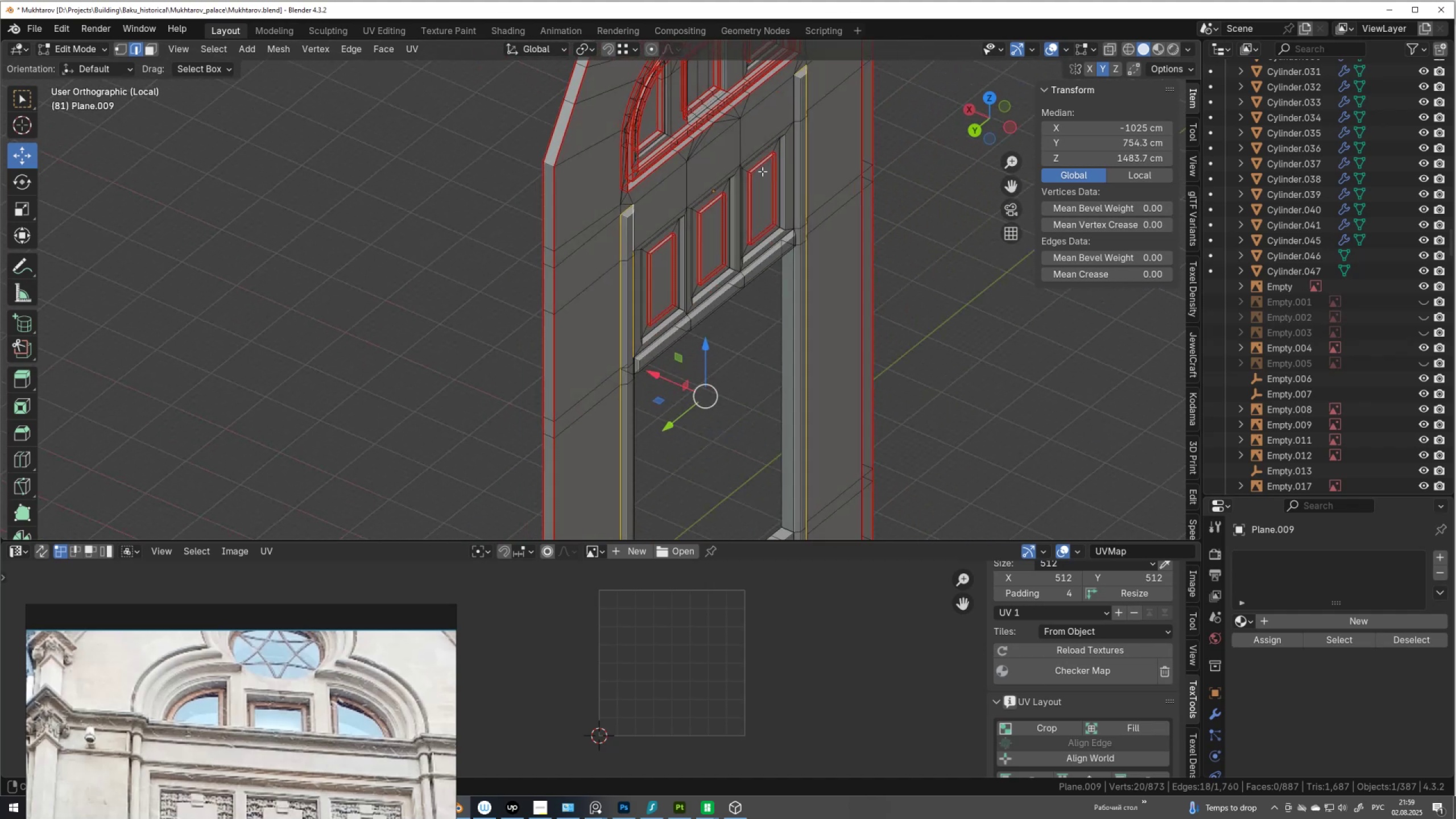 
hold_key(key=ShiftLeft, duration=1.5)
left_click([796, 101])
 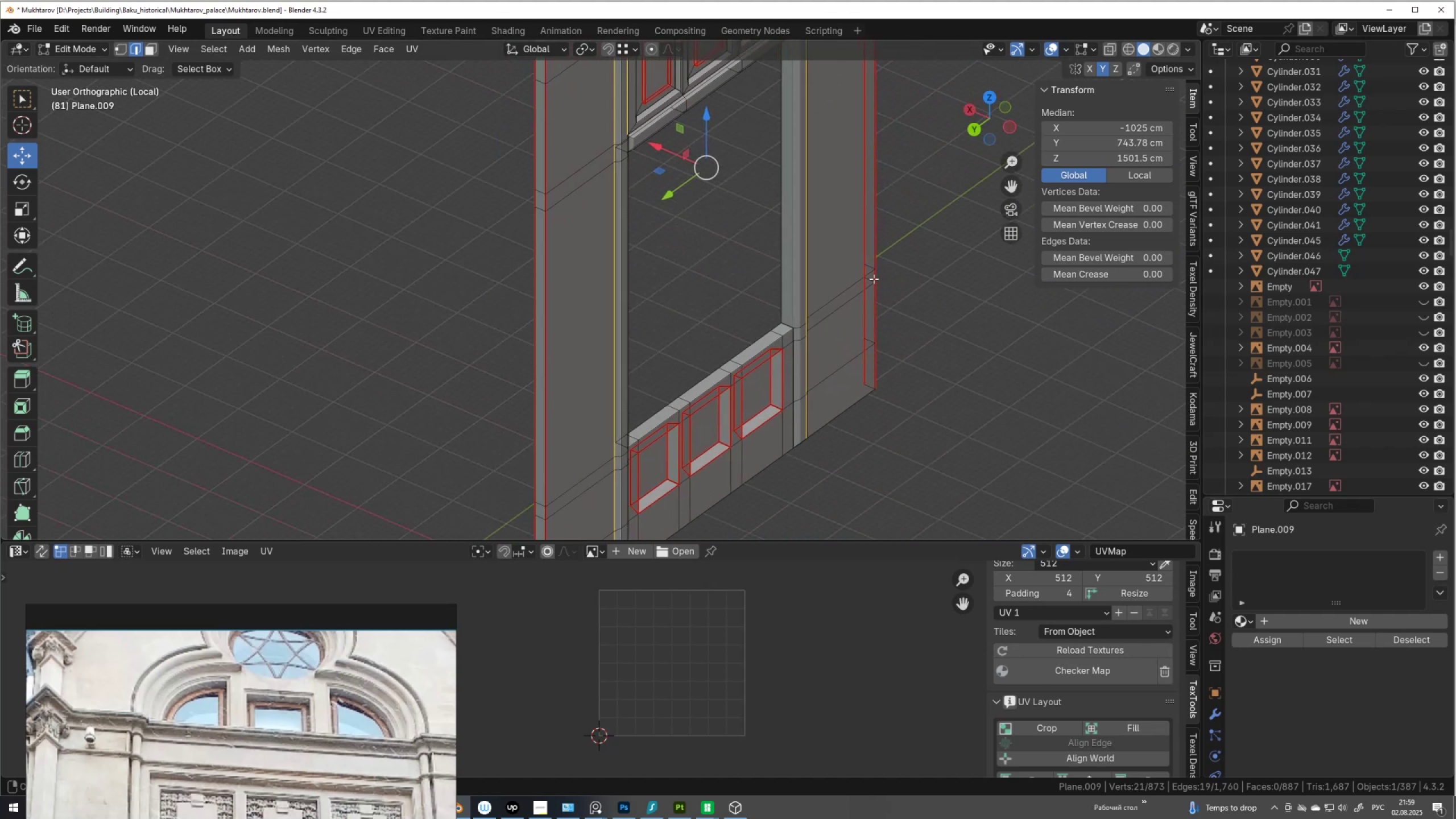 
key(Shift+ShiftLeft)
 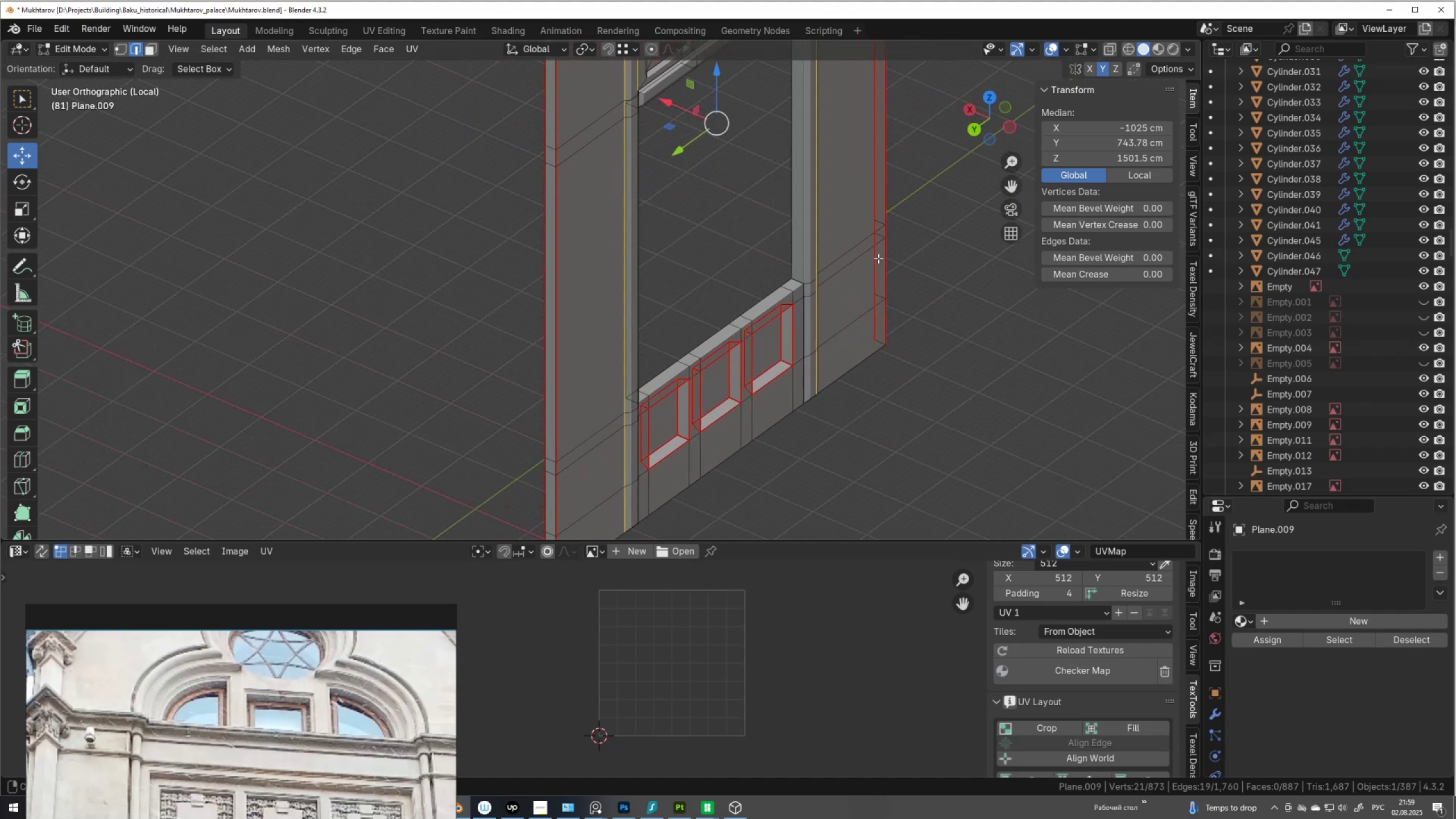 
key(Shift+ShiftLeft)
 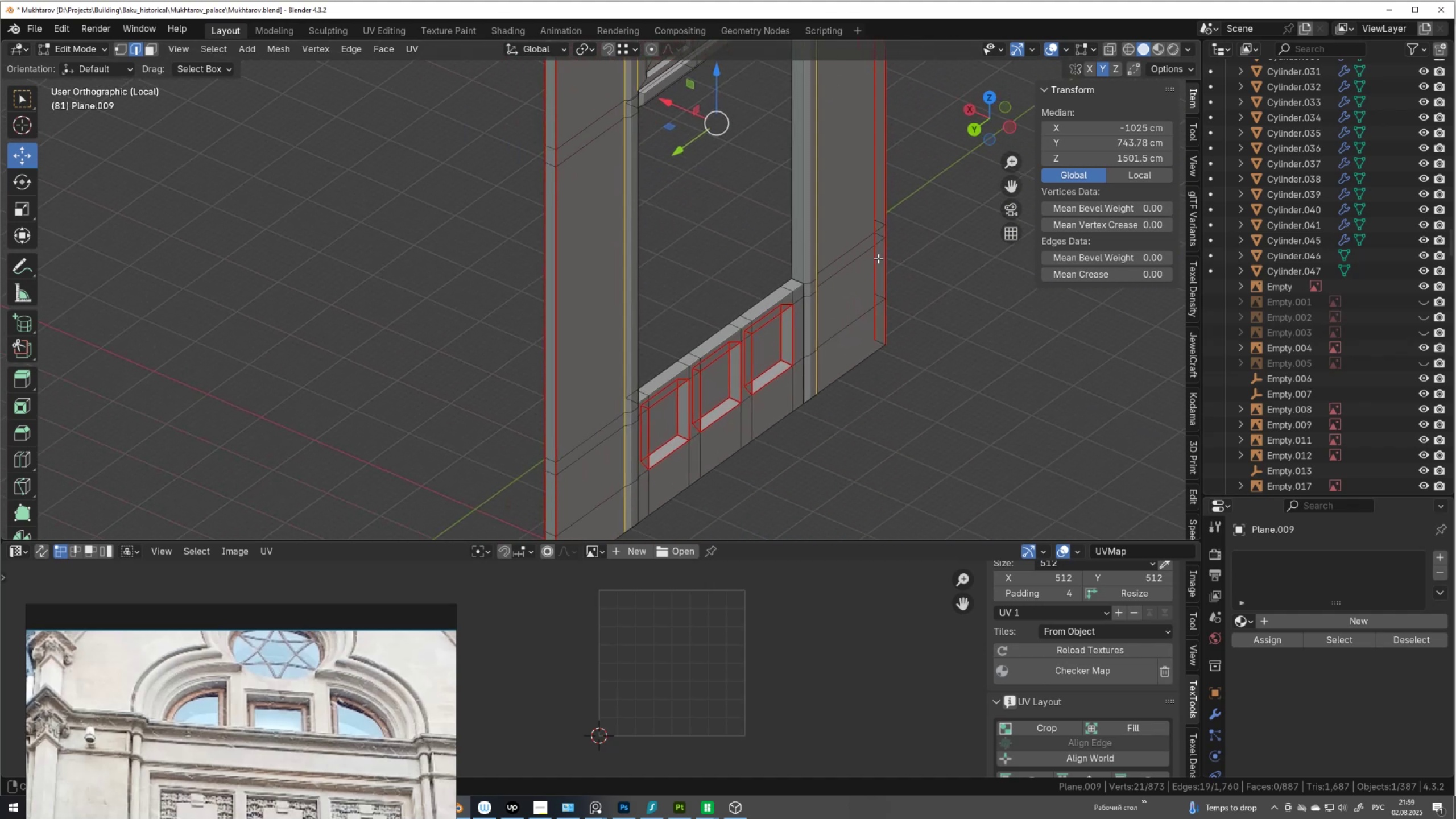 
key(Shift+ShiftLeft)
 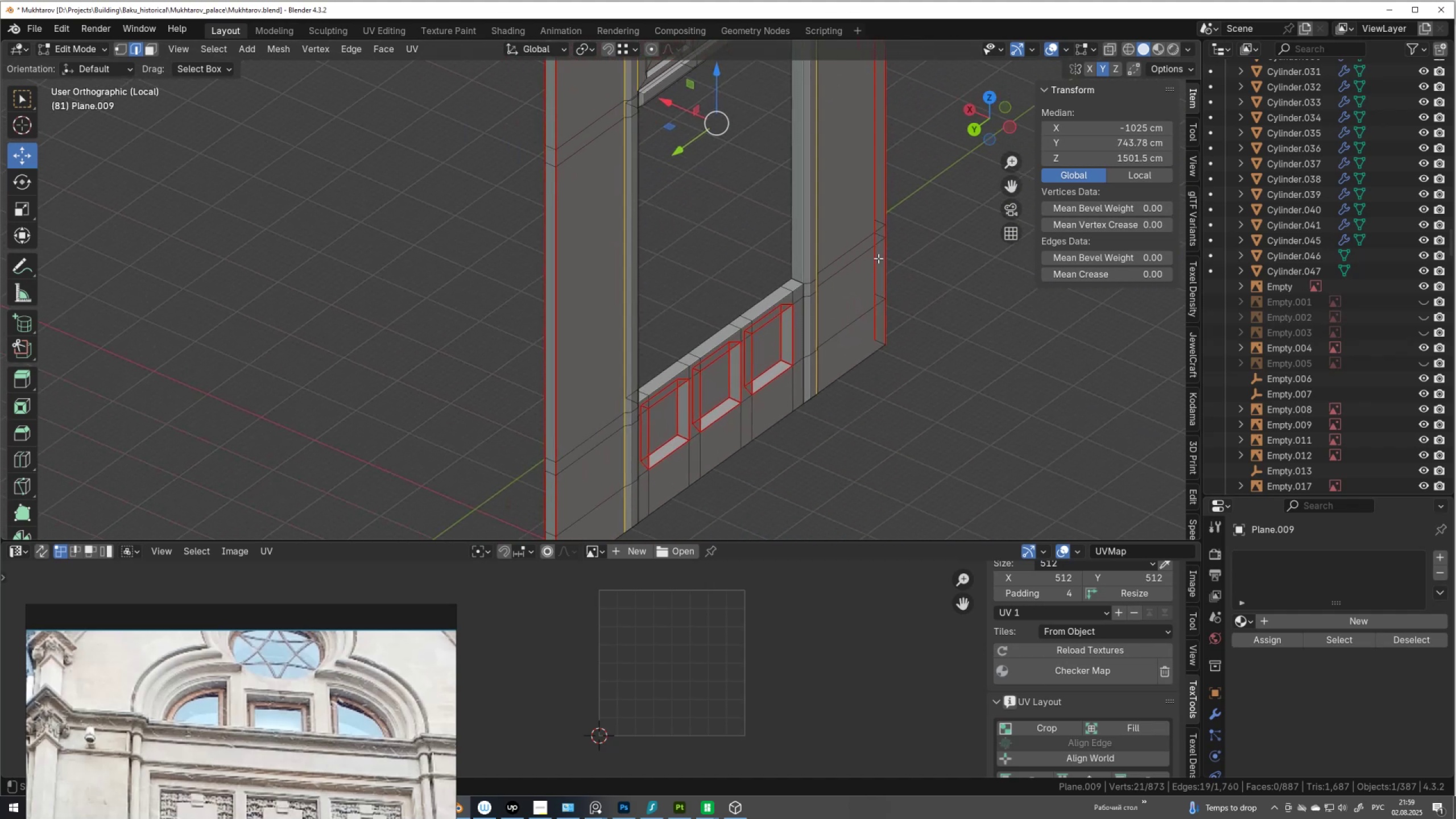 
key(Shift+ShiftLeft)
 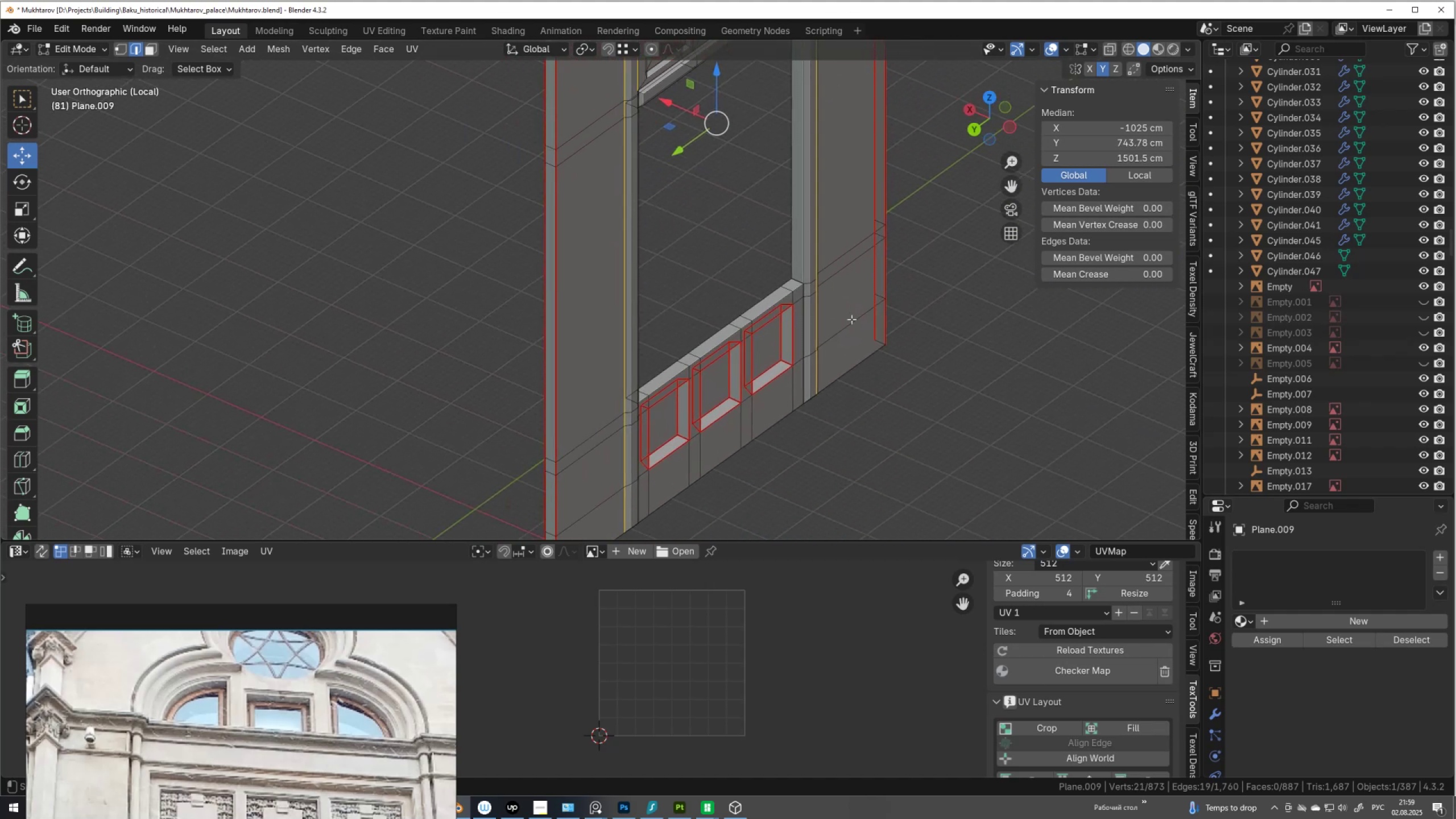 
key(Shift+ShiftLeft)
 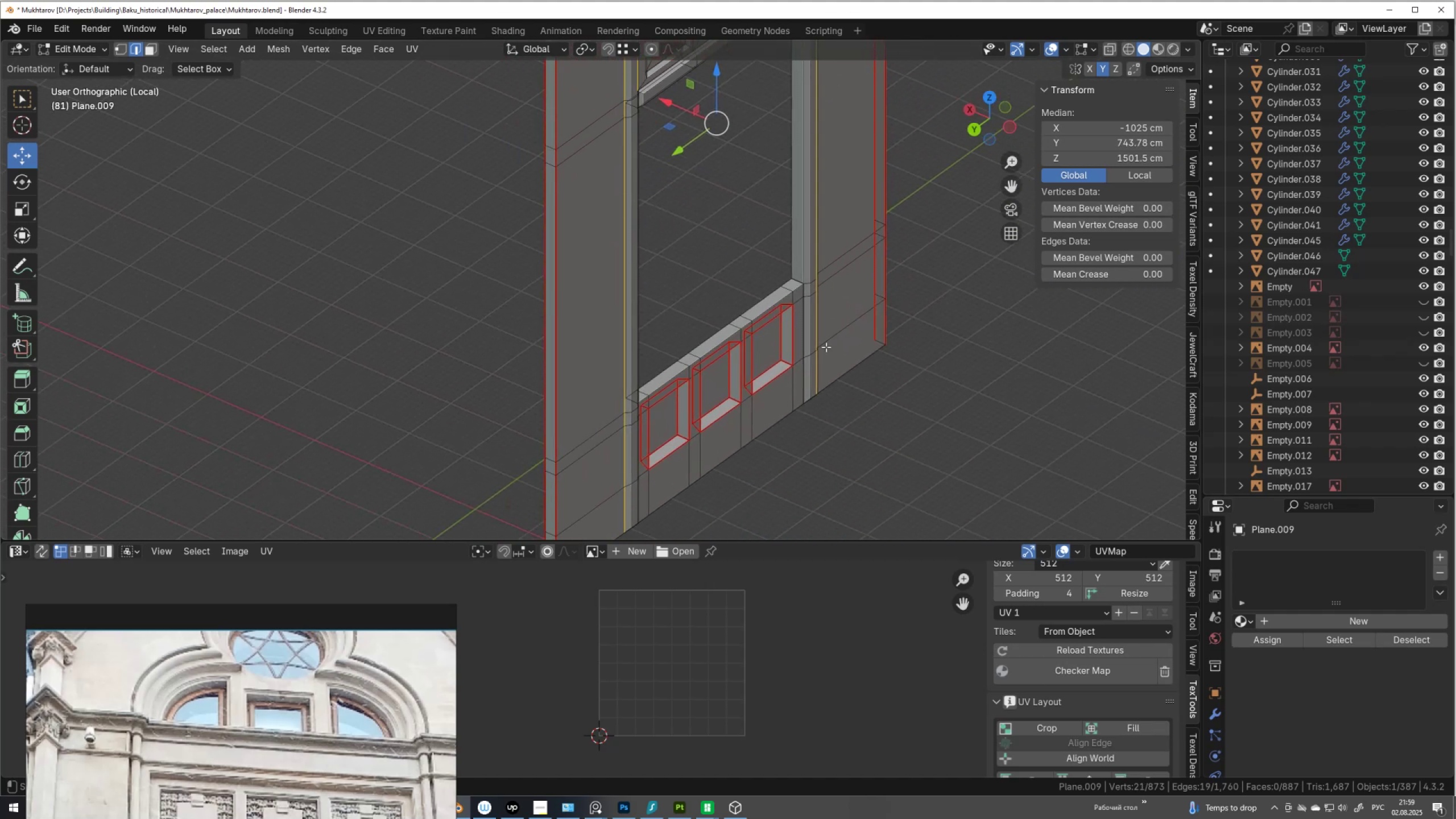 
hold_key(key=ControlLeft, duration=0.68)
left_click([806, 370])
 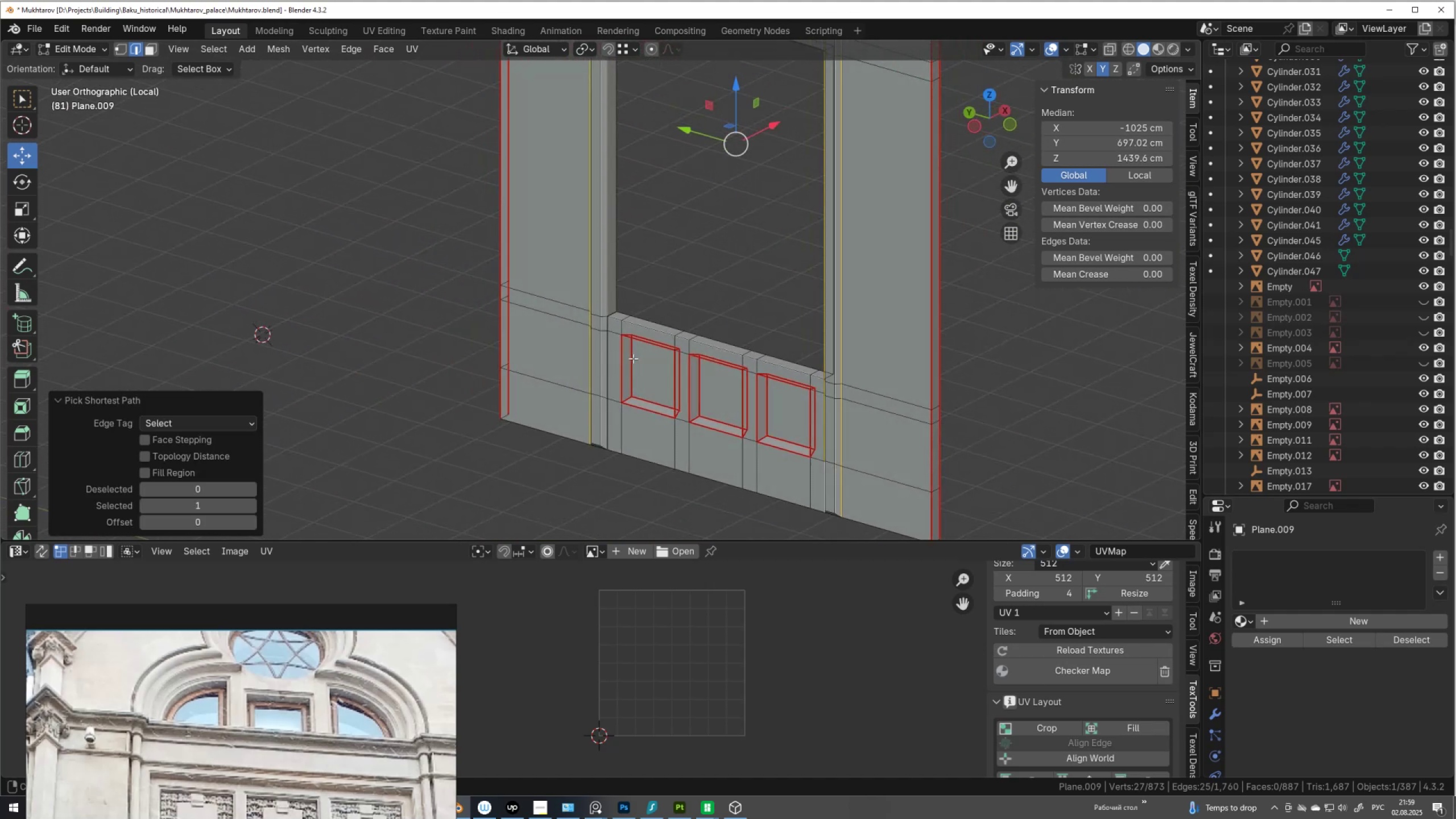 
hold_key(key=ShiftLeft, duration=0.58)
left_click([605, 430])
 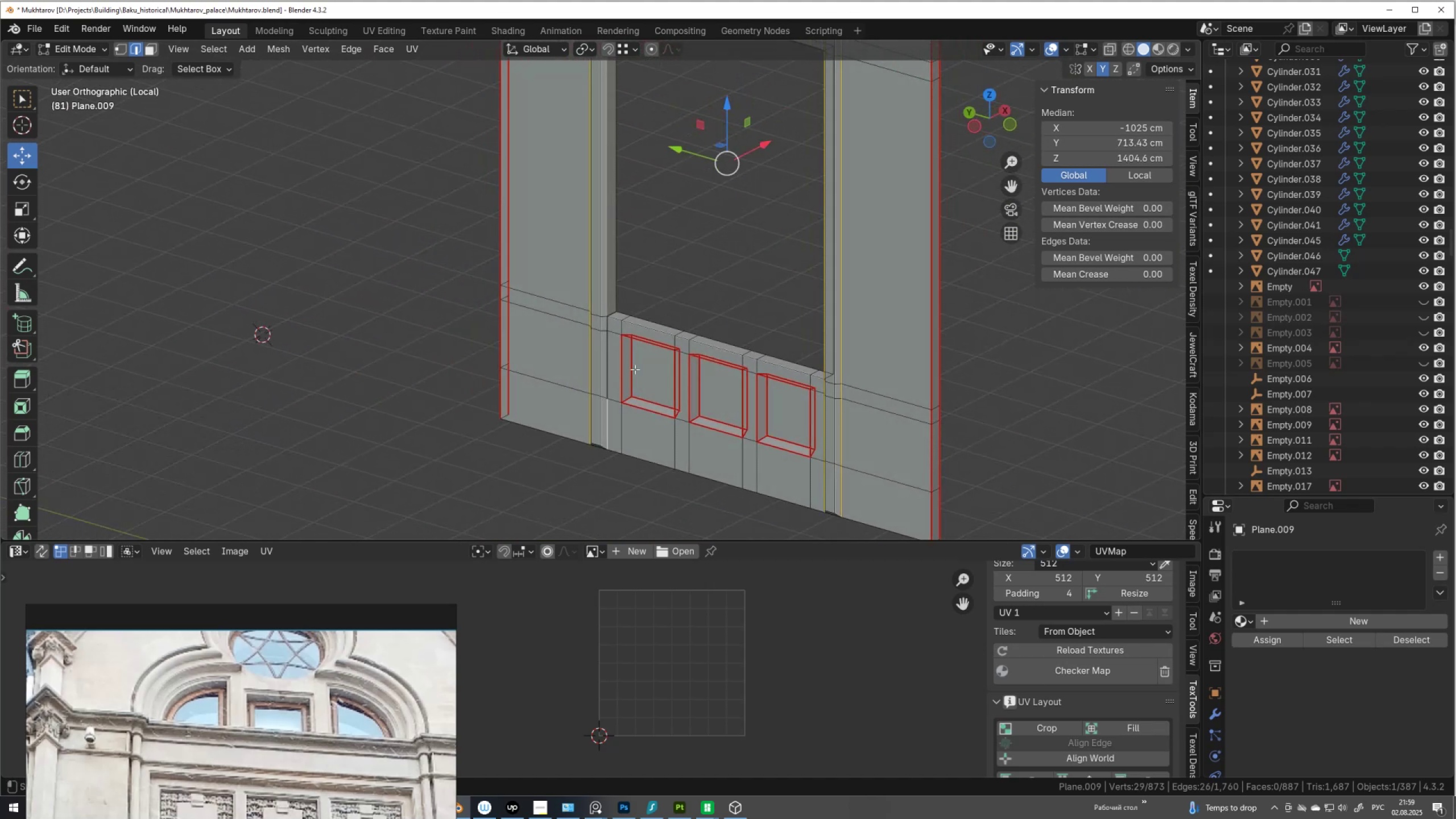 
scroll: coordinate [647, 346], scroll_direction: down, amount: 3.0
 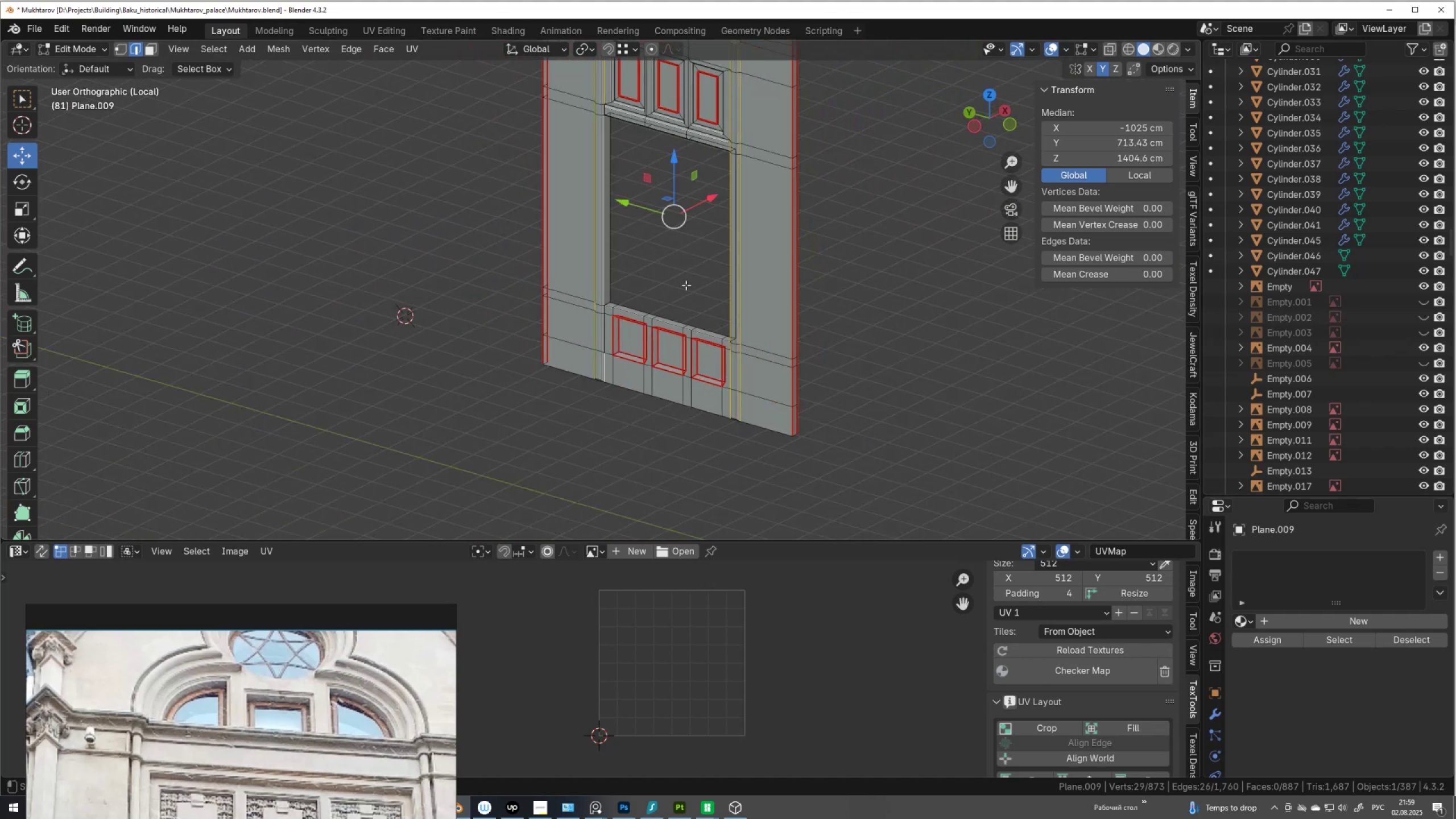 
hold_key(key=ShiftLeft, duration=0.51)
 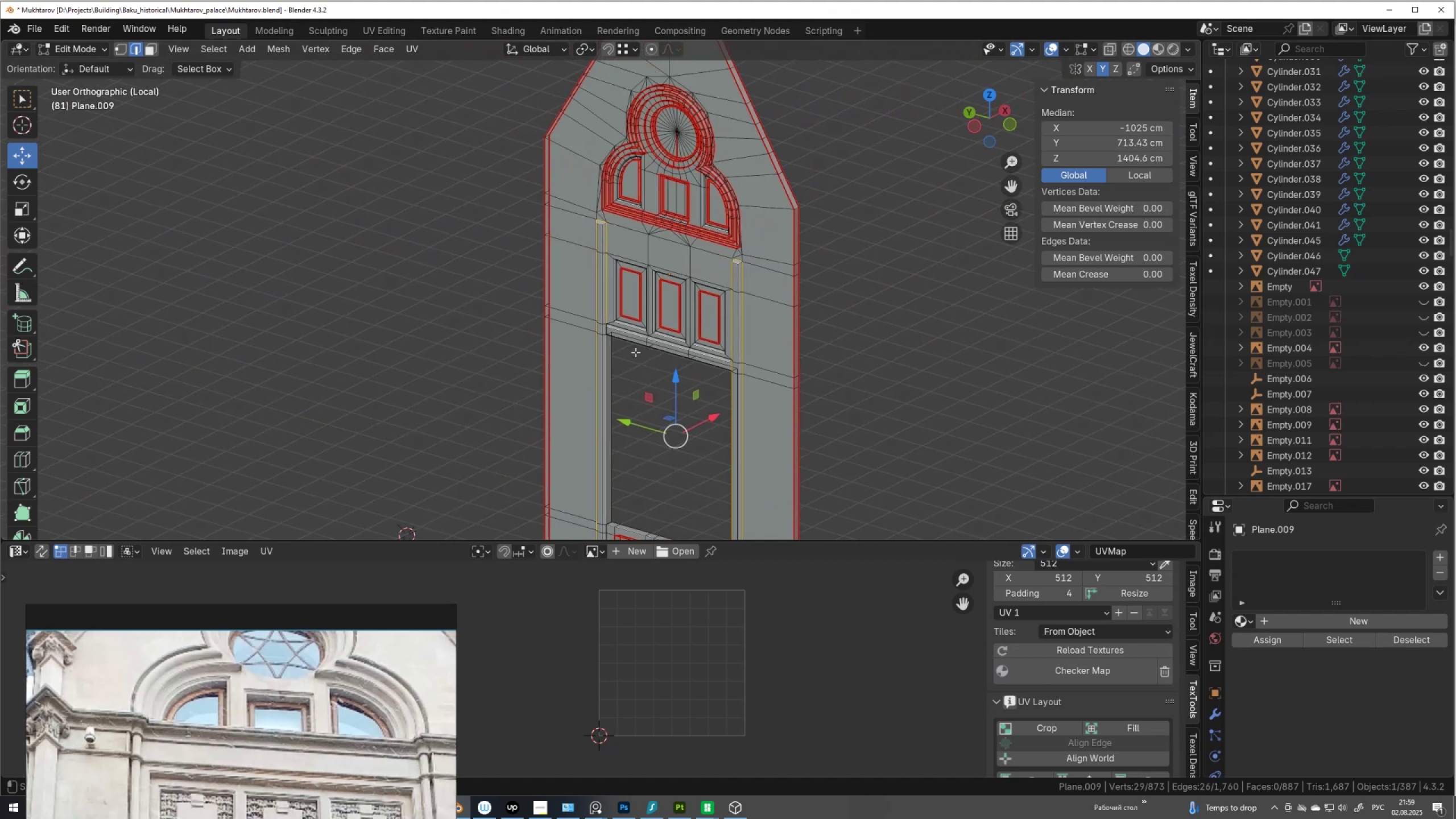 
hold_key(key=ControlLeft, duration=1.34)
left_click([607, 329])
 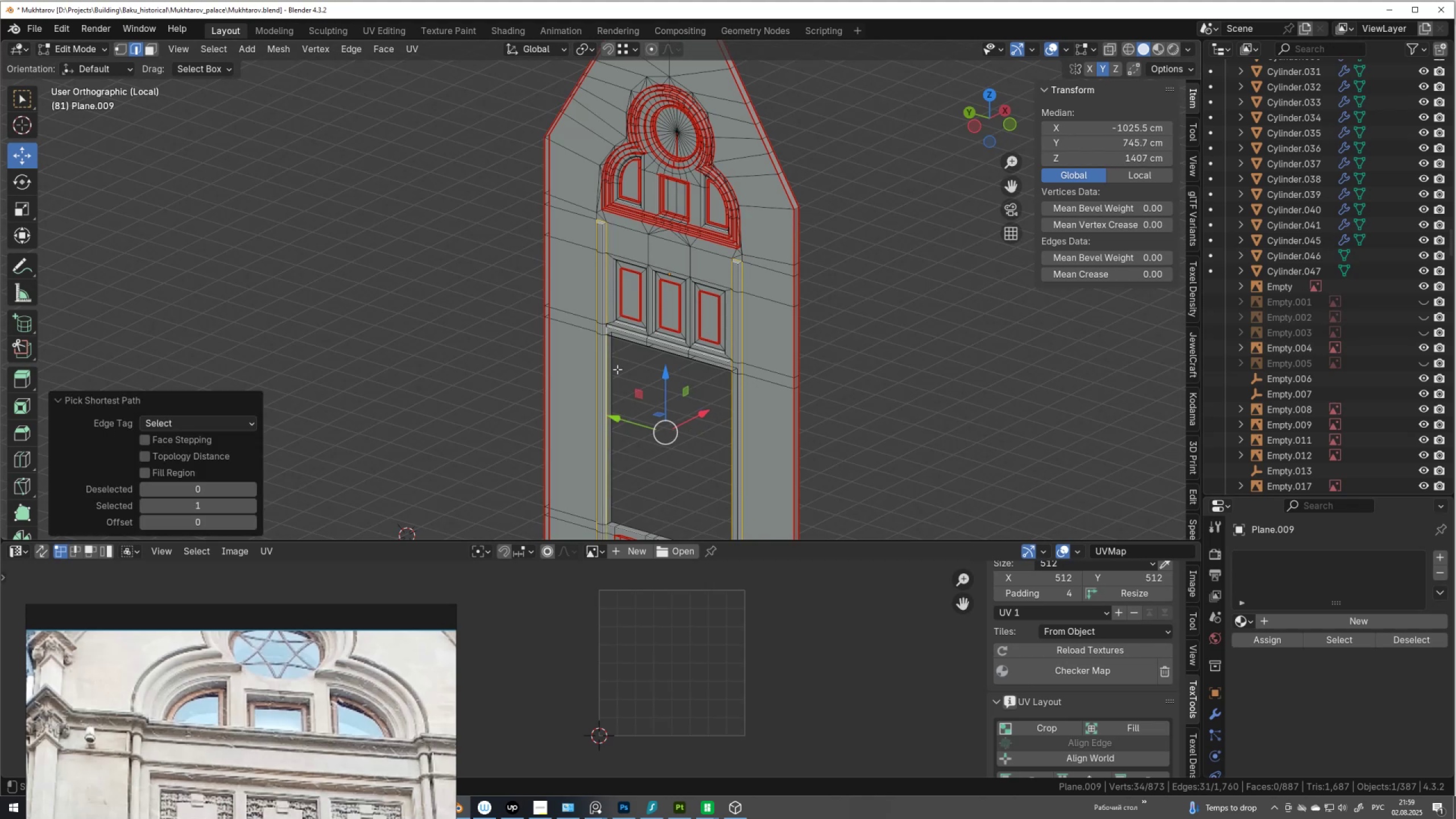 
scroll: coordinate [617, 370], scroll_direction: up, amount: 6.0
 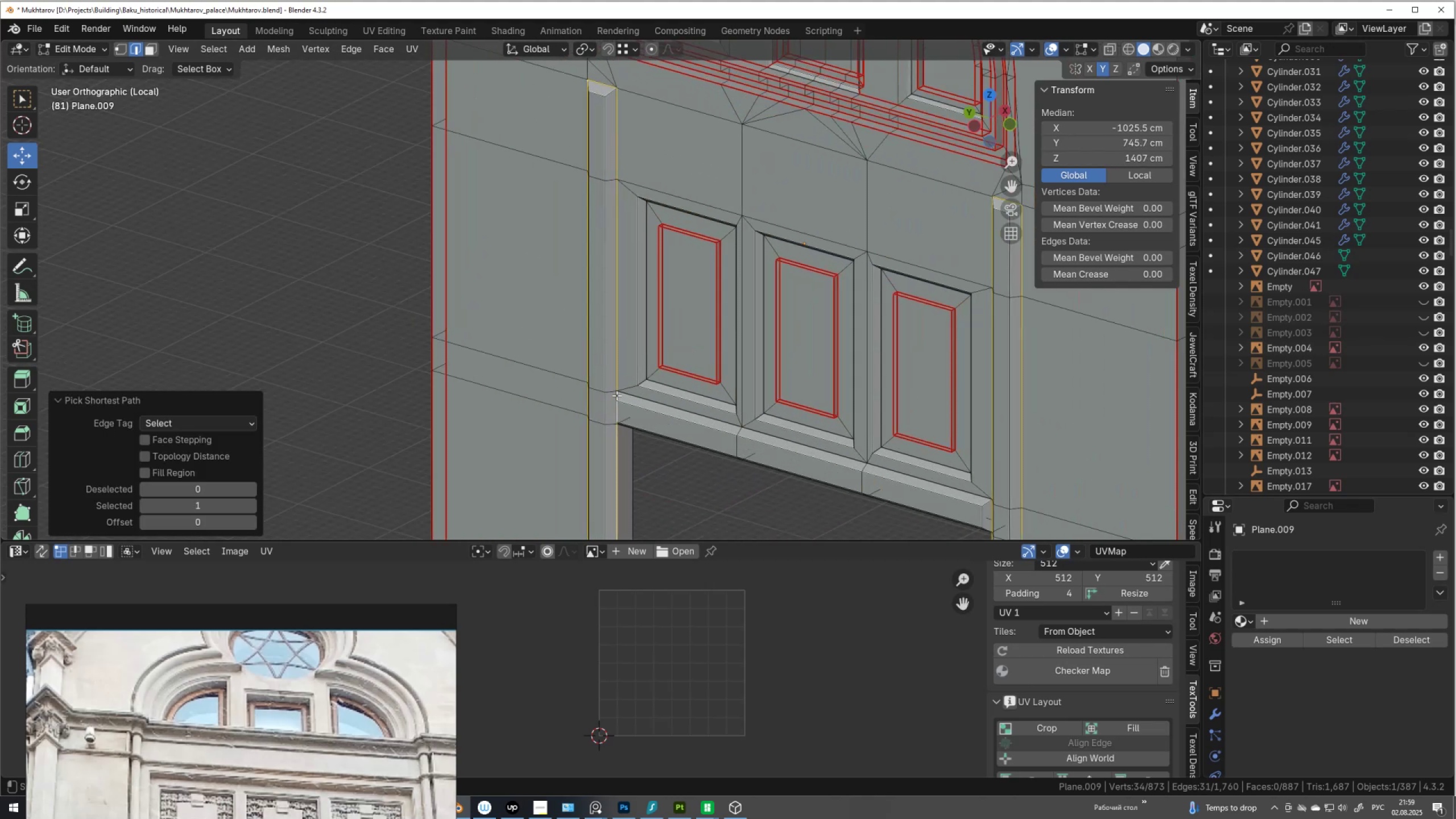 
hold_key(key=ShiftLeft, duration=1.37)
left_click([619, 397])
 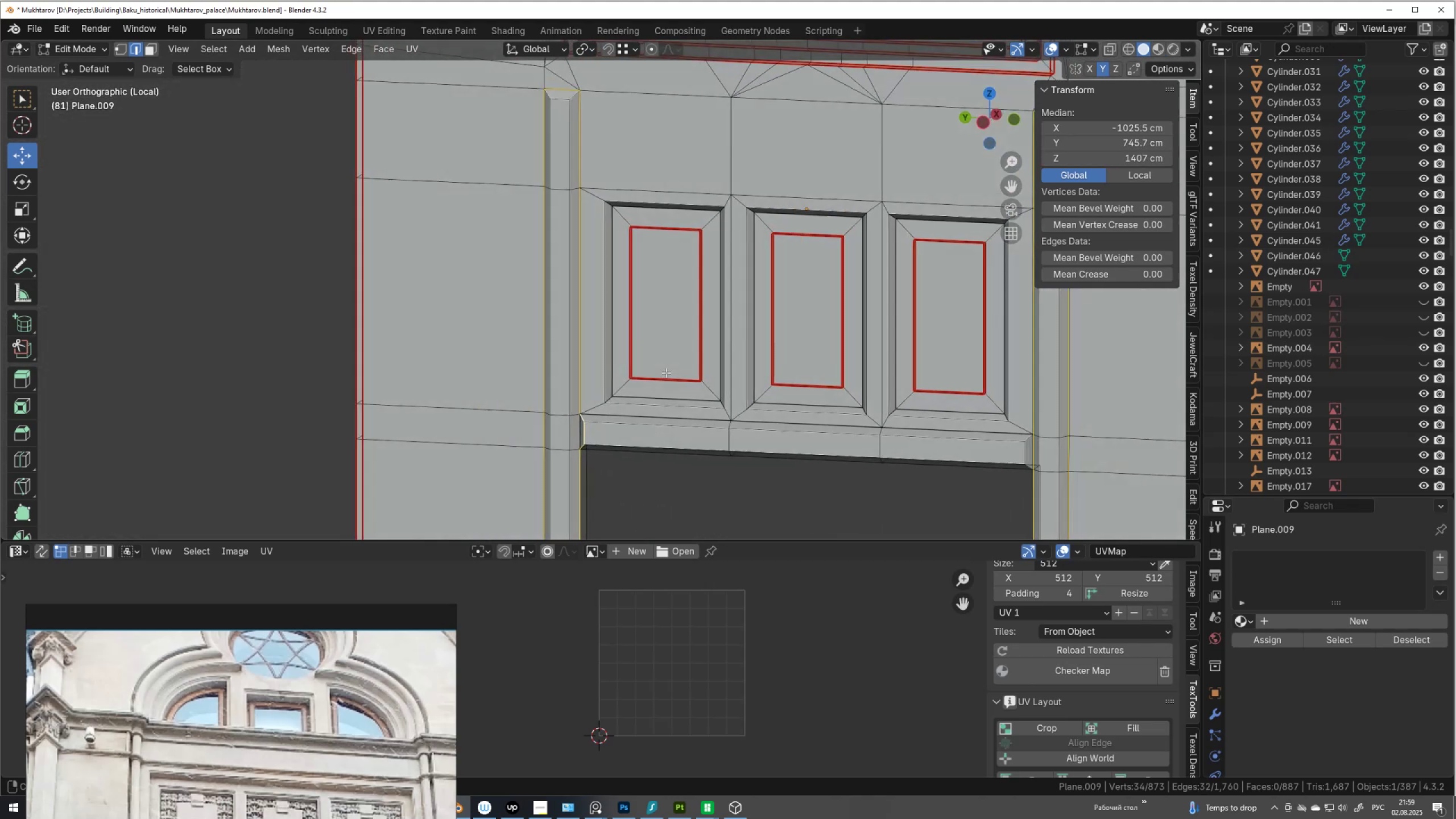 
hold_key(key=ShiftLeft, duration=0.83)
left_click([572, 441])
 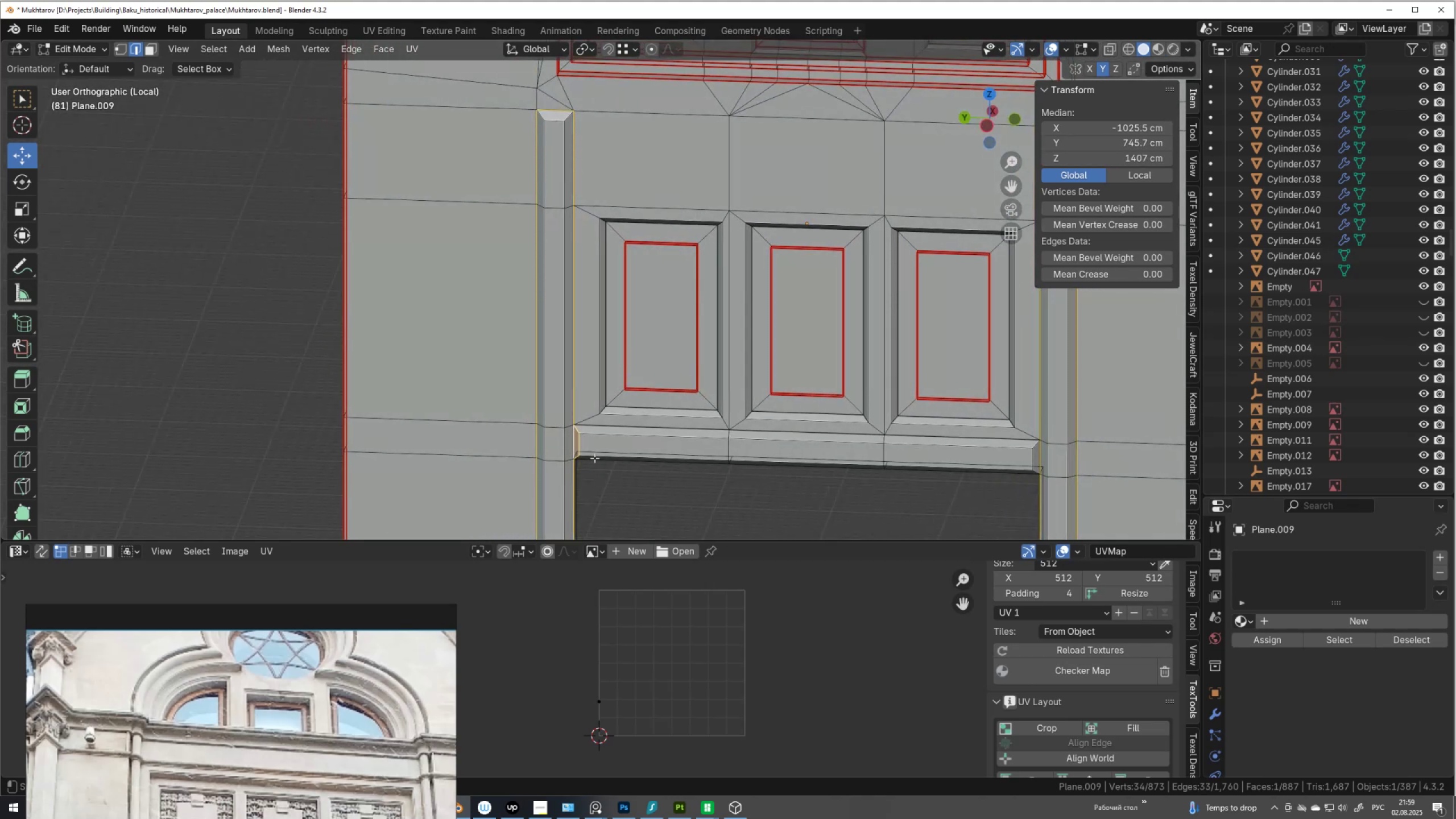 
hold_key(key=ControlLeft, duration=1.52)
 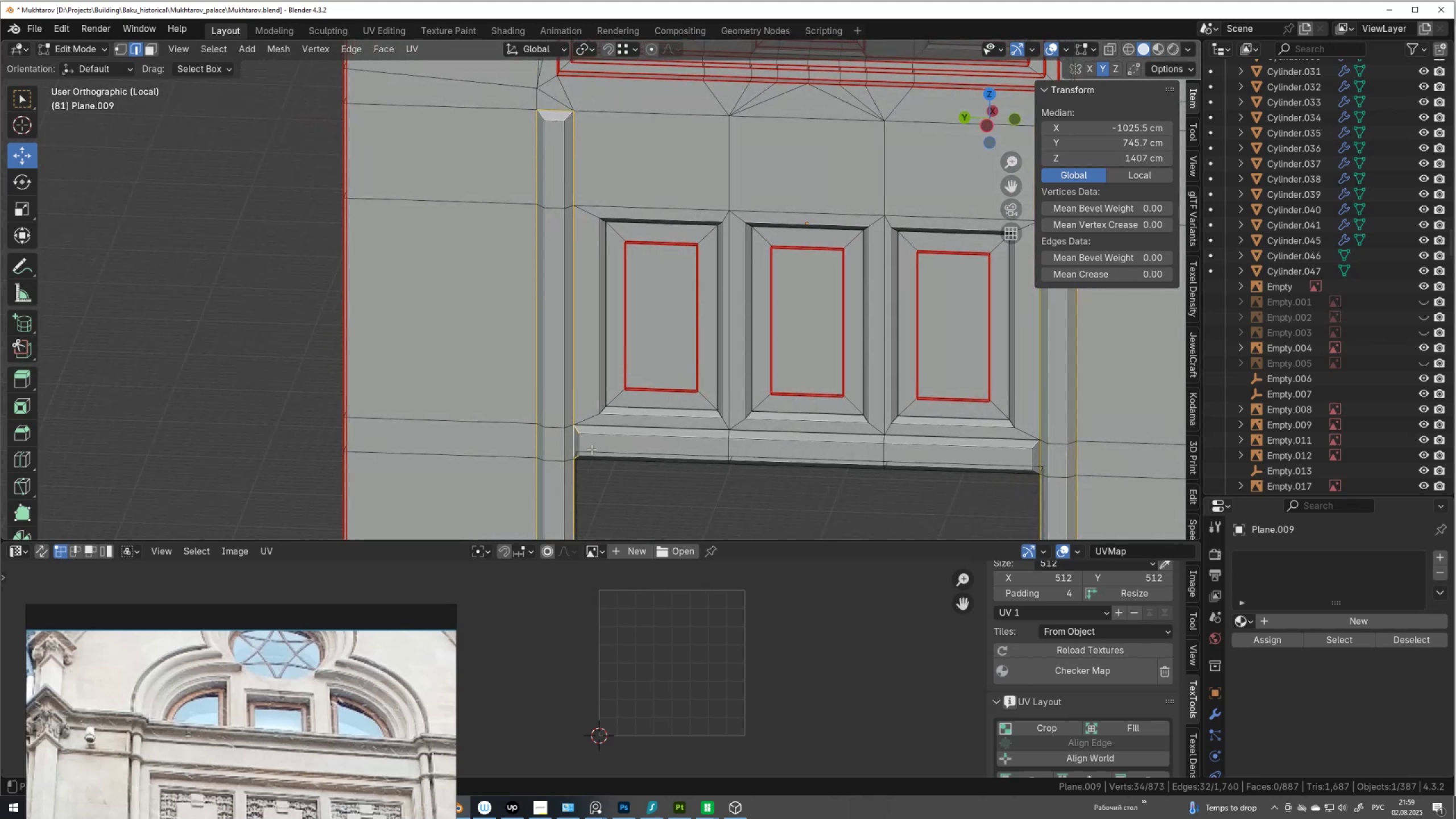 
key(Control+ControlLeft)
 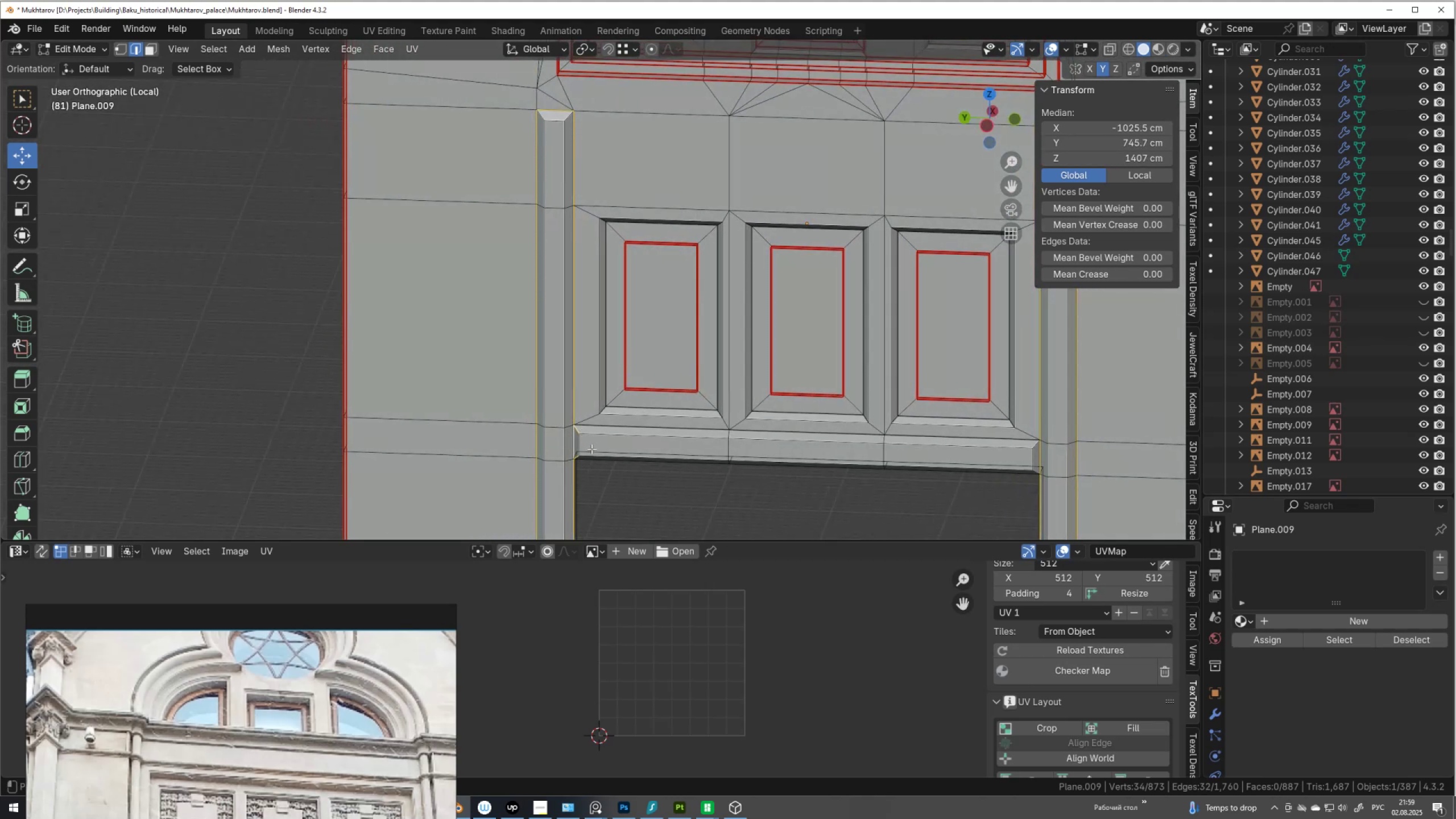 
key(Control+ControlLeft)
 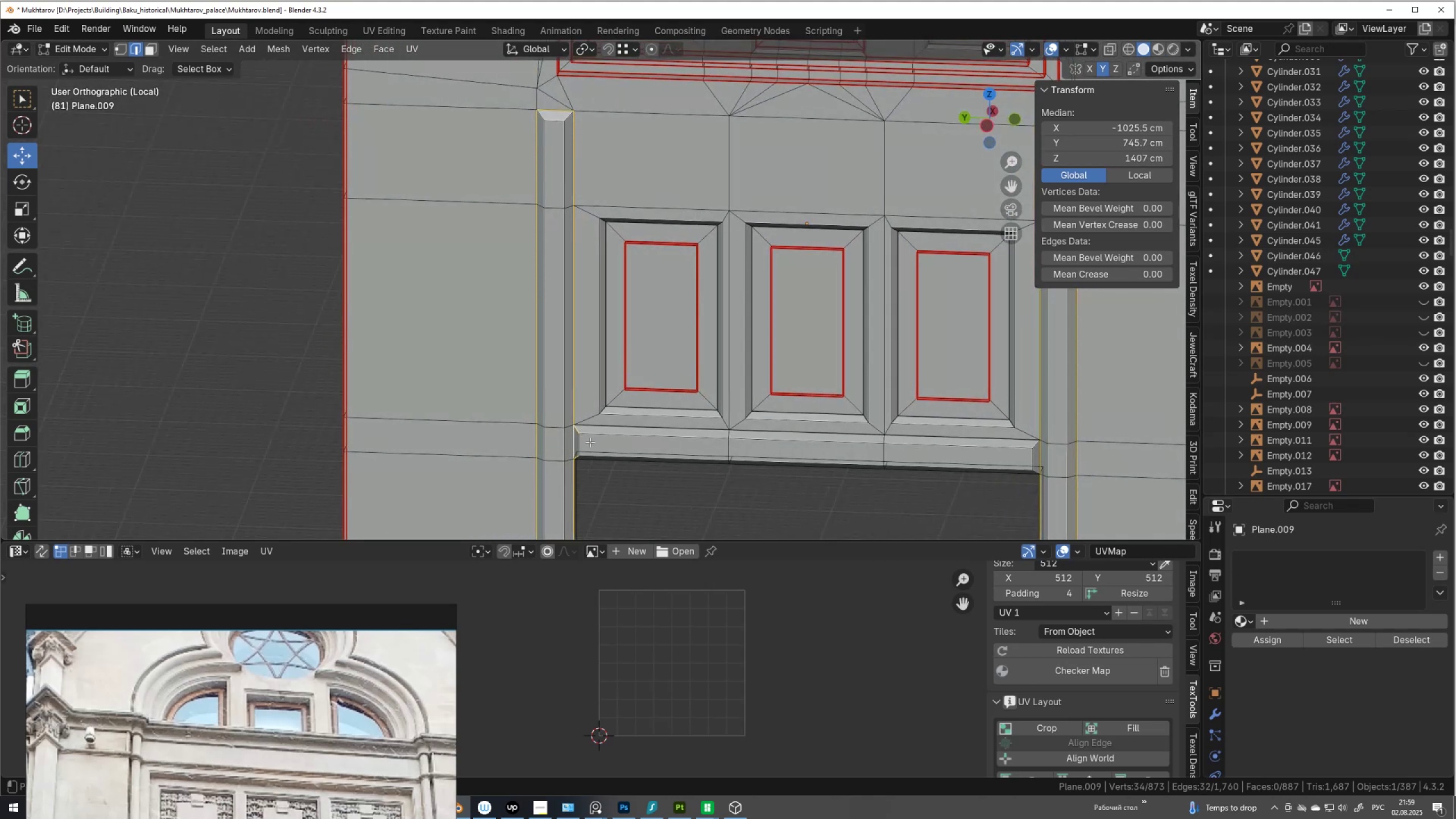 
key(Control+ControlLeft)
 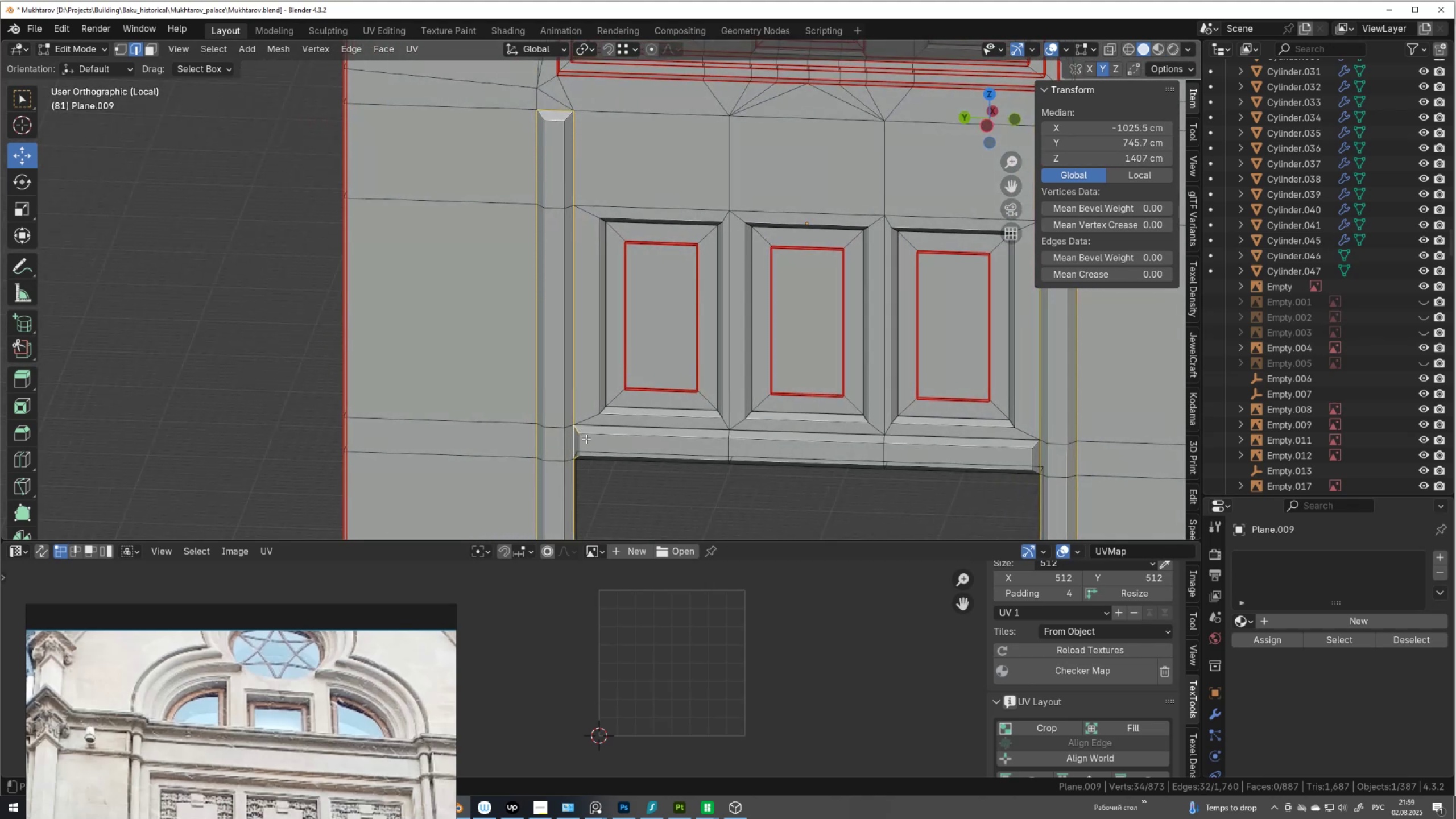 
key(Control+ControlLeft)
 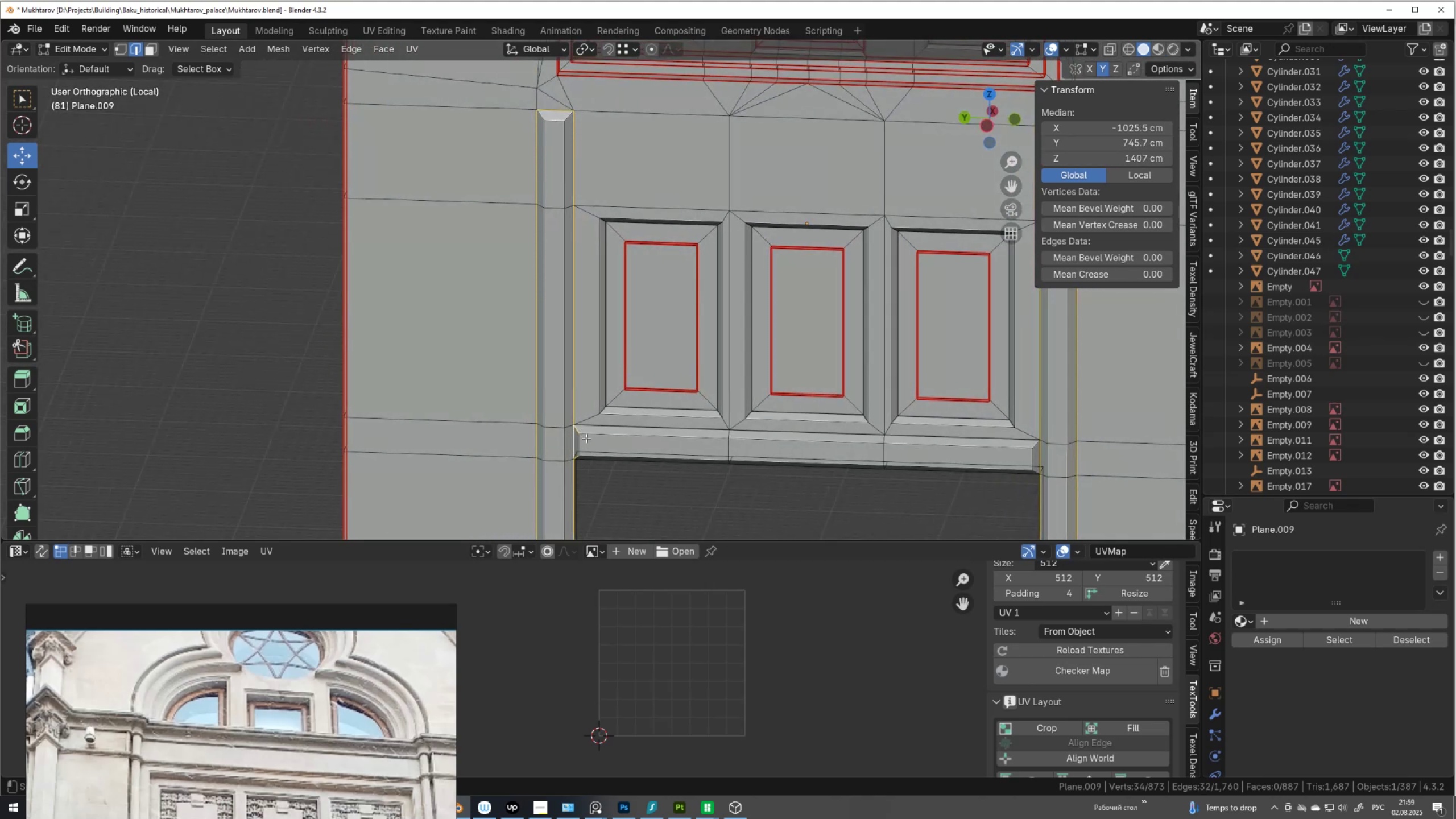 
key(Control+ControlLeft)
 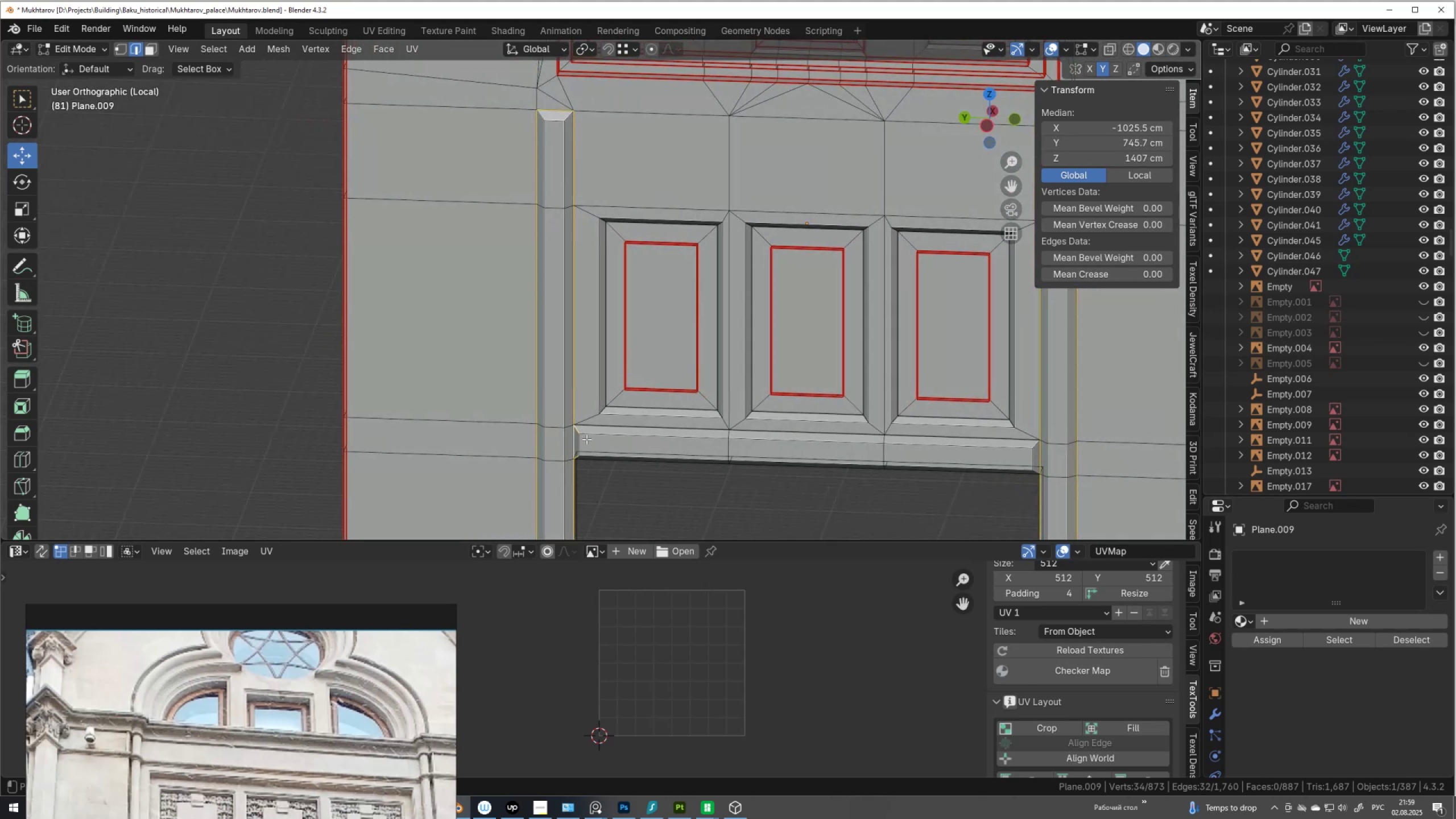 
key(Control+ControlLeft)
 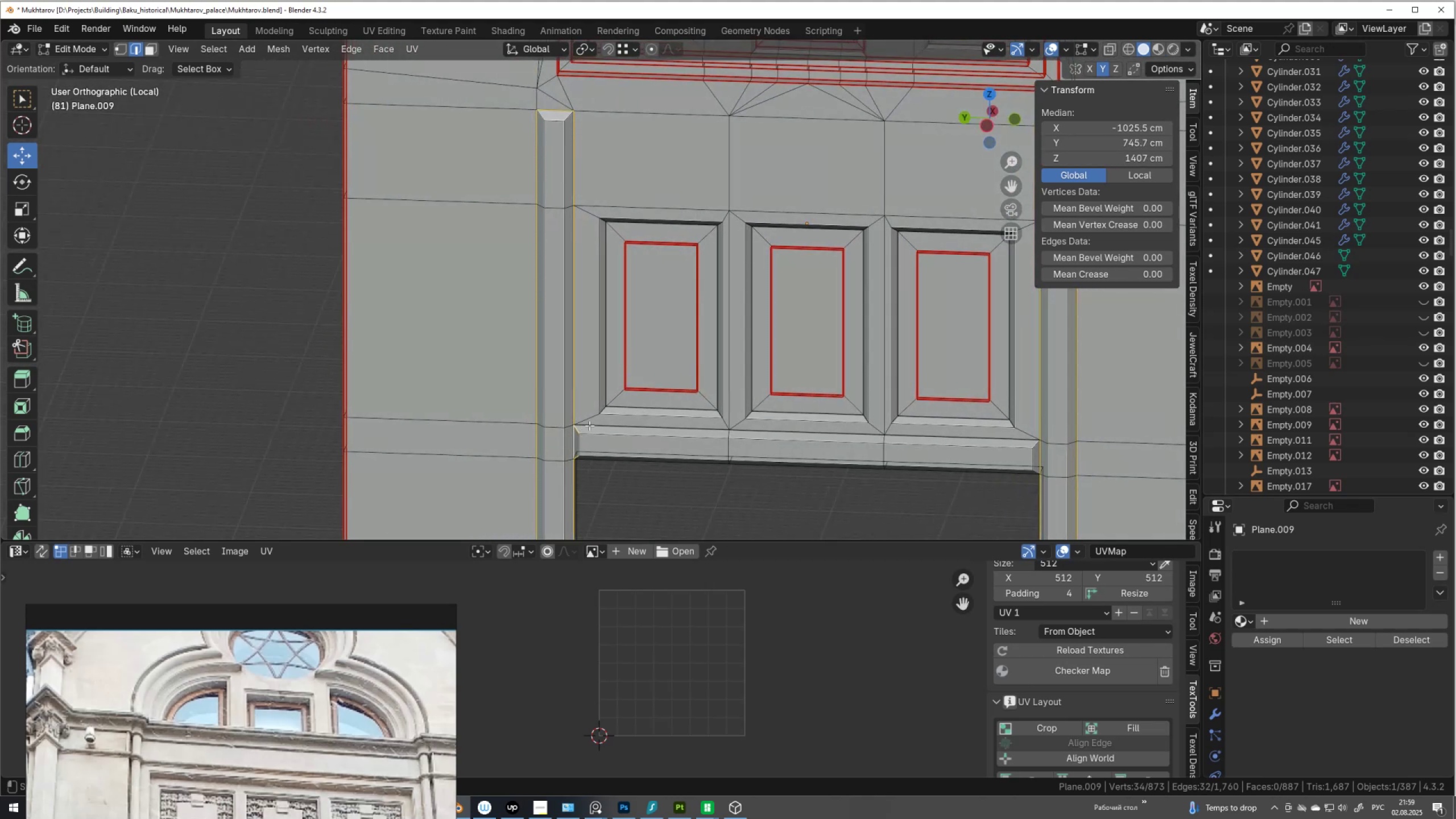 
hold_key(key=ShiftLeft, duration=0.37)
left_click([595, 424])
 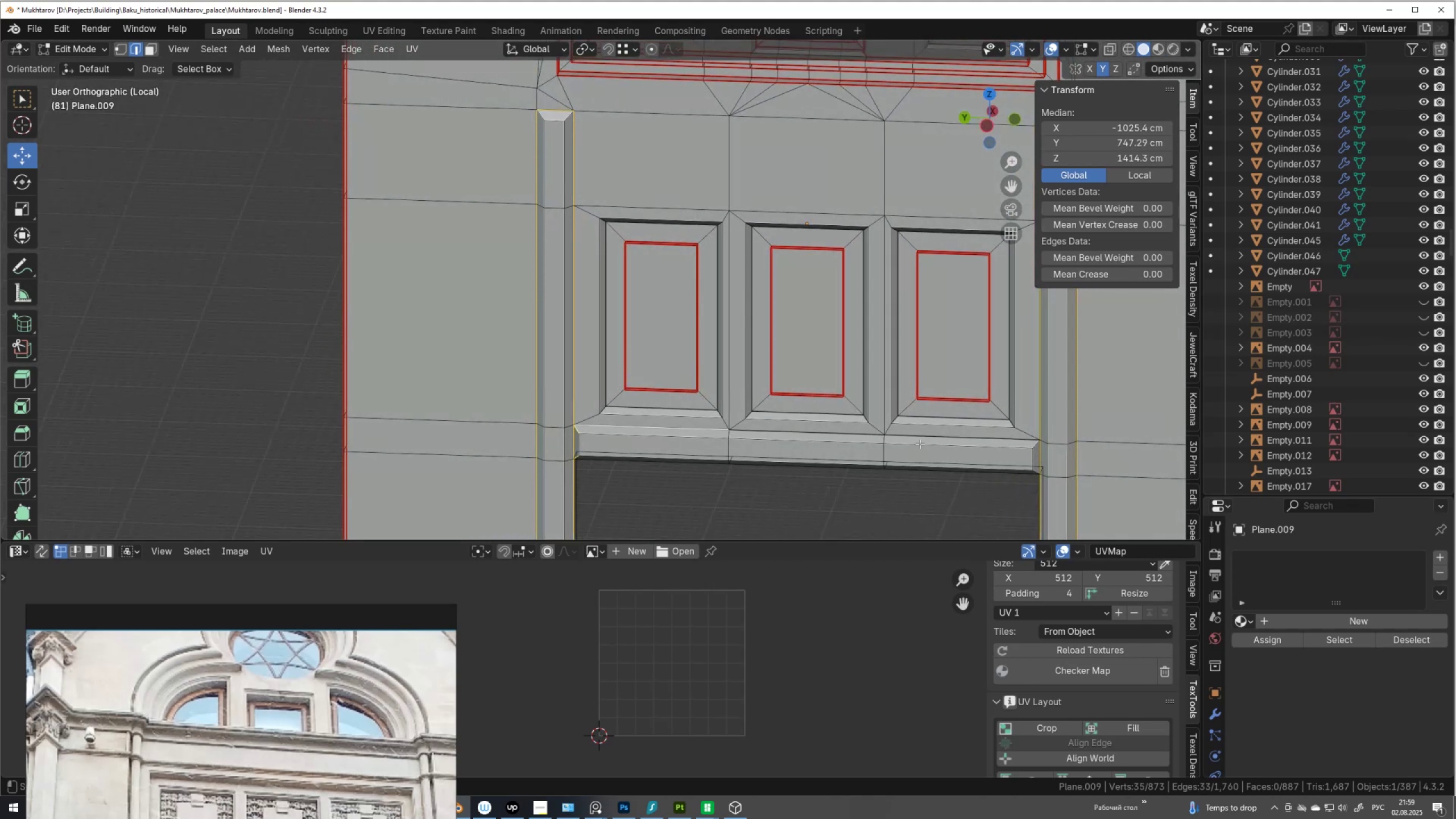 
hold_key(key=ShiftLeft, duration=0.54)
left_click([952, 438])
 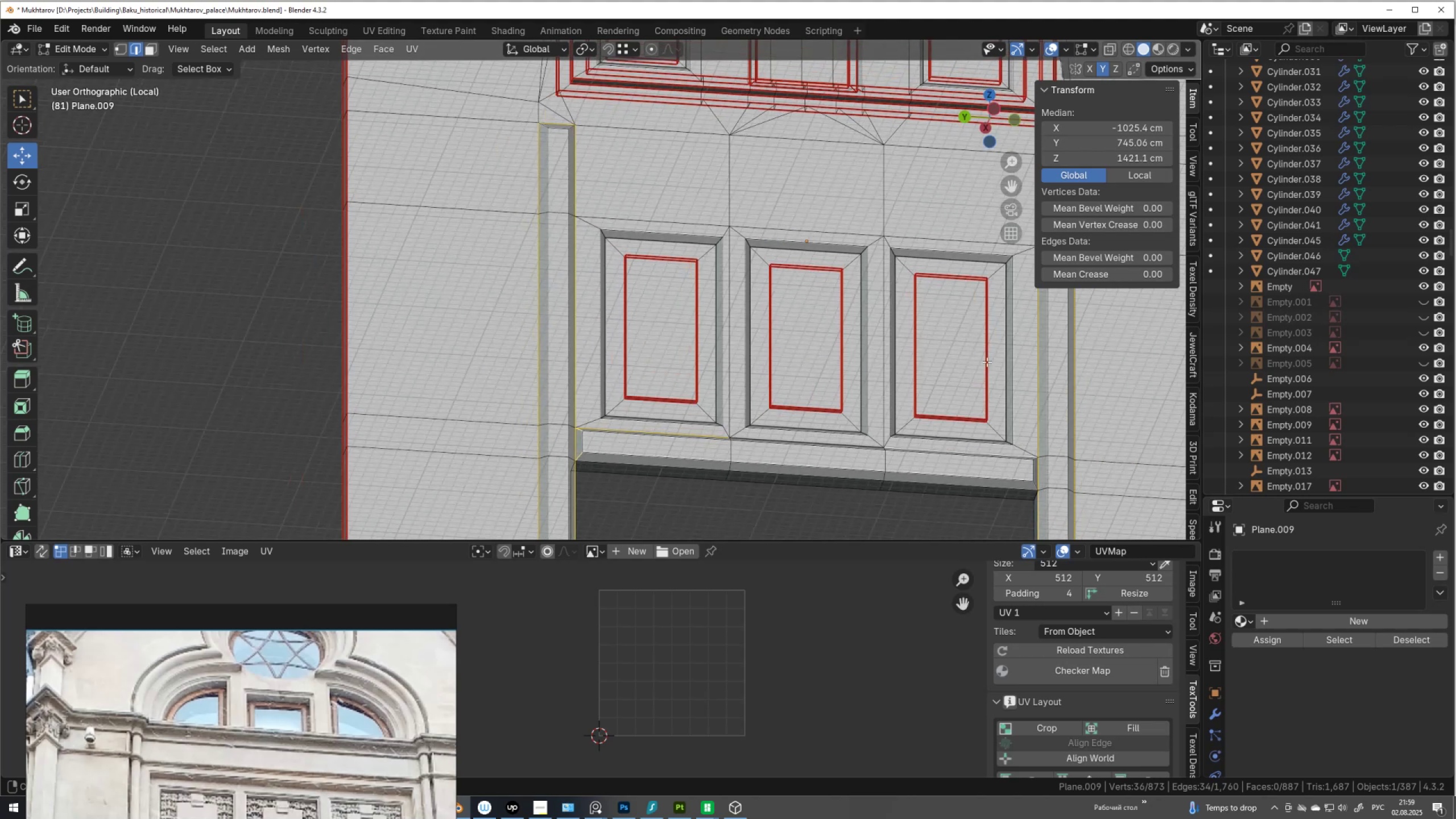 
hold_key(key=ShiftLeft, duration=1.5)
 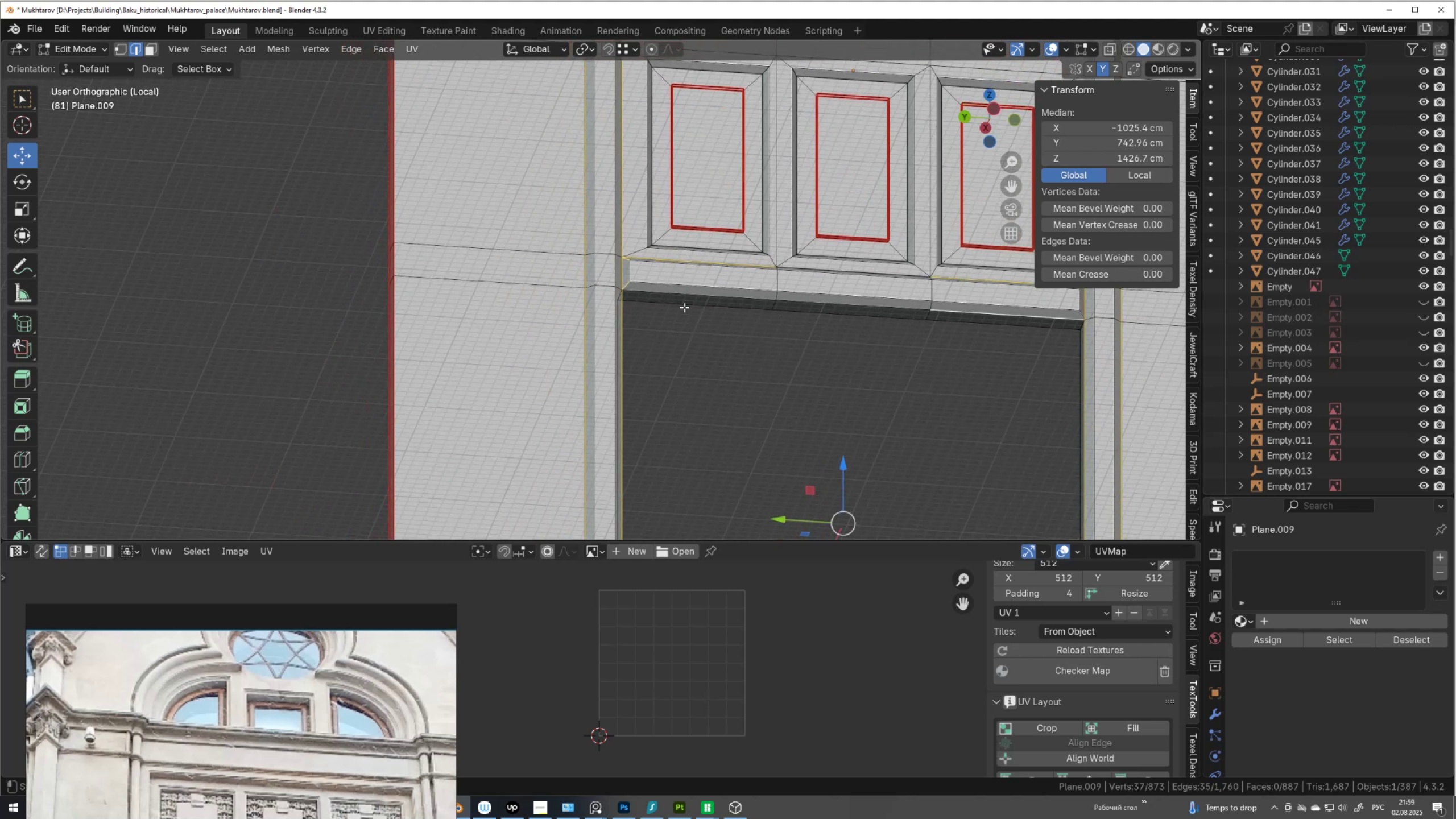 
hold_key(key=ShiftLeft, duration=1.03)
left_click([685, 292])
 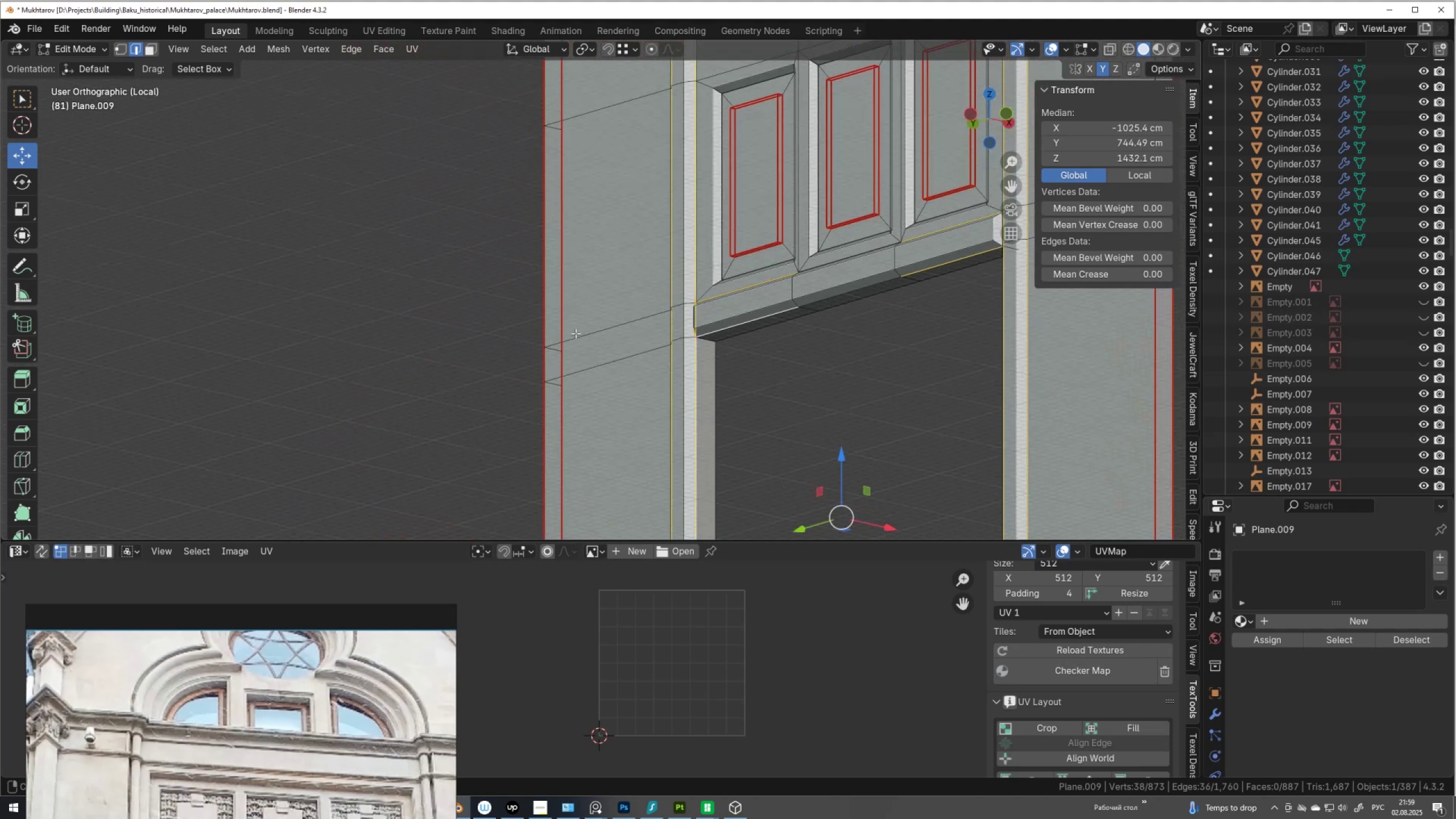 
hold_key(key=ShiftLeft, duration=1.16)
left_click([708, 336])
 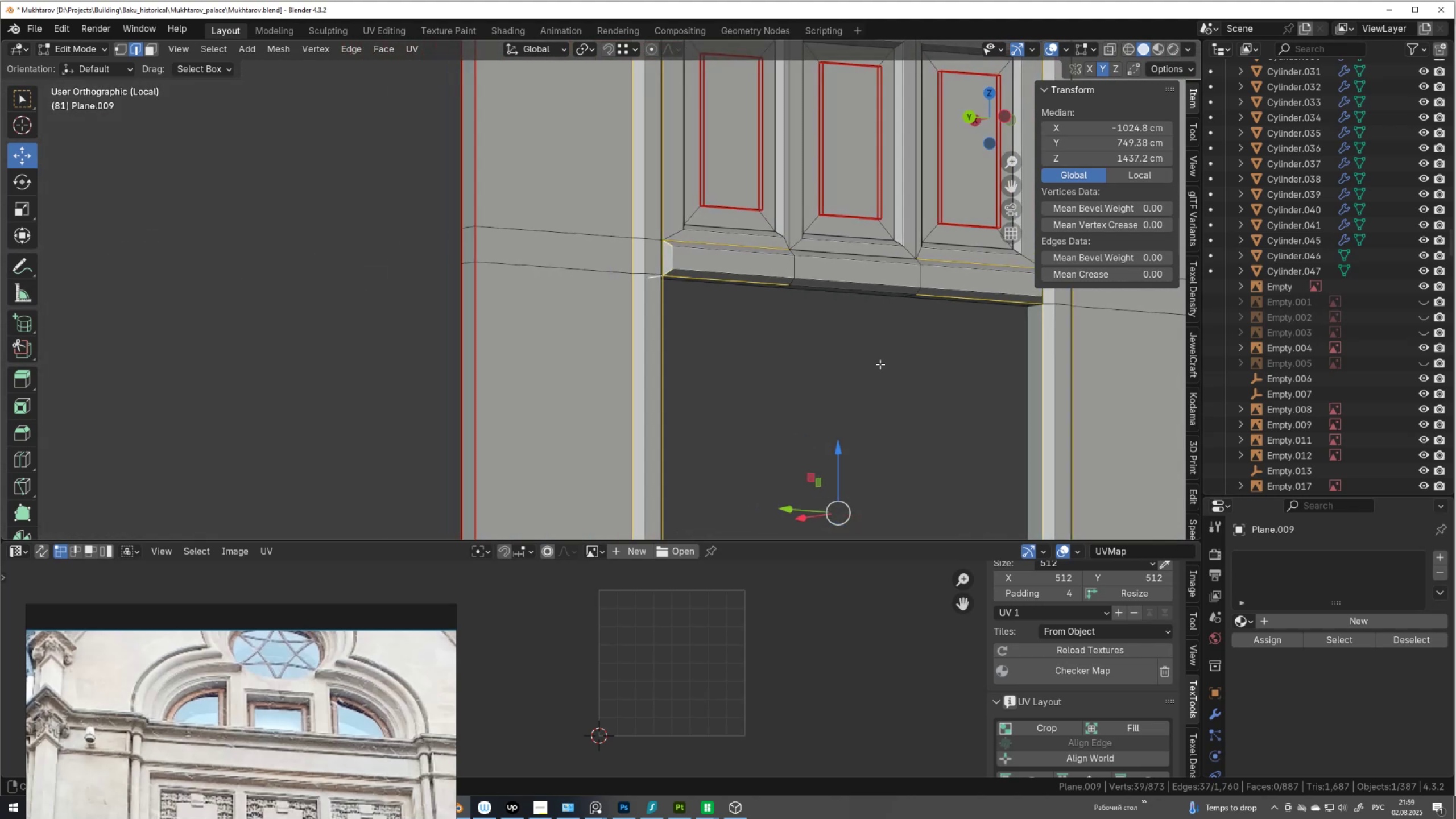 
hold_key(key=ShiftLeft, duration=1.14)
left_click([938, 313])
 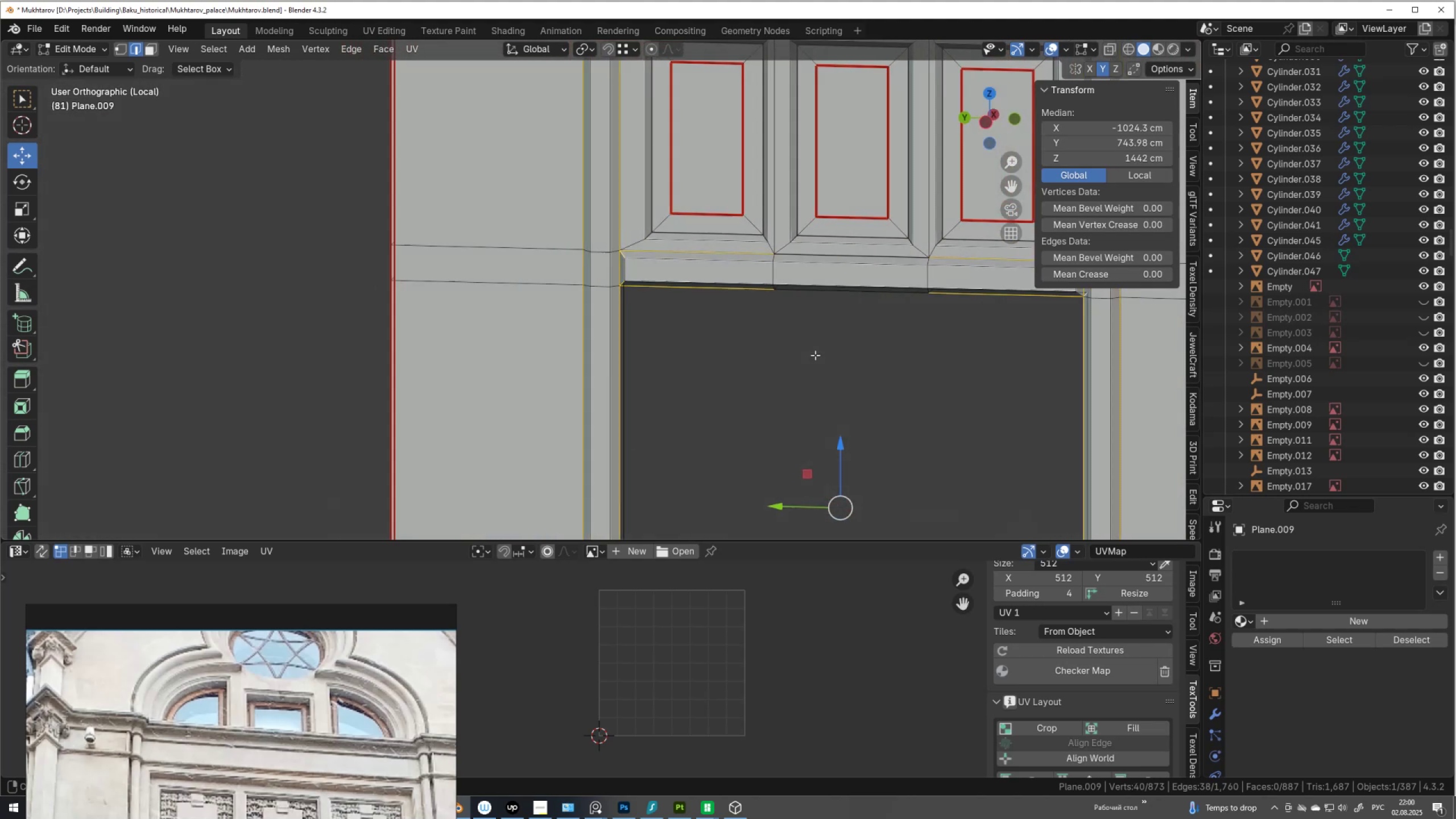 
scroll: coordinate [846, 332], scroll_direction: down, amount: 4.0
 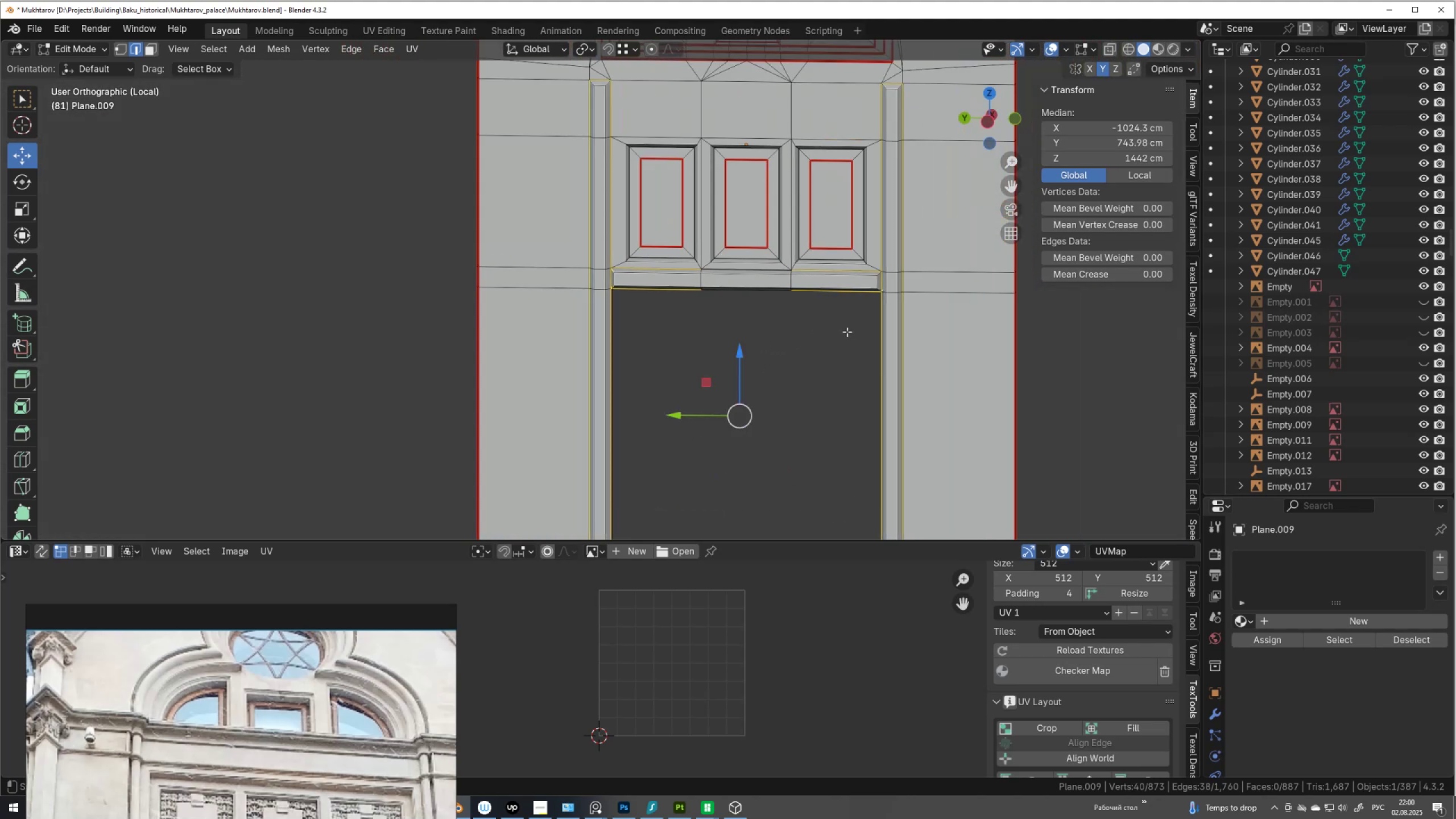 
hold_key(key=ShiftLeft, duration=0.94)
 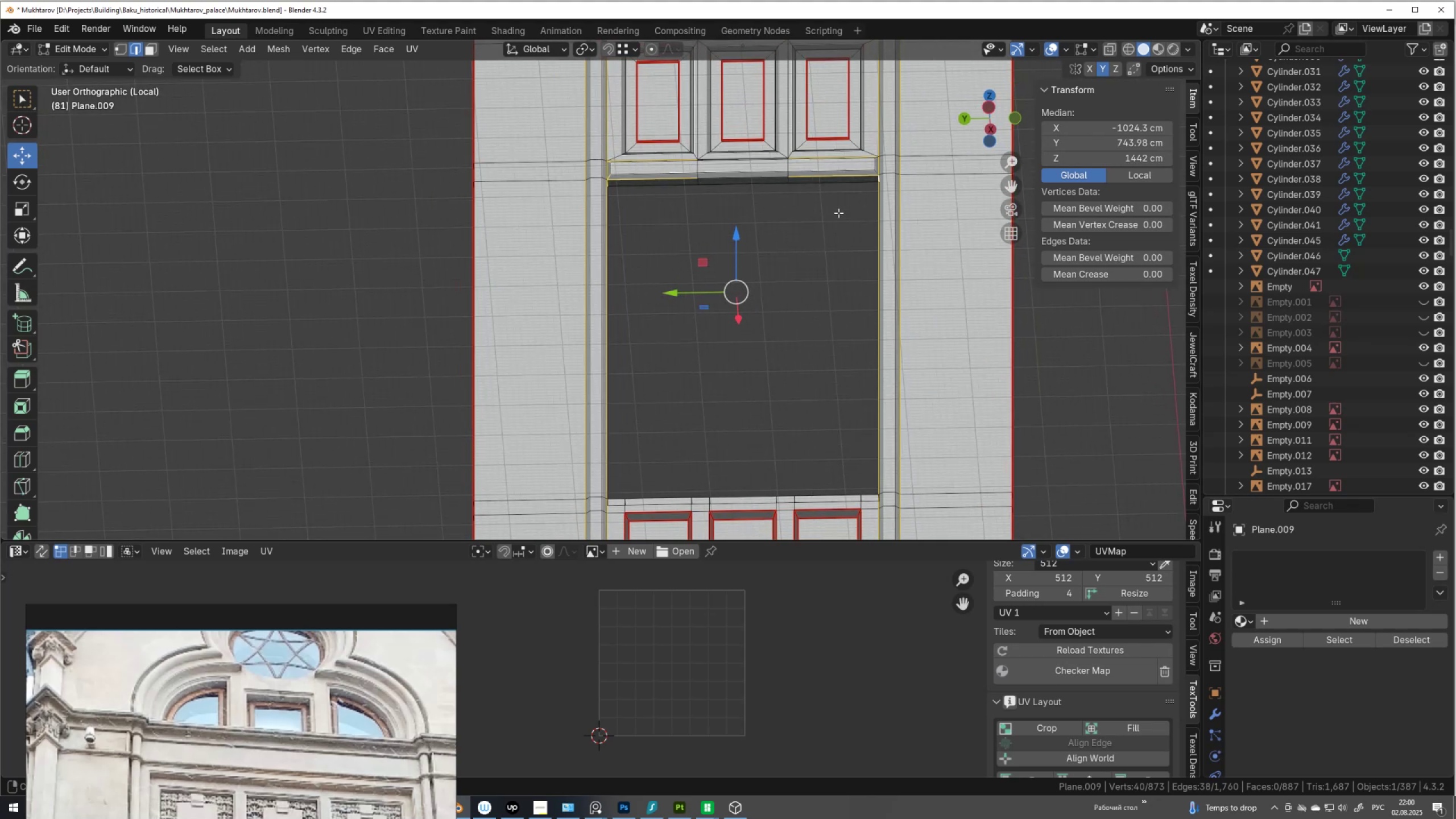 
hold_key(key=ShiftLeft, duration=1.28)
left_click([737, 178])
 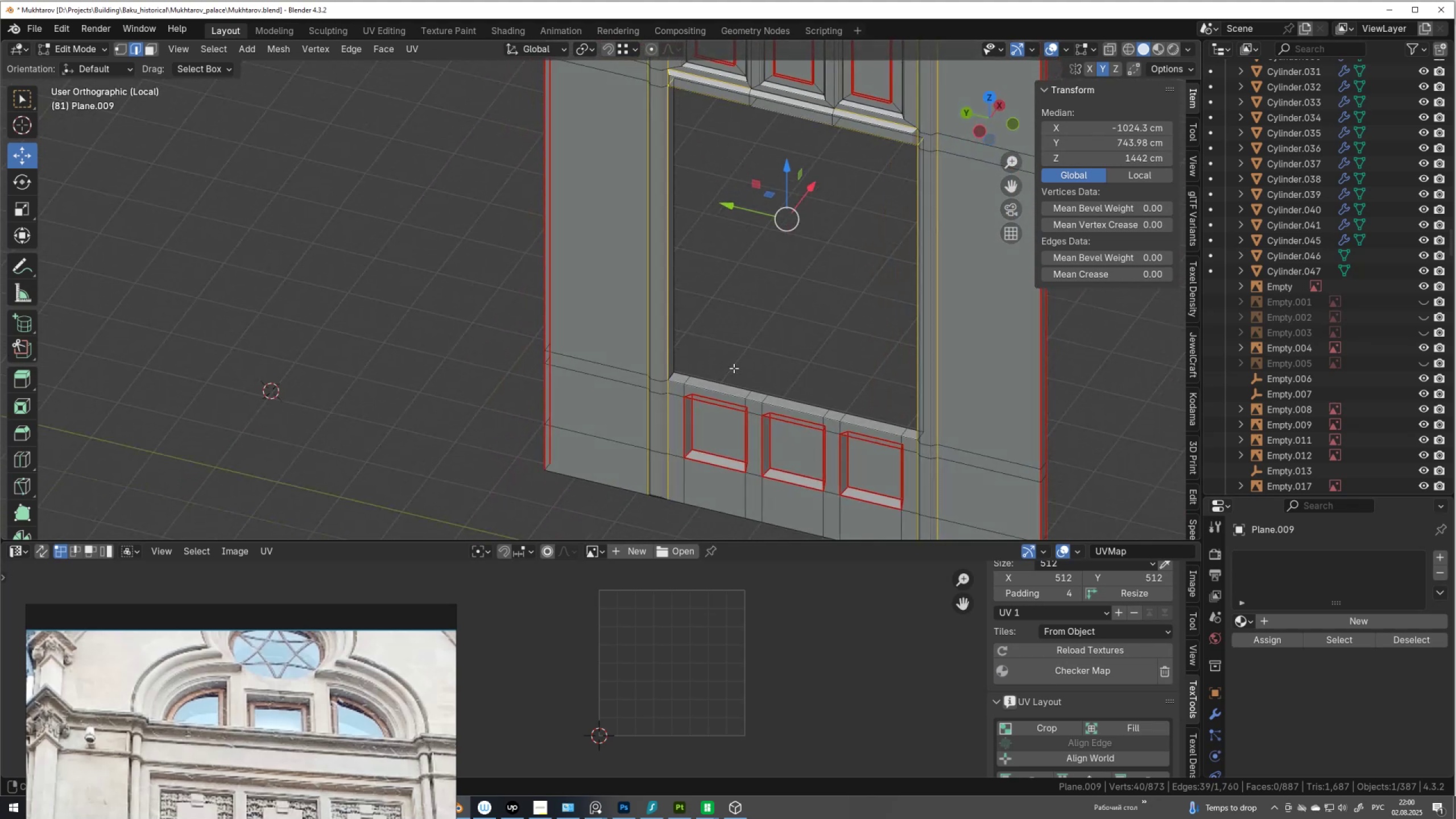 
hold_key(key=ShiftLeft, duration=0.5)
 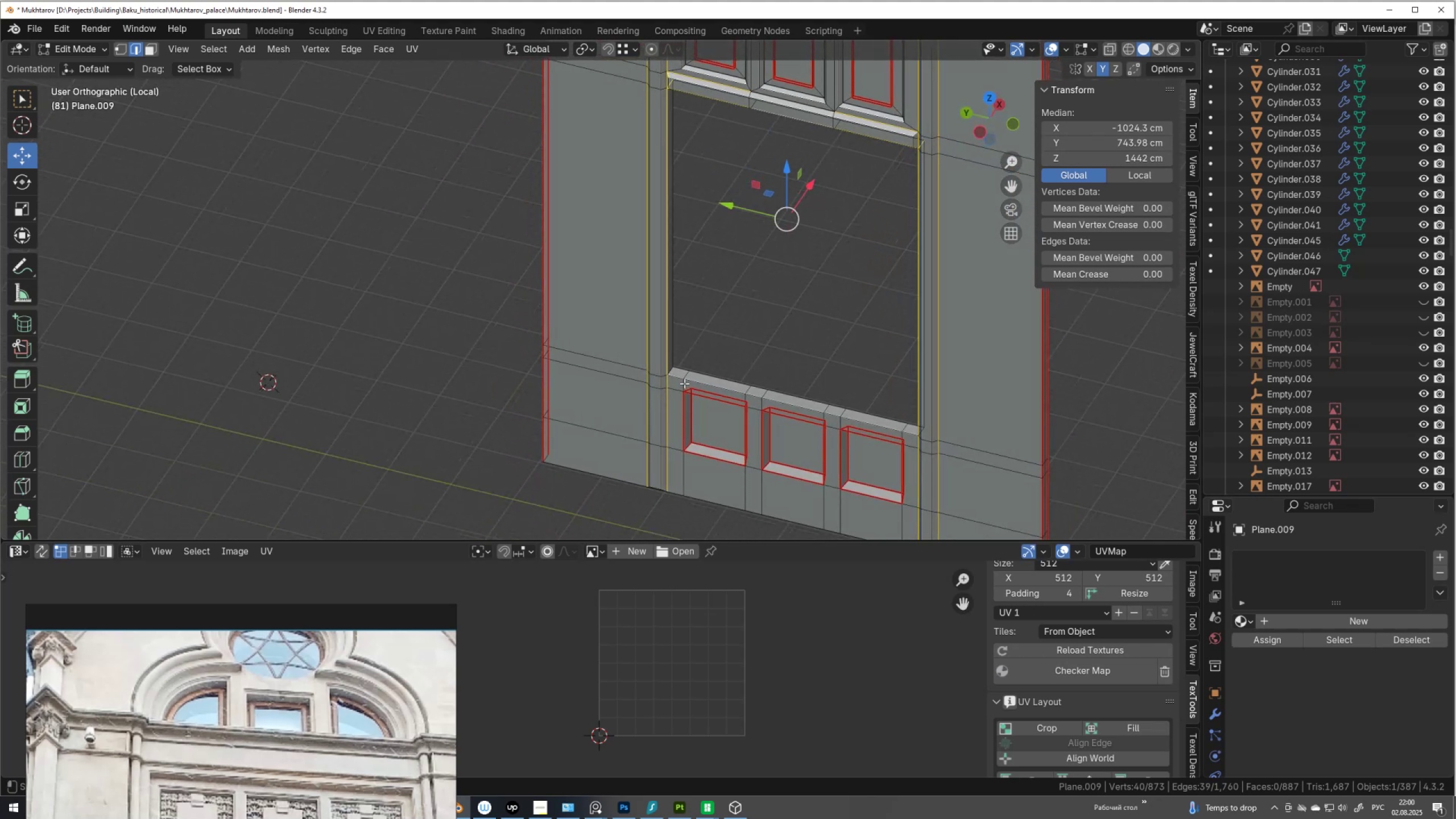 
middle_click([684, 383])
 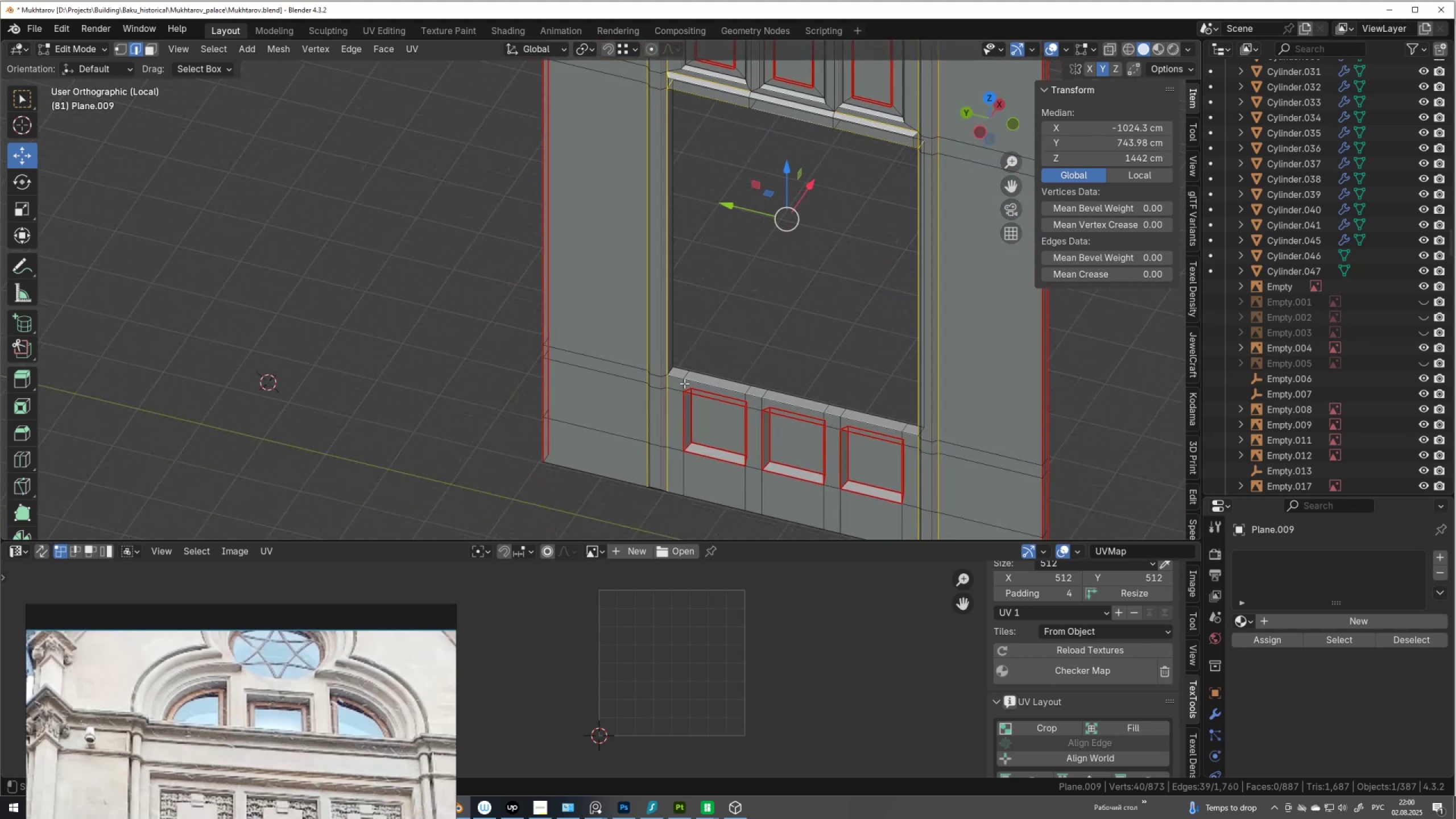 
hold_key(key=ShiftLeft, duration=1.46)
left_click([677, 375])
 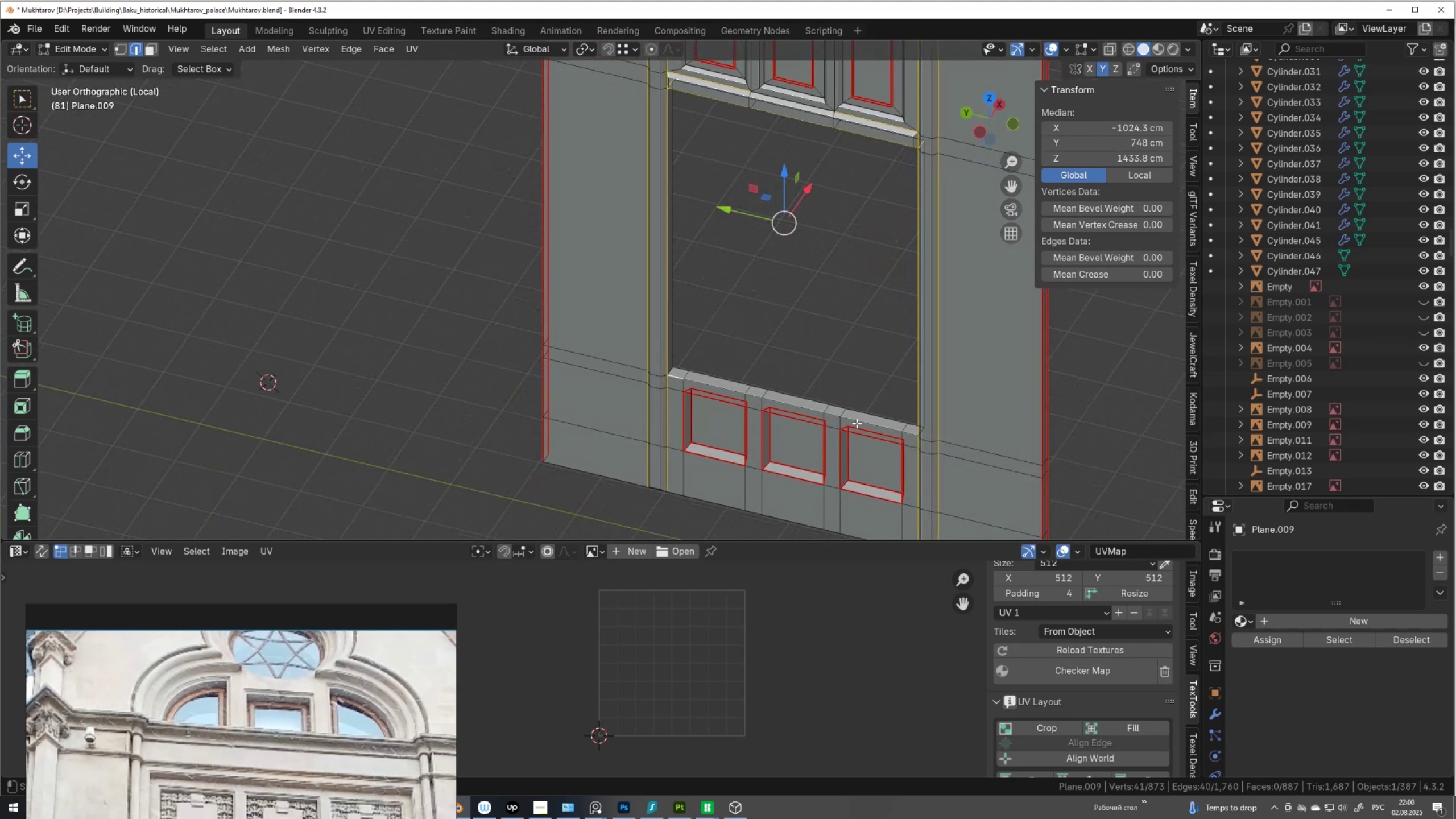 
hold_key(key=ControlLeft, duration=0.9)
left_click([909, 432])
 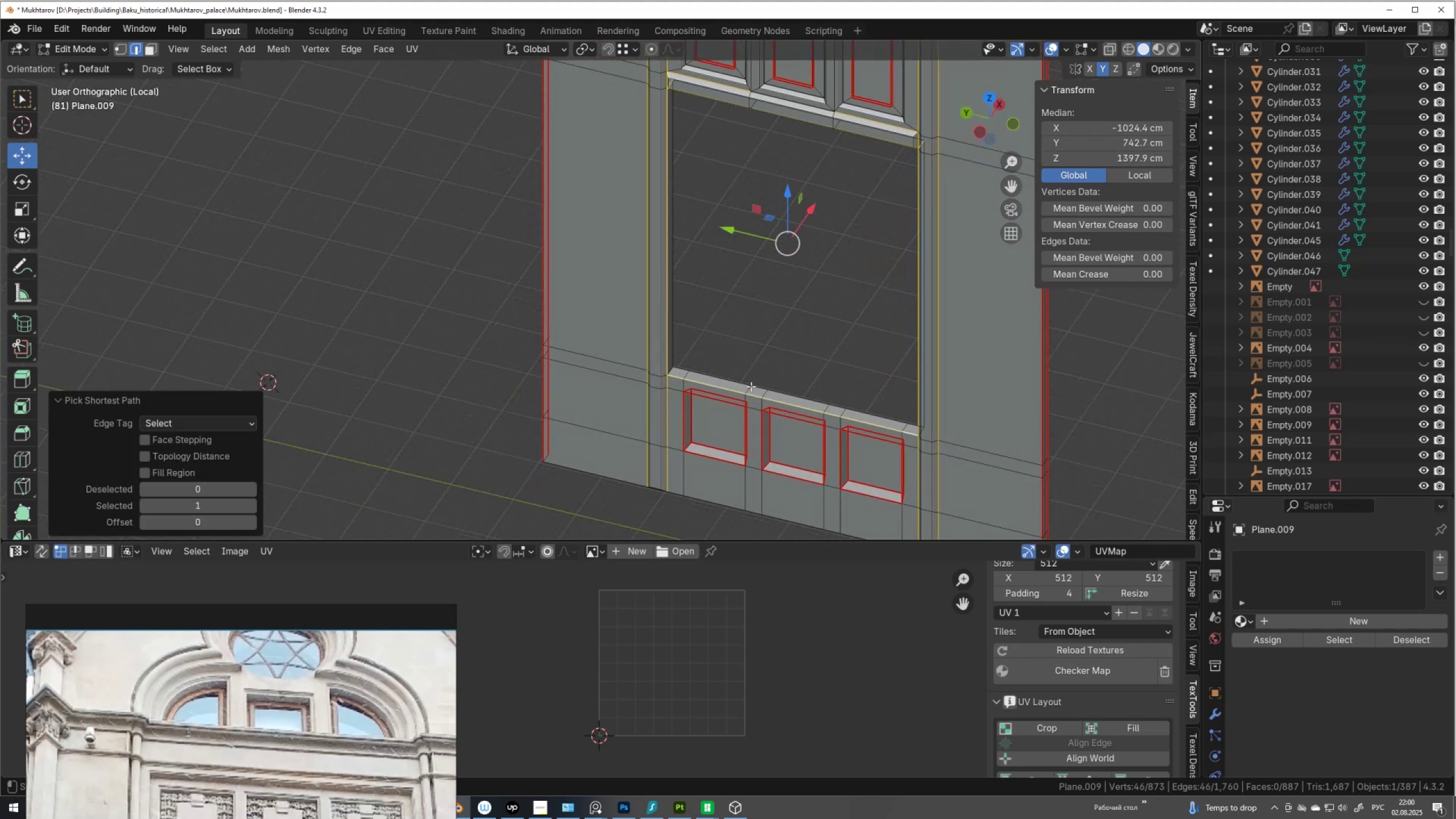 
hold_key(key=ShiftLeft, duration=0.89)
left_click([669, 370])
 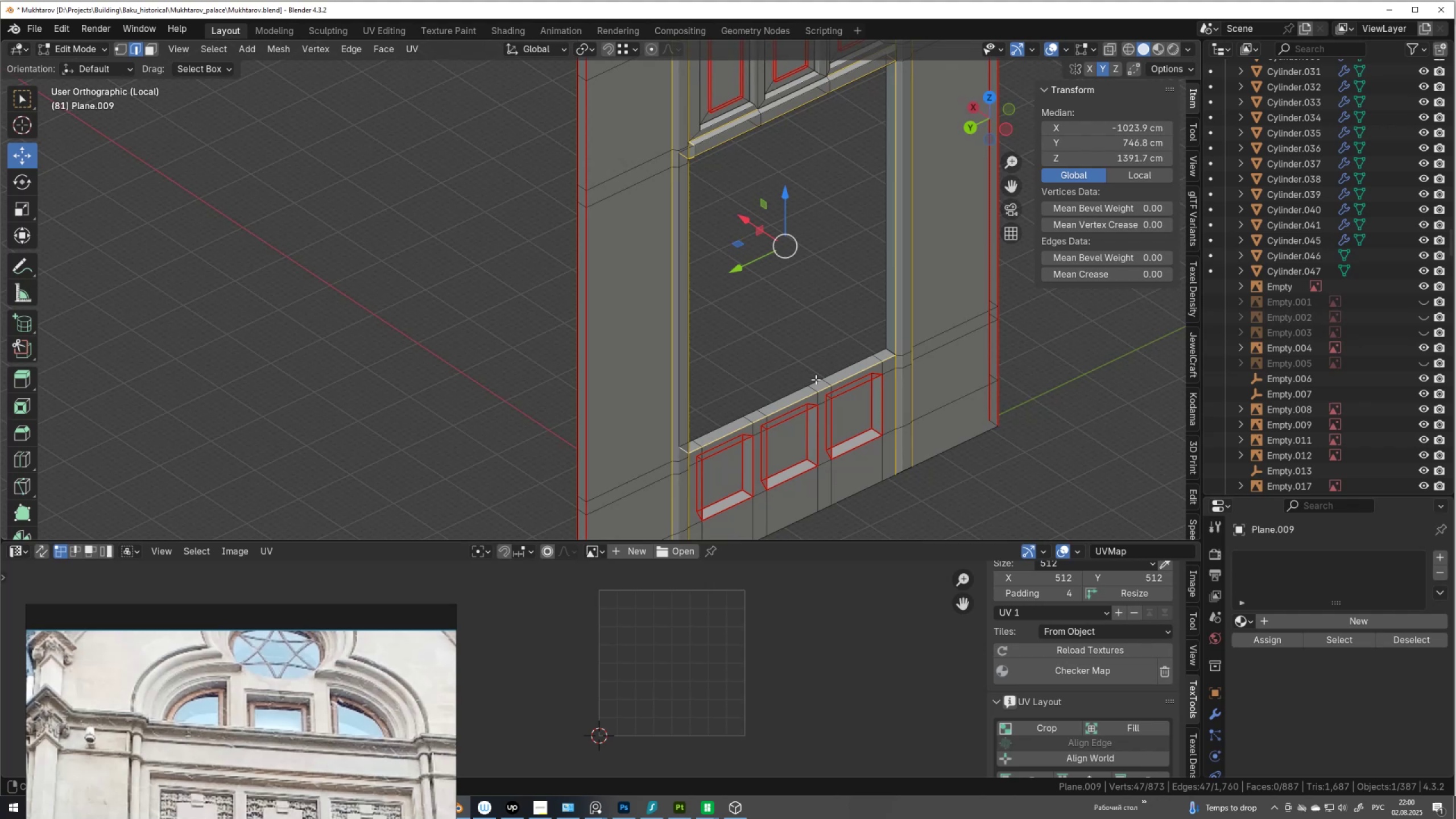 
hold_key(key=ShiftLeft, duration=1.53)
left_click([892, 351])
 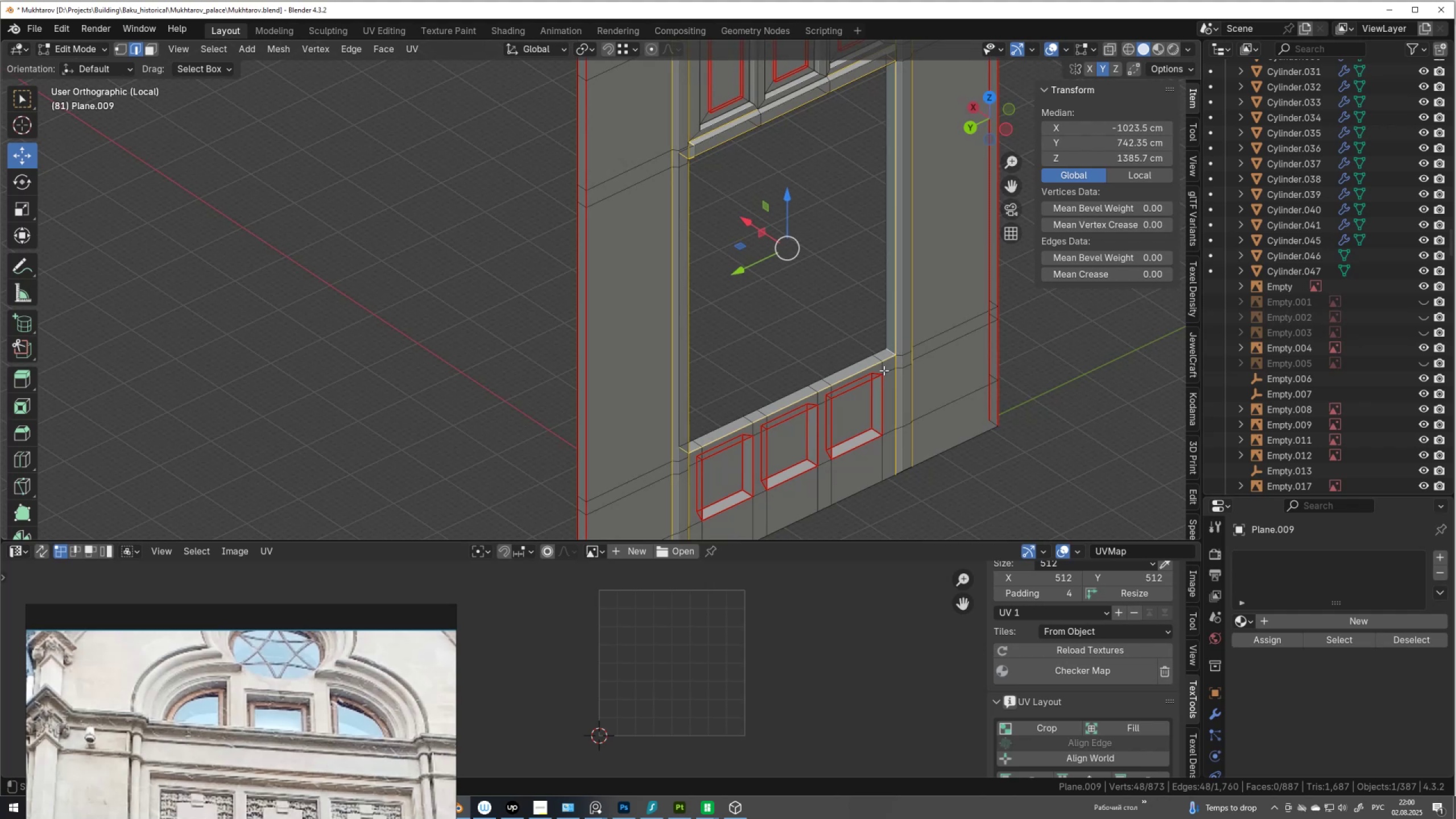 
hold_key(key=ShiftLeft, duration=0.45)
 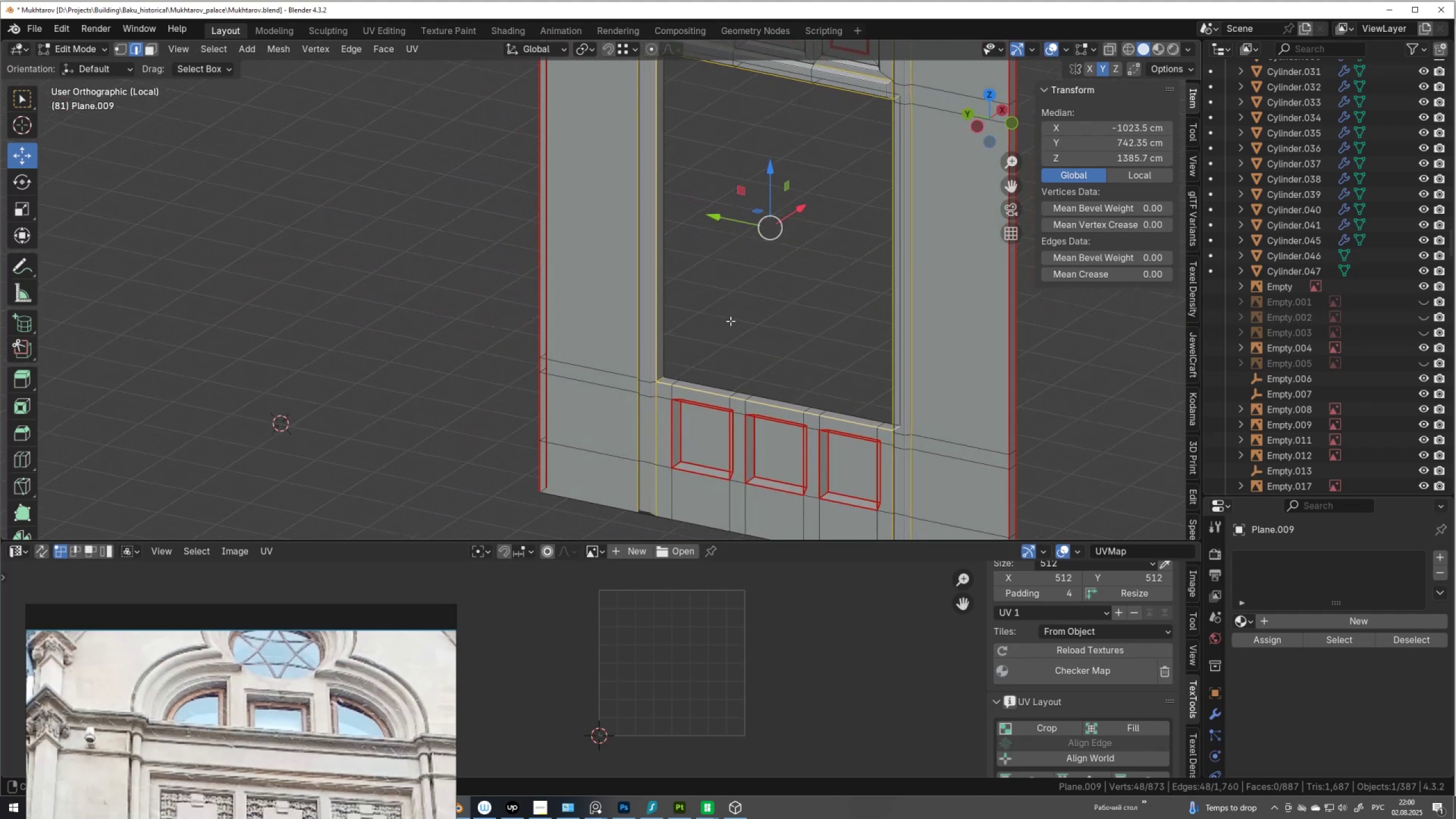 
hold_key(key=ShiftLeft, duration=0.71)
 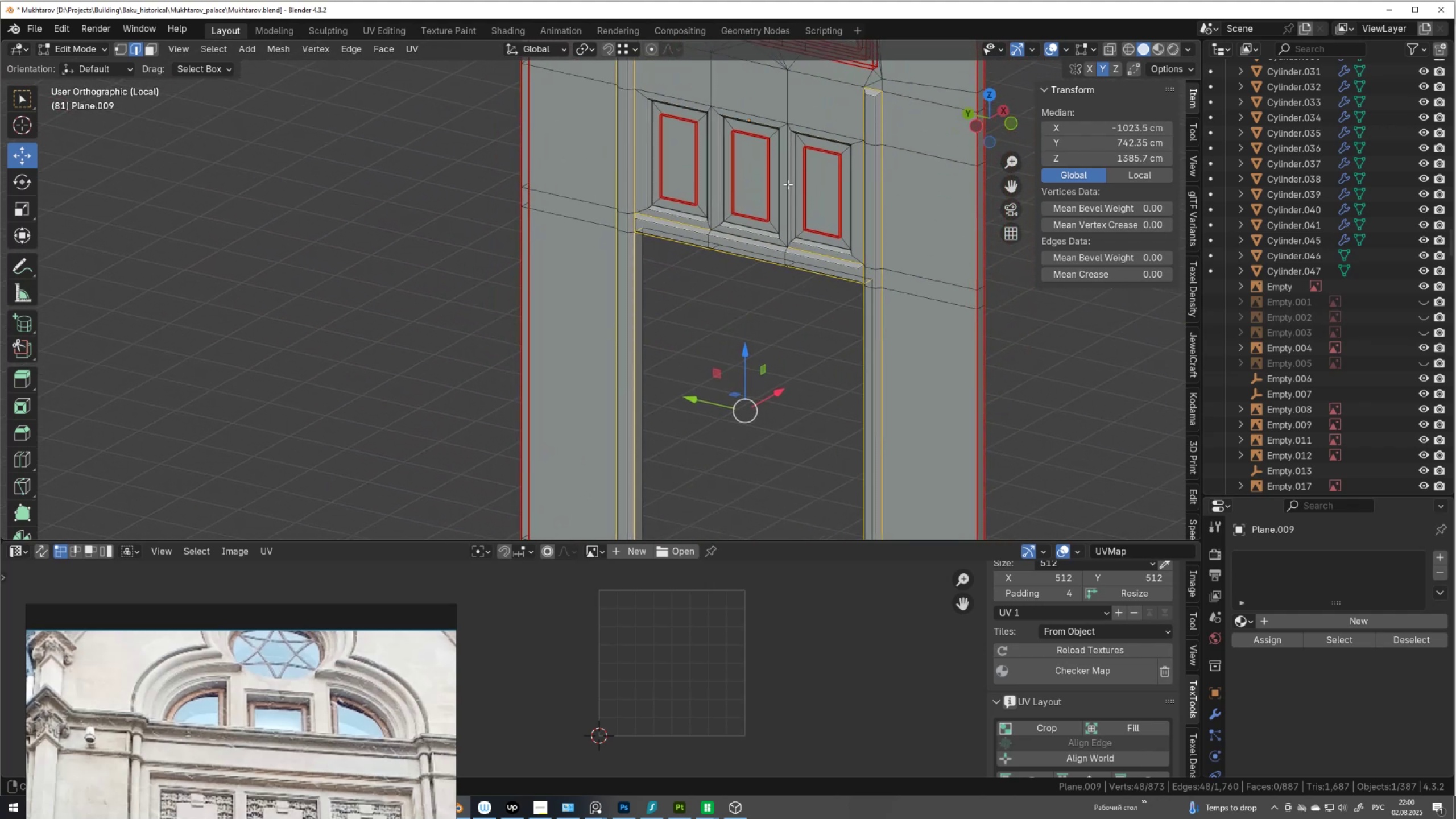 
hold_key(key=ShiftLeft, duration=0.98)
 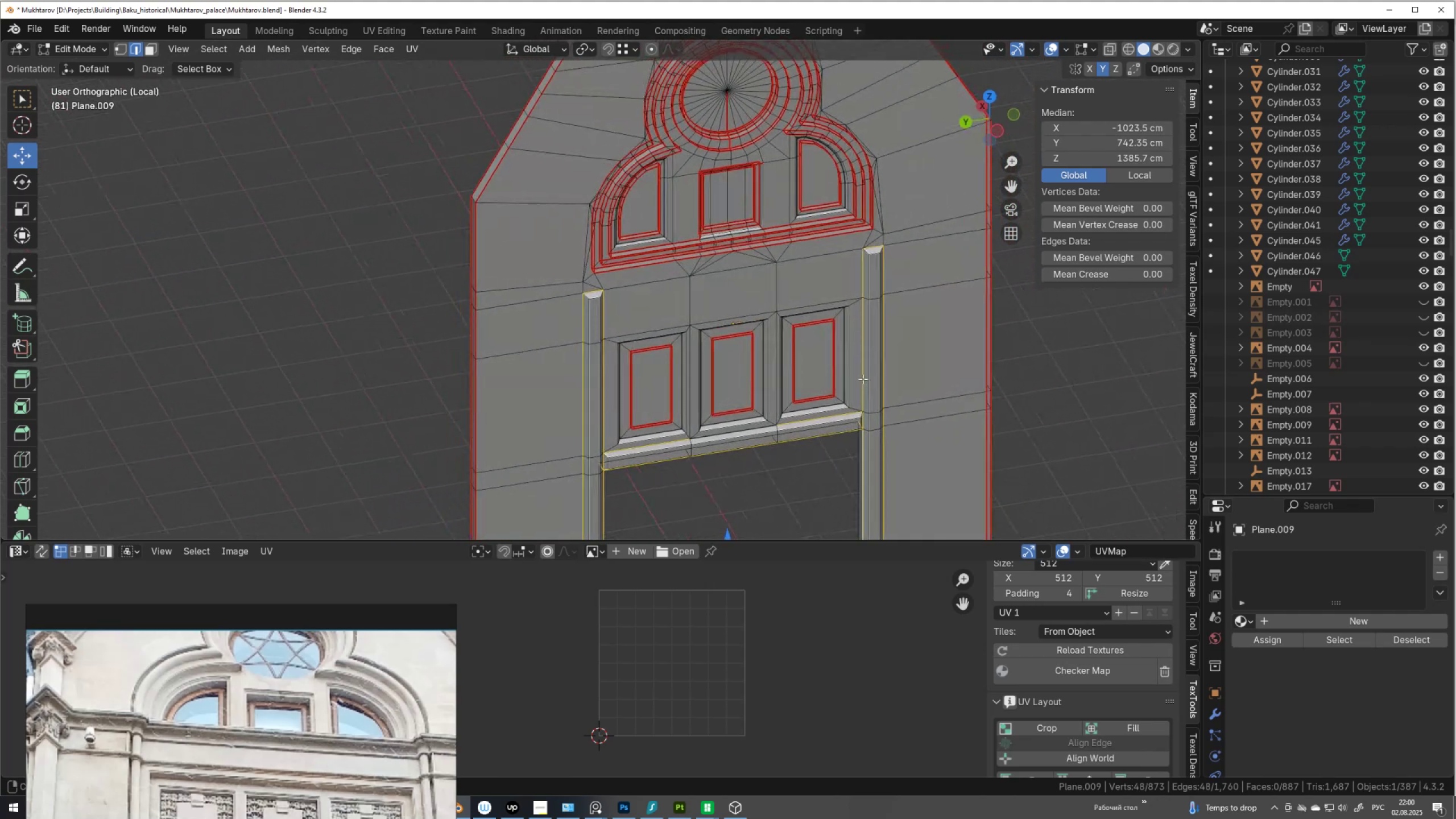 
hold_key(key=ShiftLeft, duration=1.23)
left_click([751, 432])
 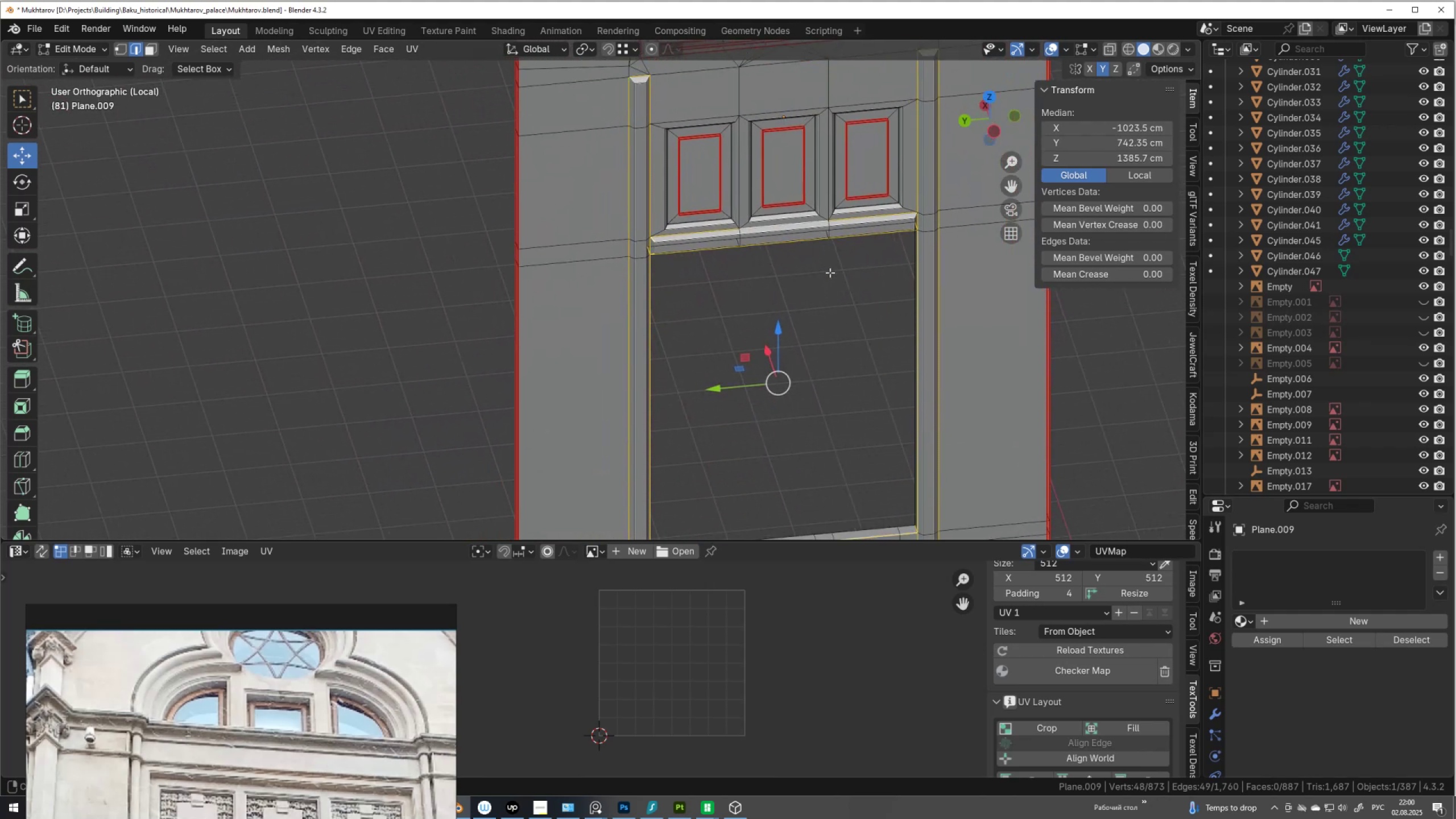 
scroll: coordinate [830, 272], scroll_direction: down, amount: 3.0
 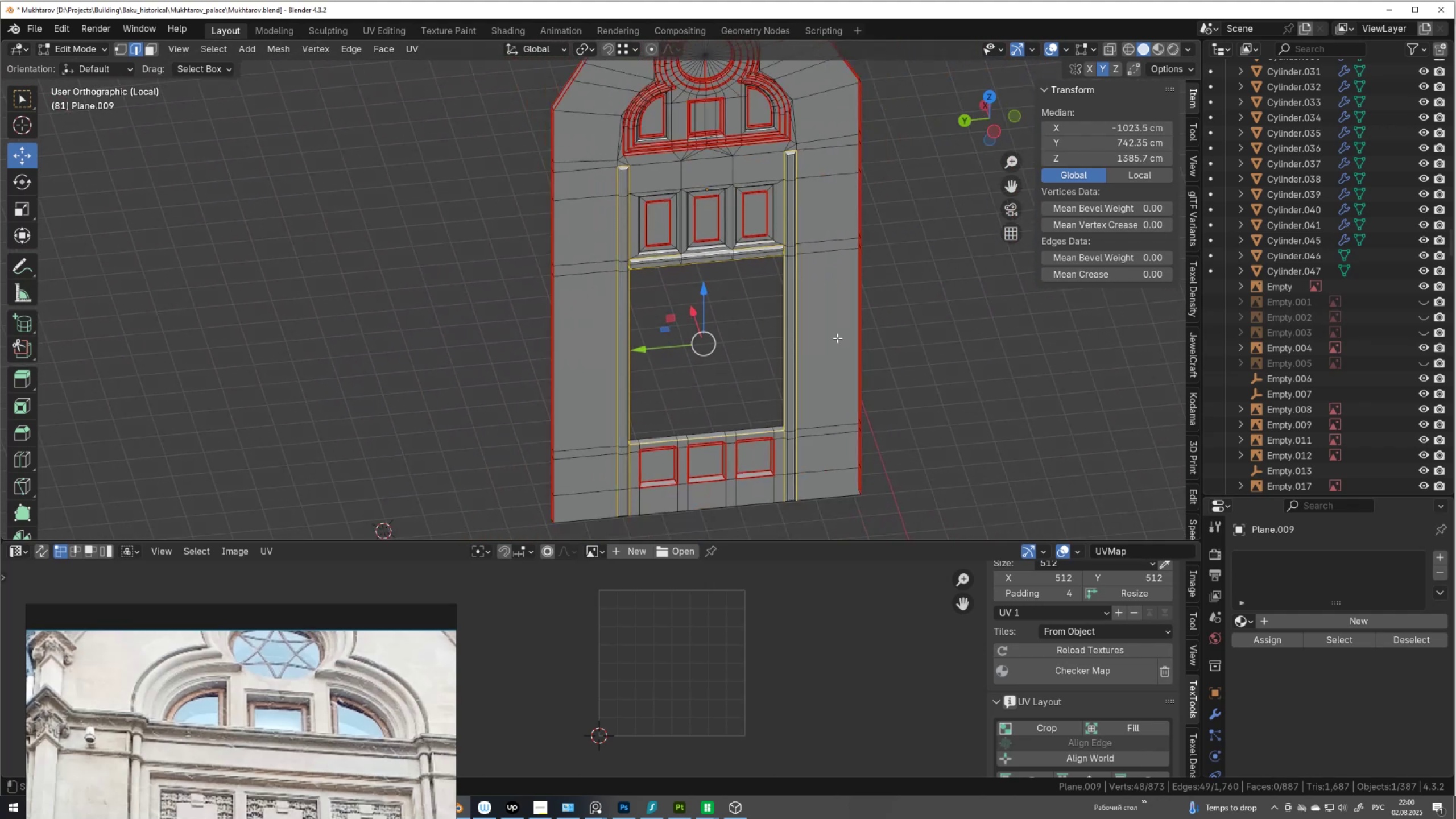 
hold_key(key=ShiftLeft, duration=0.41)
 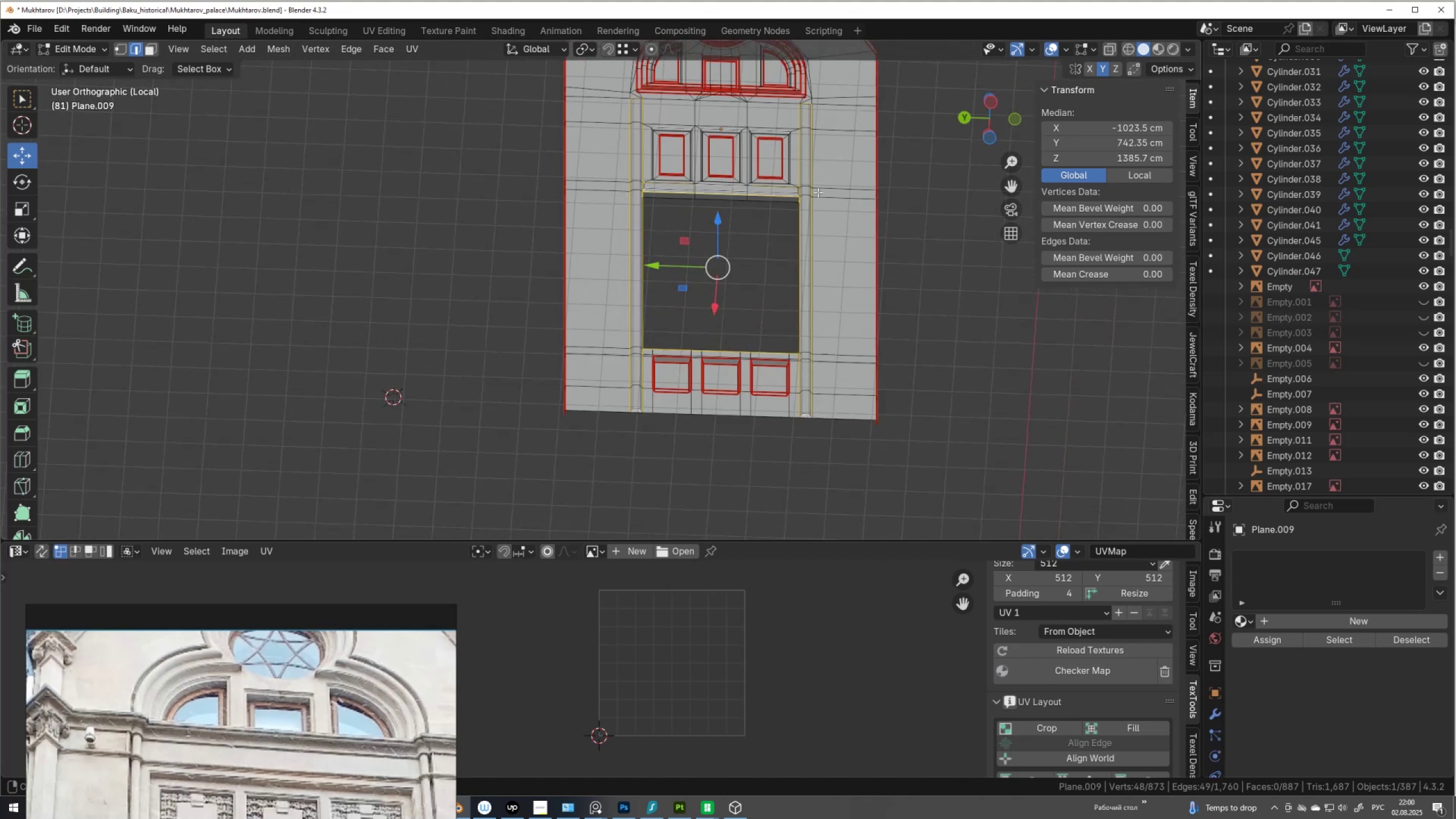 
hold_key(key=ShiftLeft, duration=0.53)
 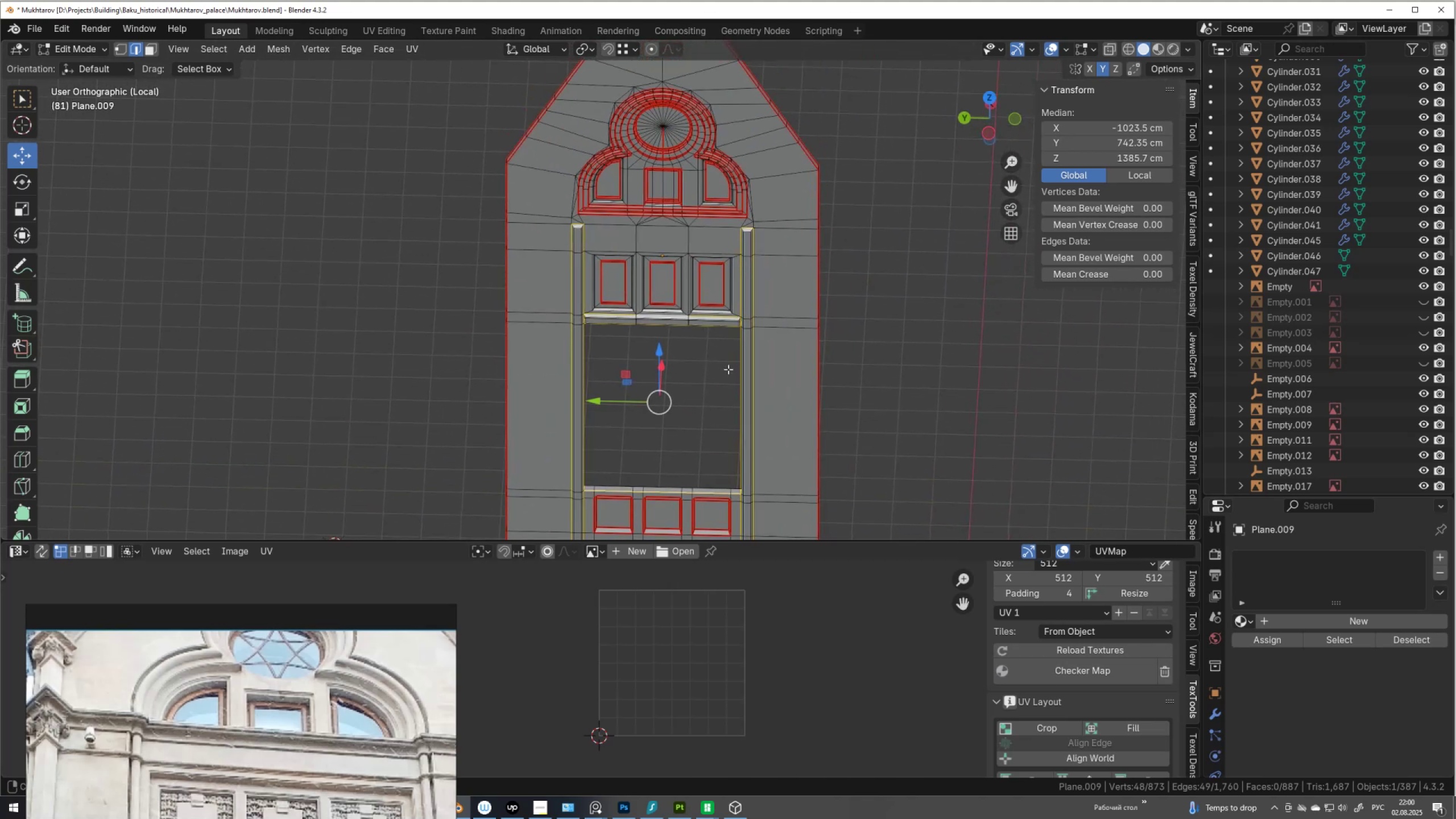 
scroll: coordinate [728, 369], scroll_direction: up, amount: 3.0
 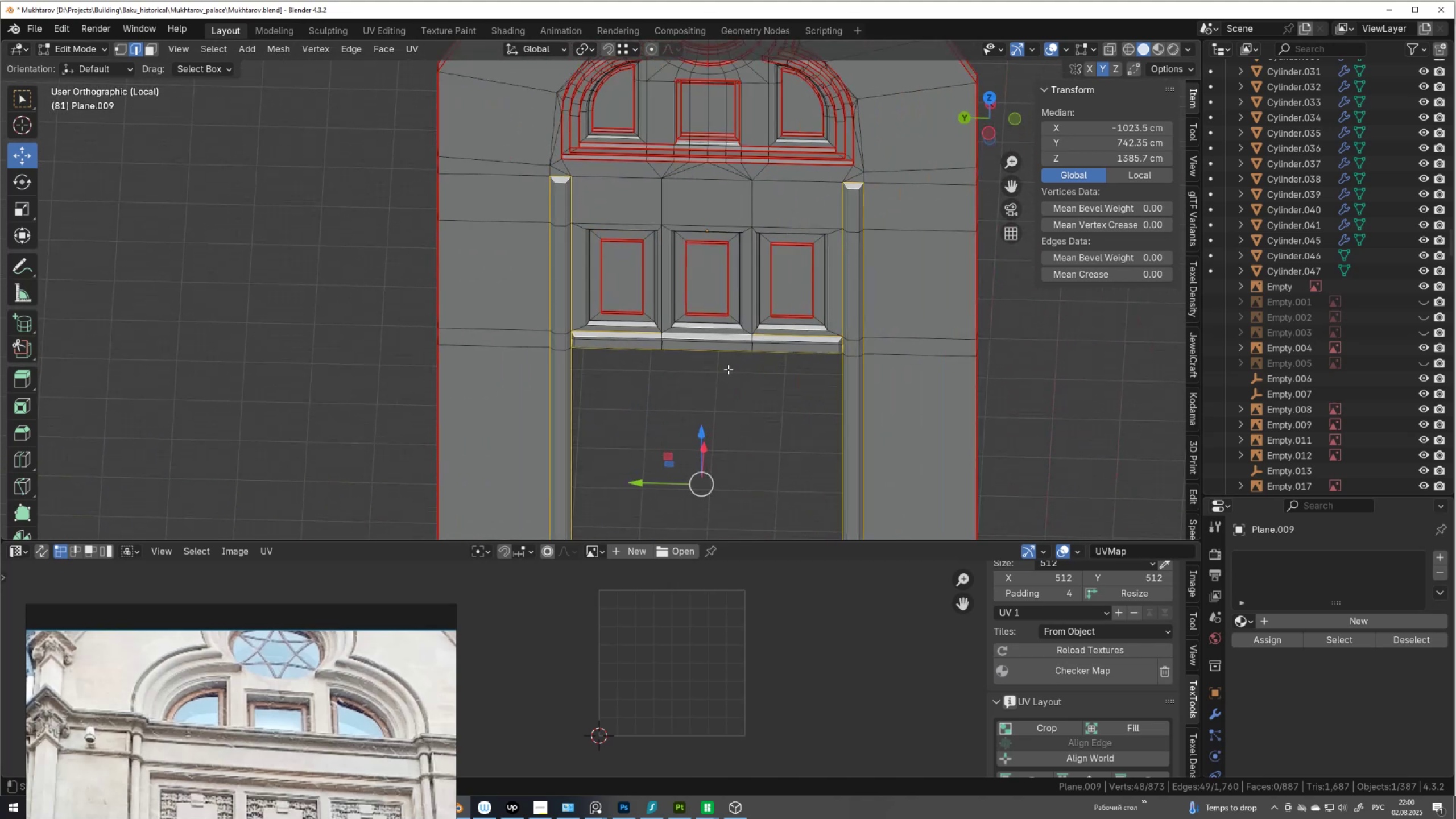 
right_click([736, 321])
 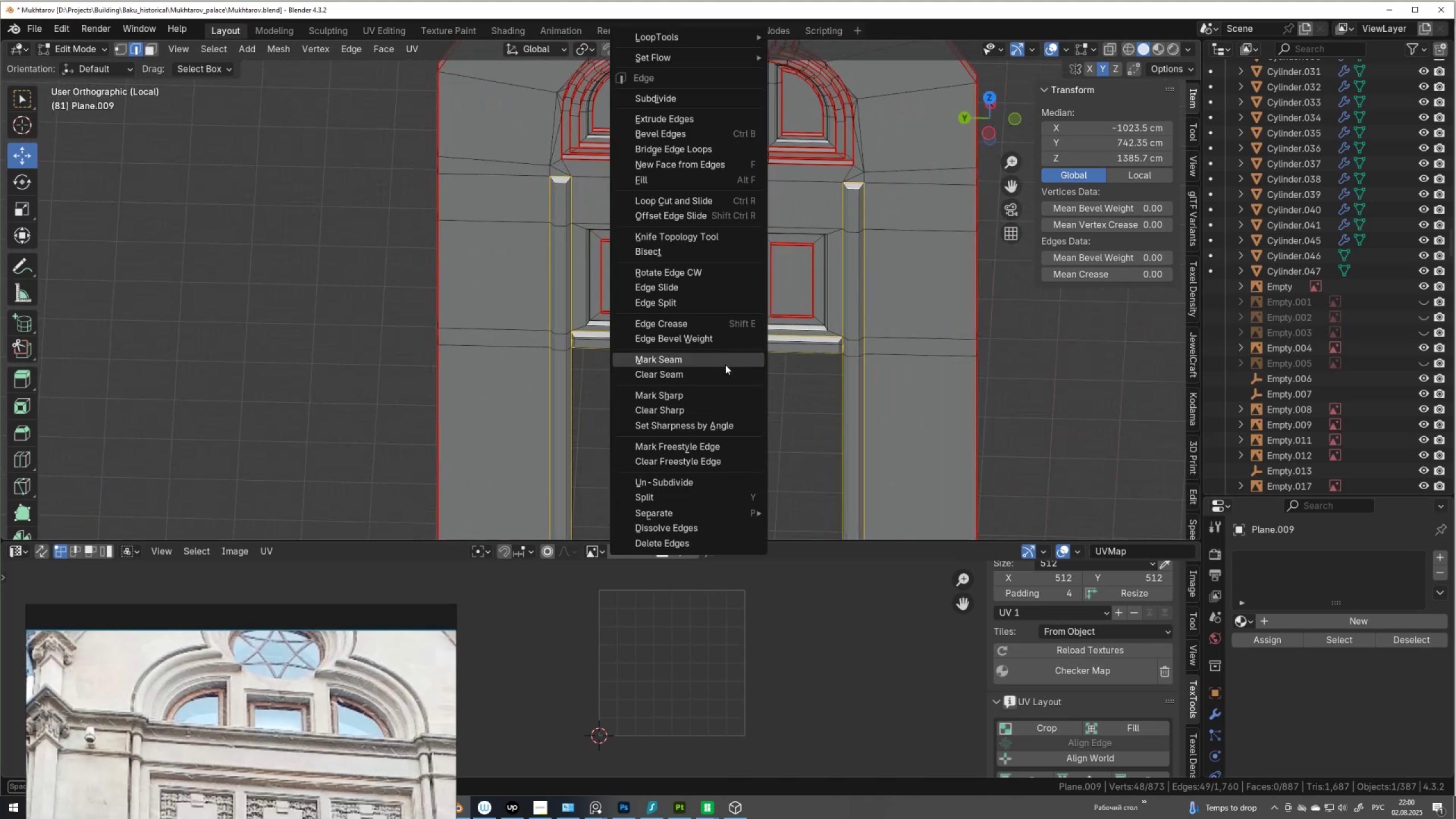 
left_click([724, 363])
 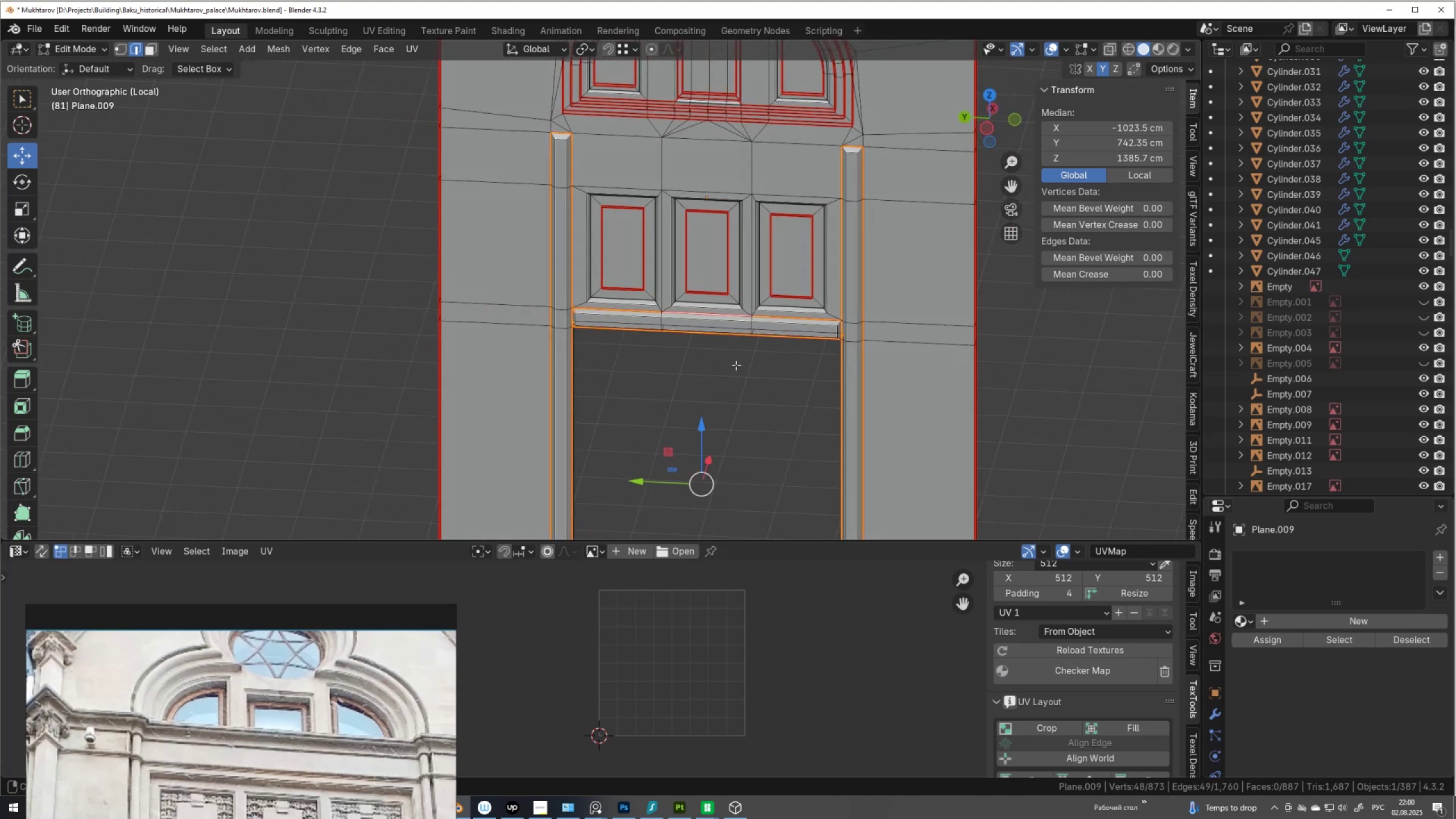 
scroll: coordinate [747, 371], scroll_direction: down, amount: 2.0
 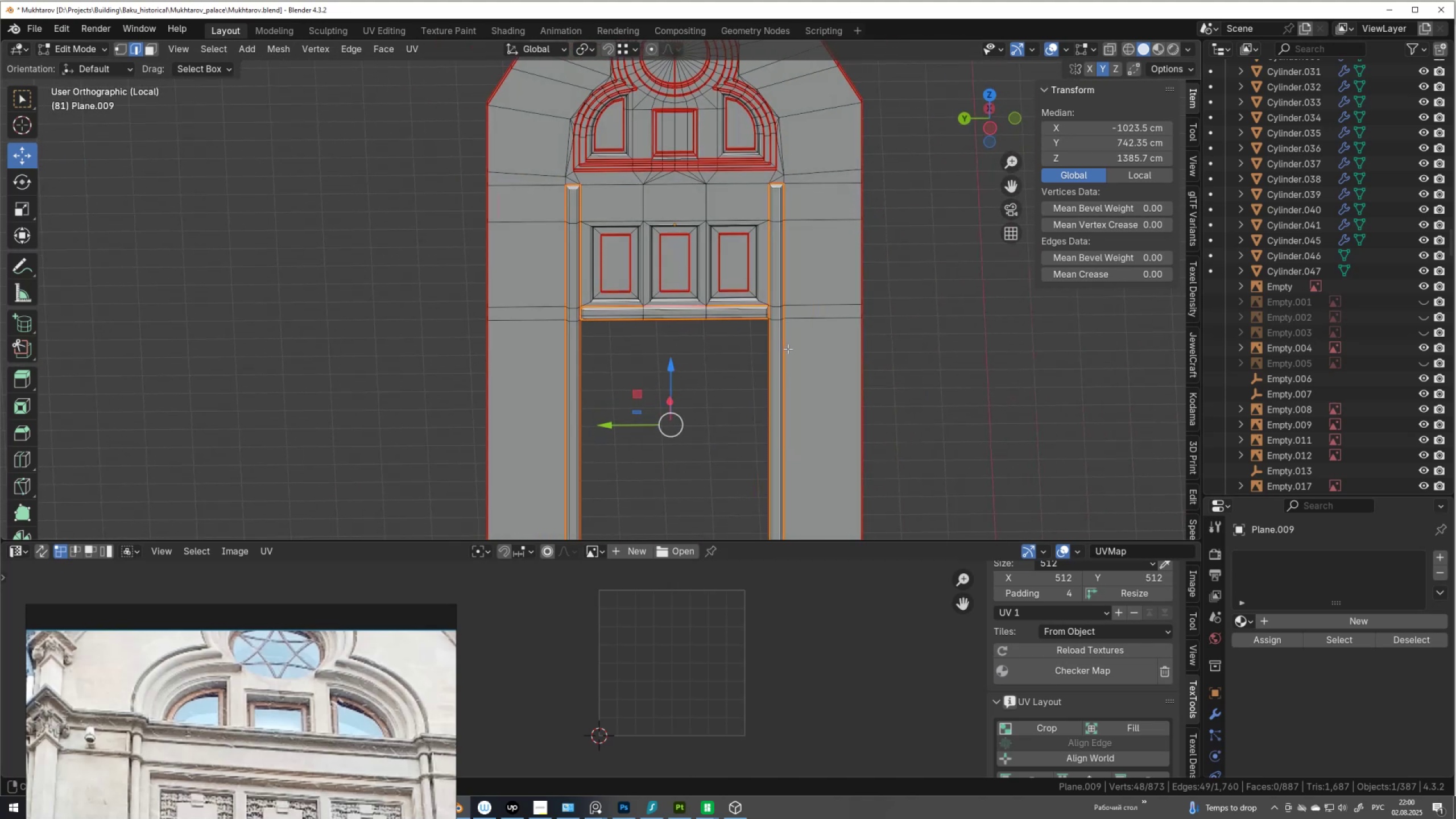 
hold_key(key=ShiftLeft, duration=0.59)
 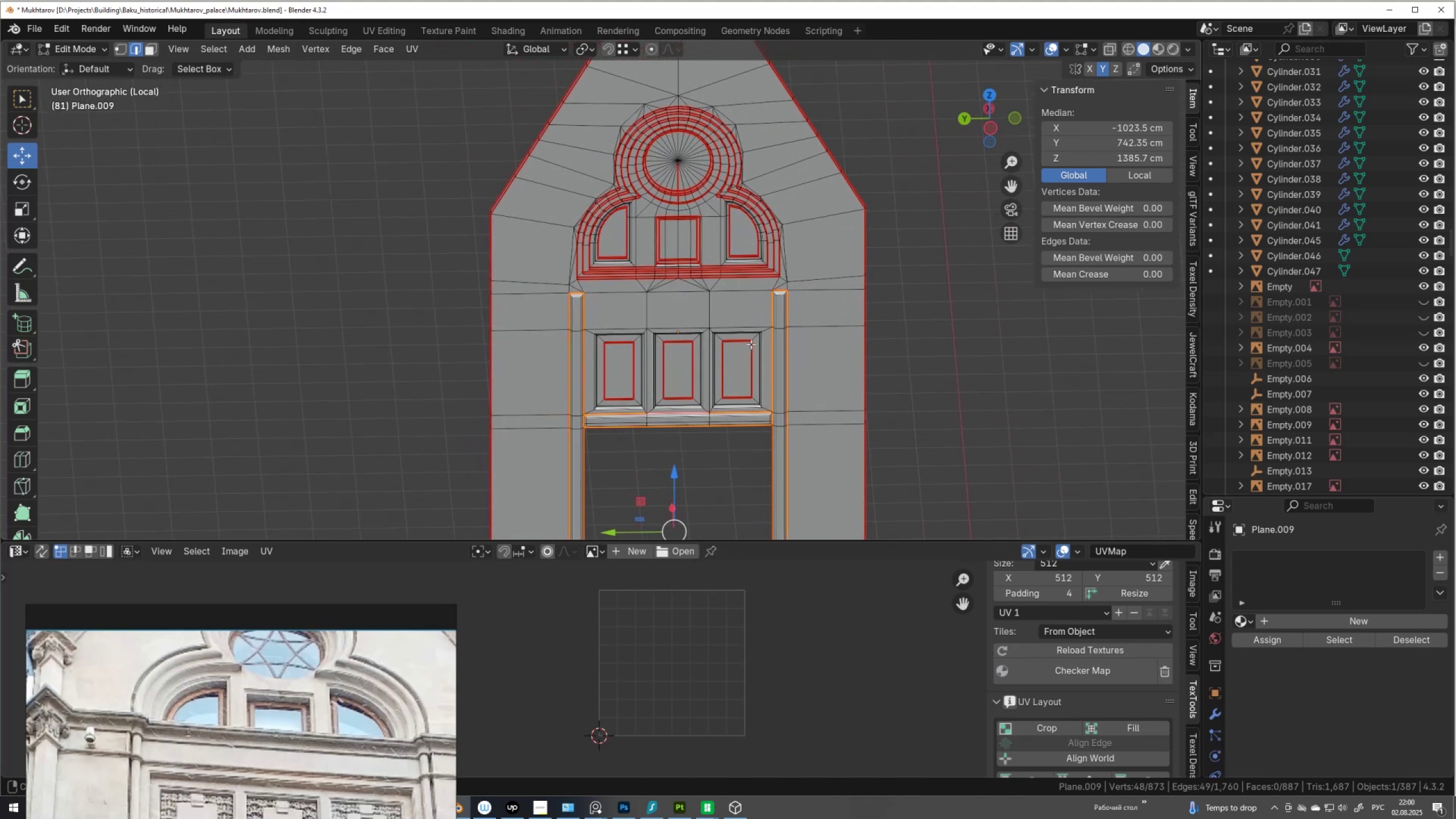 
scroll: coordinate [741, 346], scroll_direction: up, amount: 3.0
 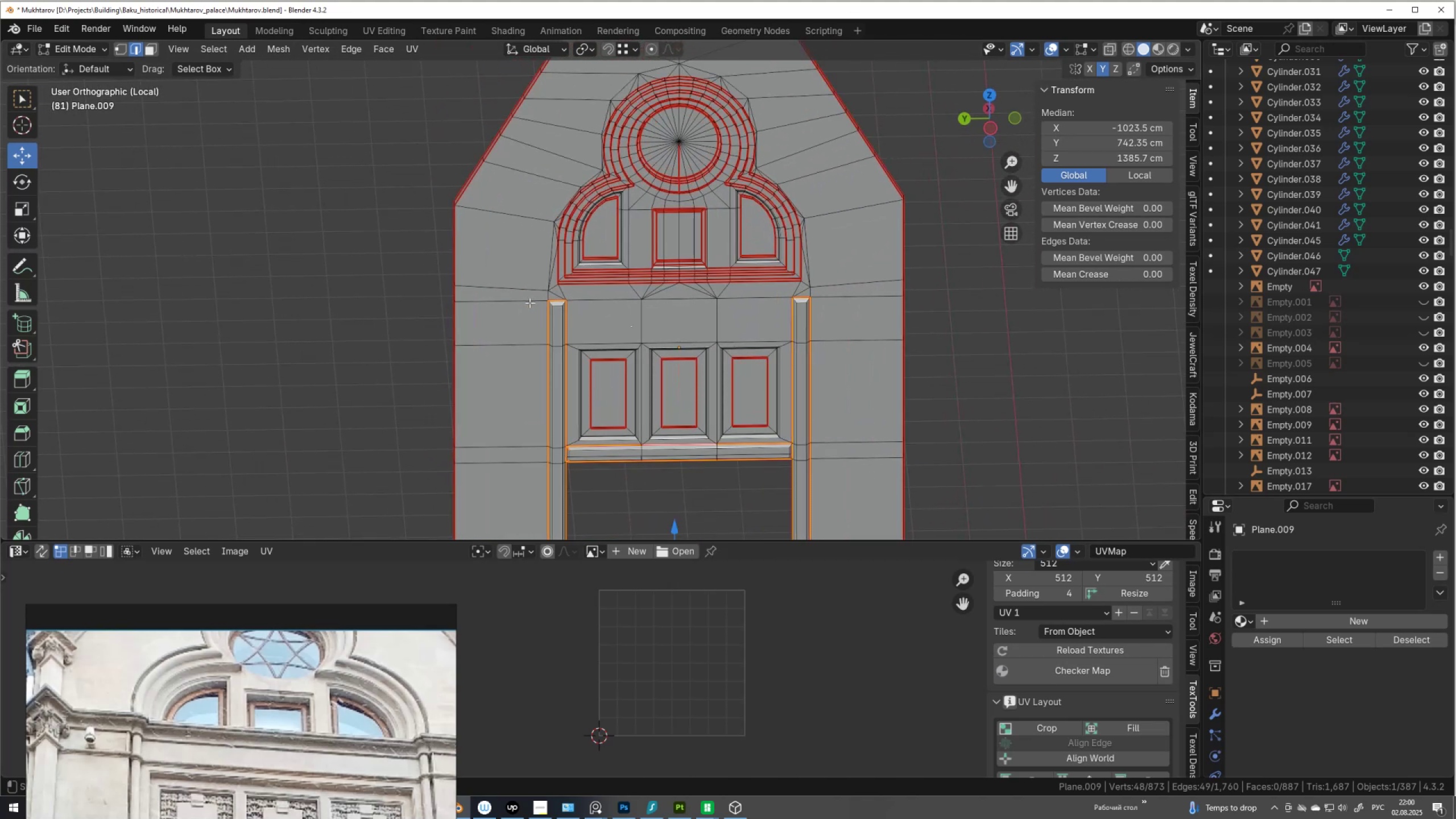 
left_click([530, 302])
 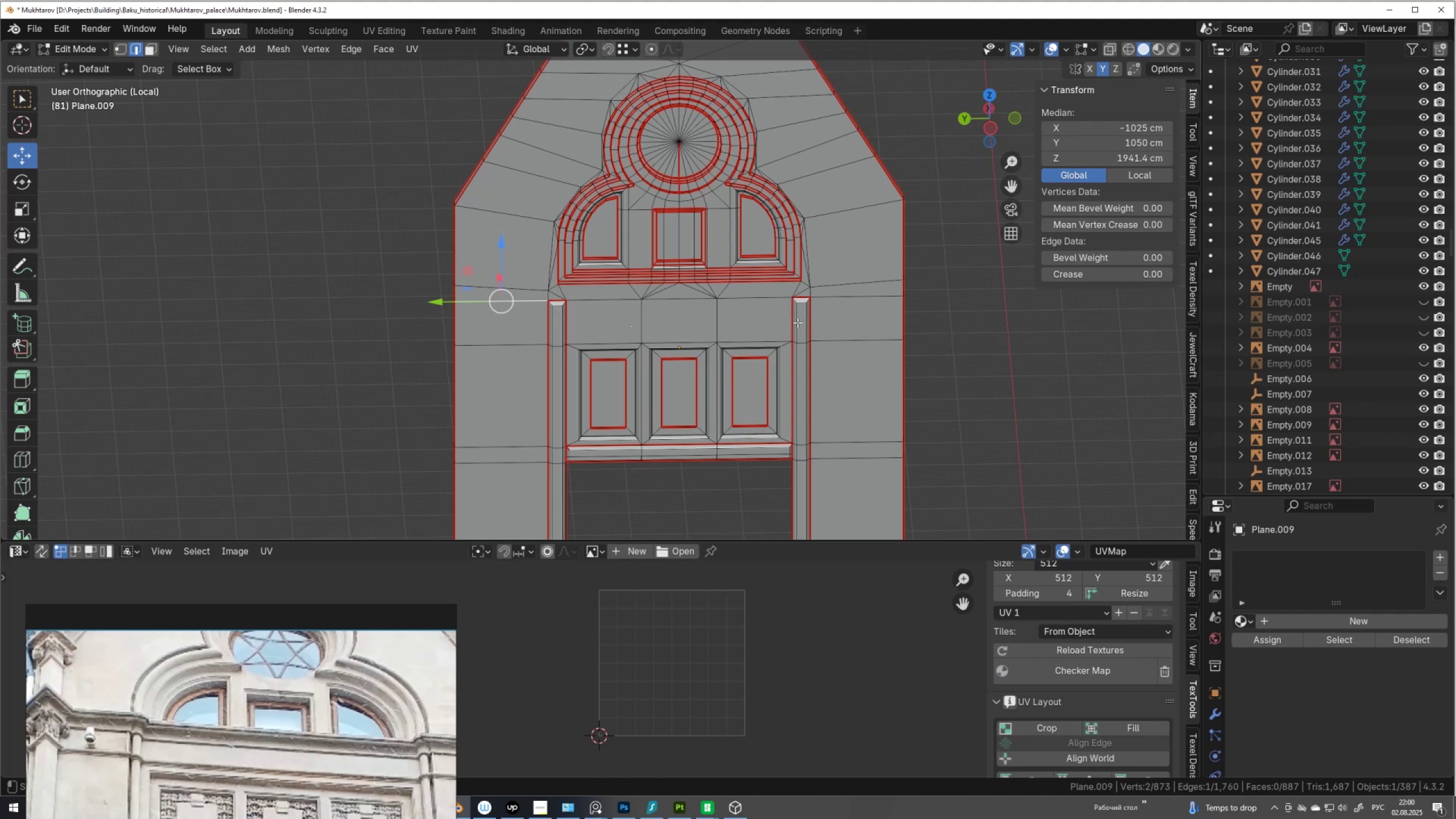 
hold_key(key=ShiftLeft, duration=0.83)
 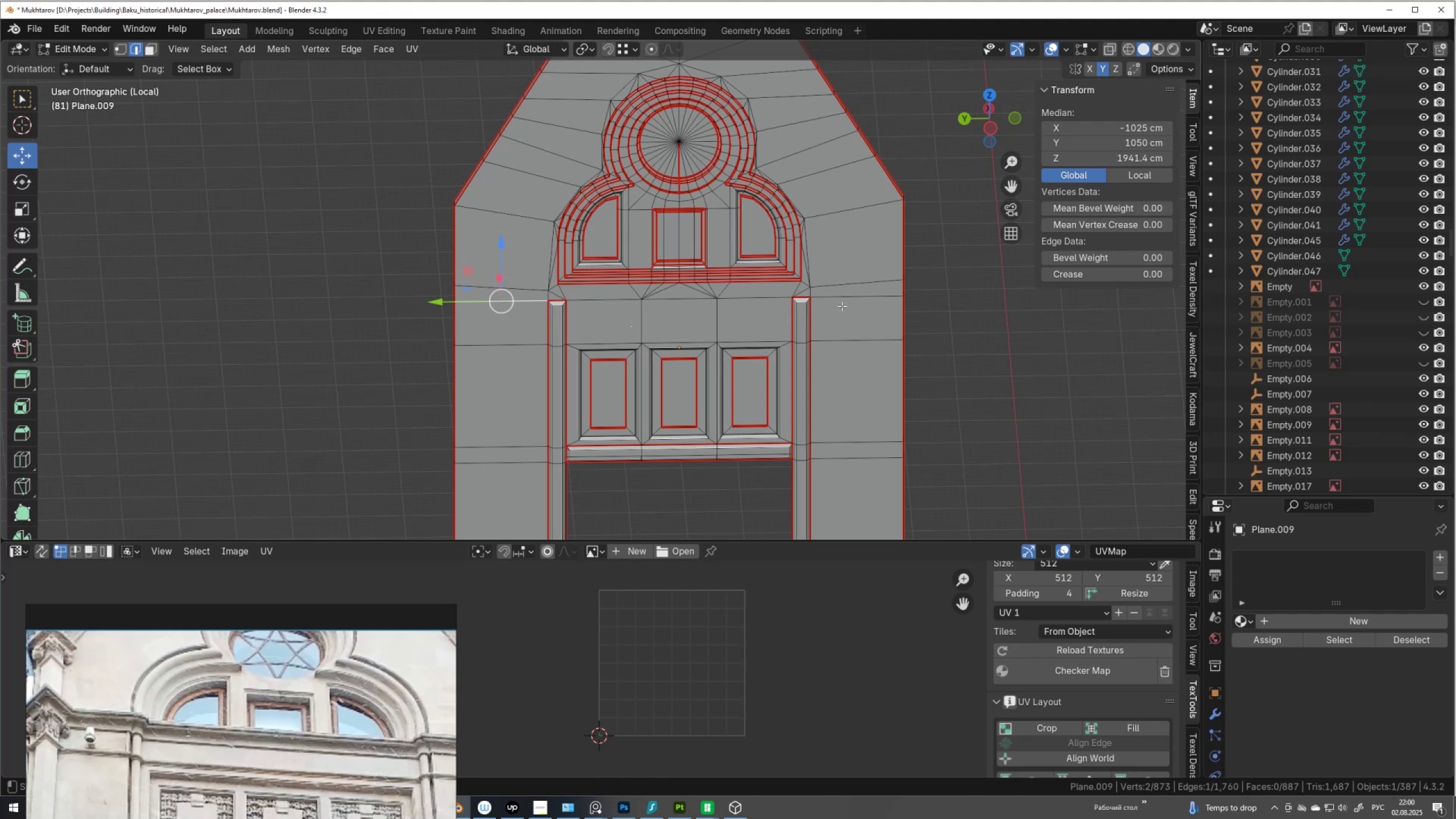 
key(Slash)
 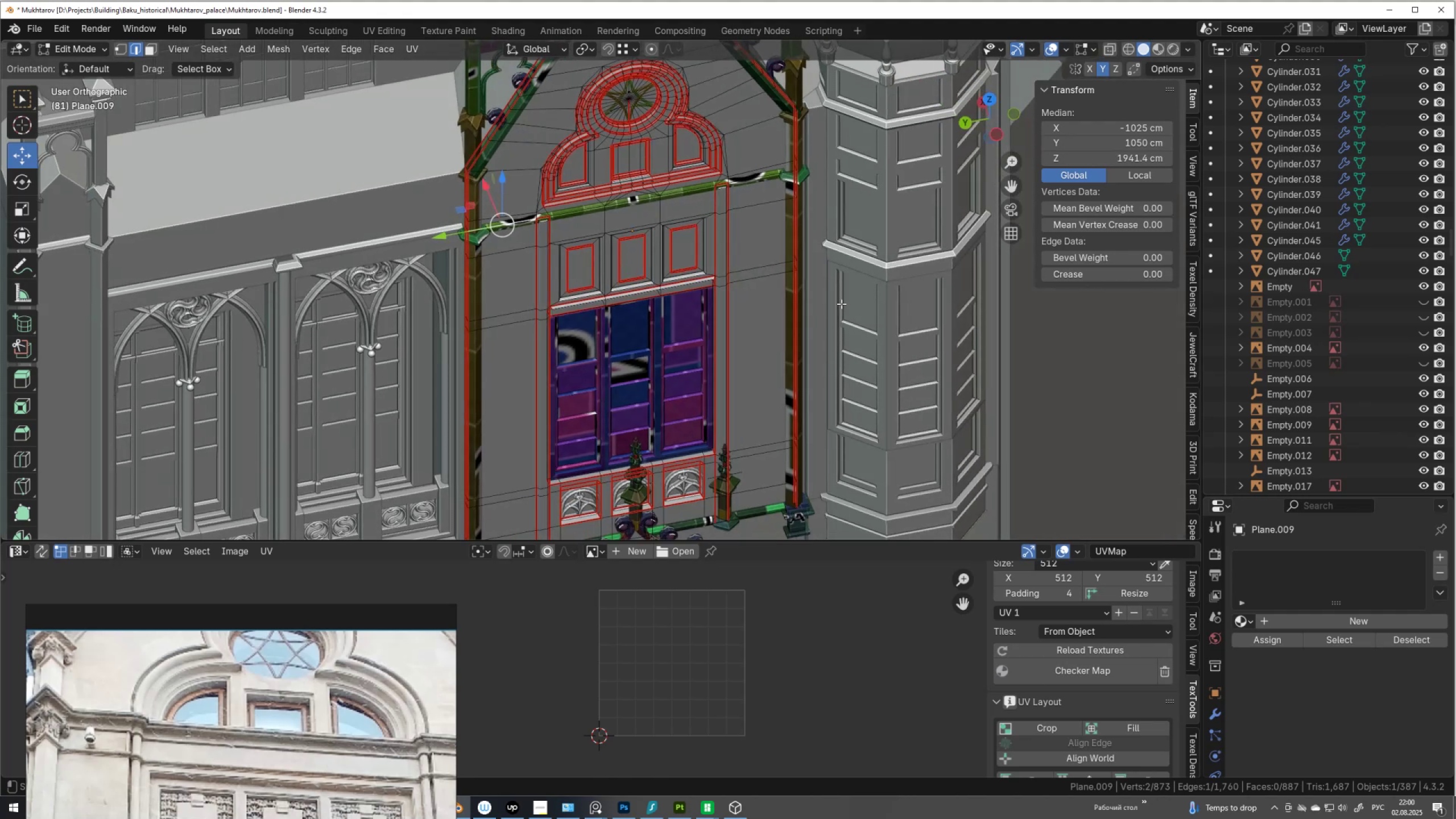 
key(Slash)
 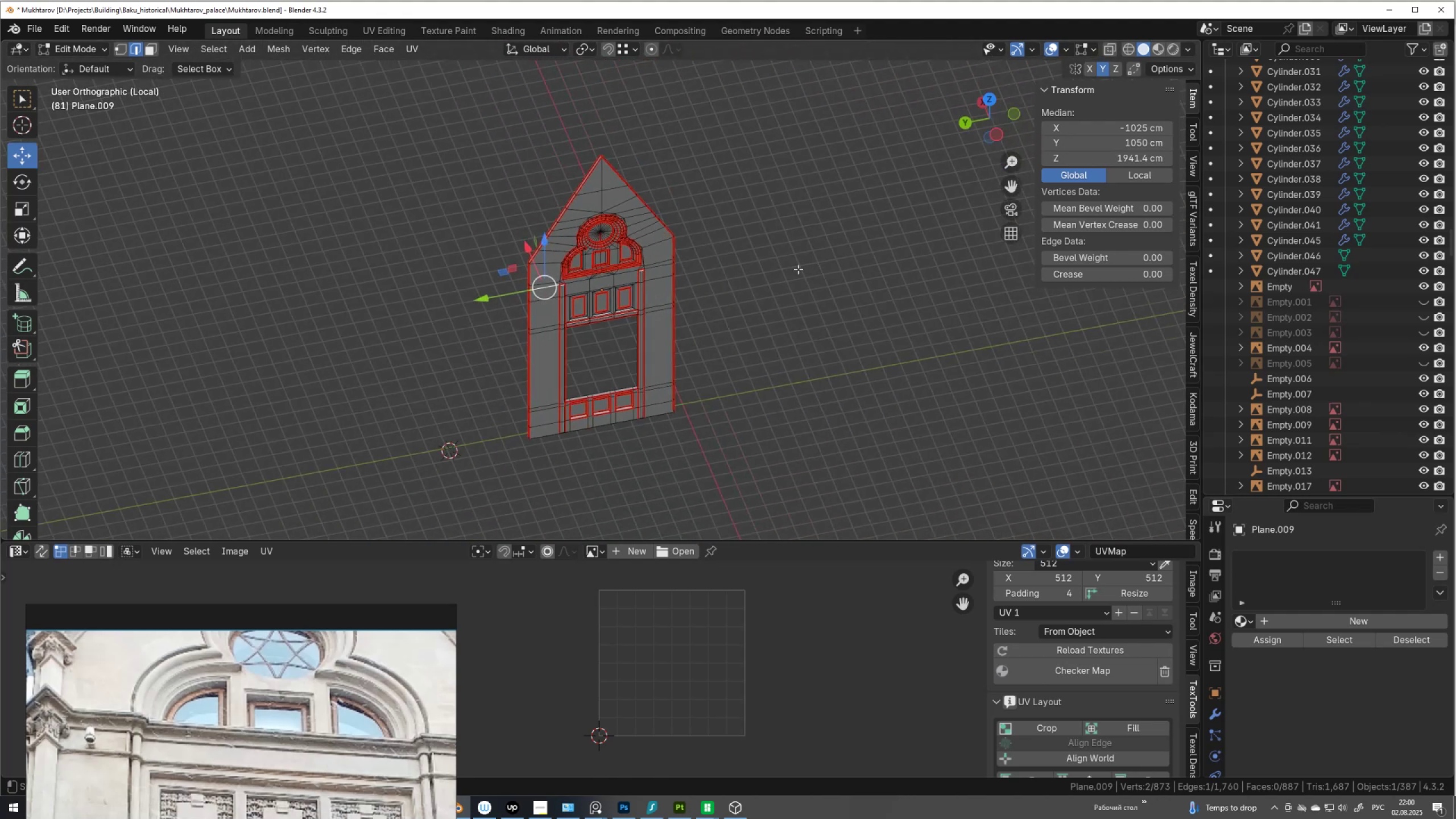 
scroll: coordinate [693, 272], scroll_direction: up, amount: 6.0
 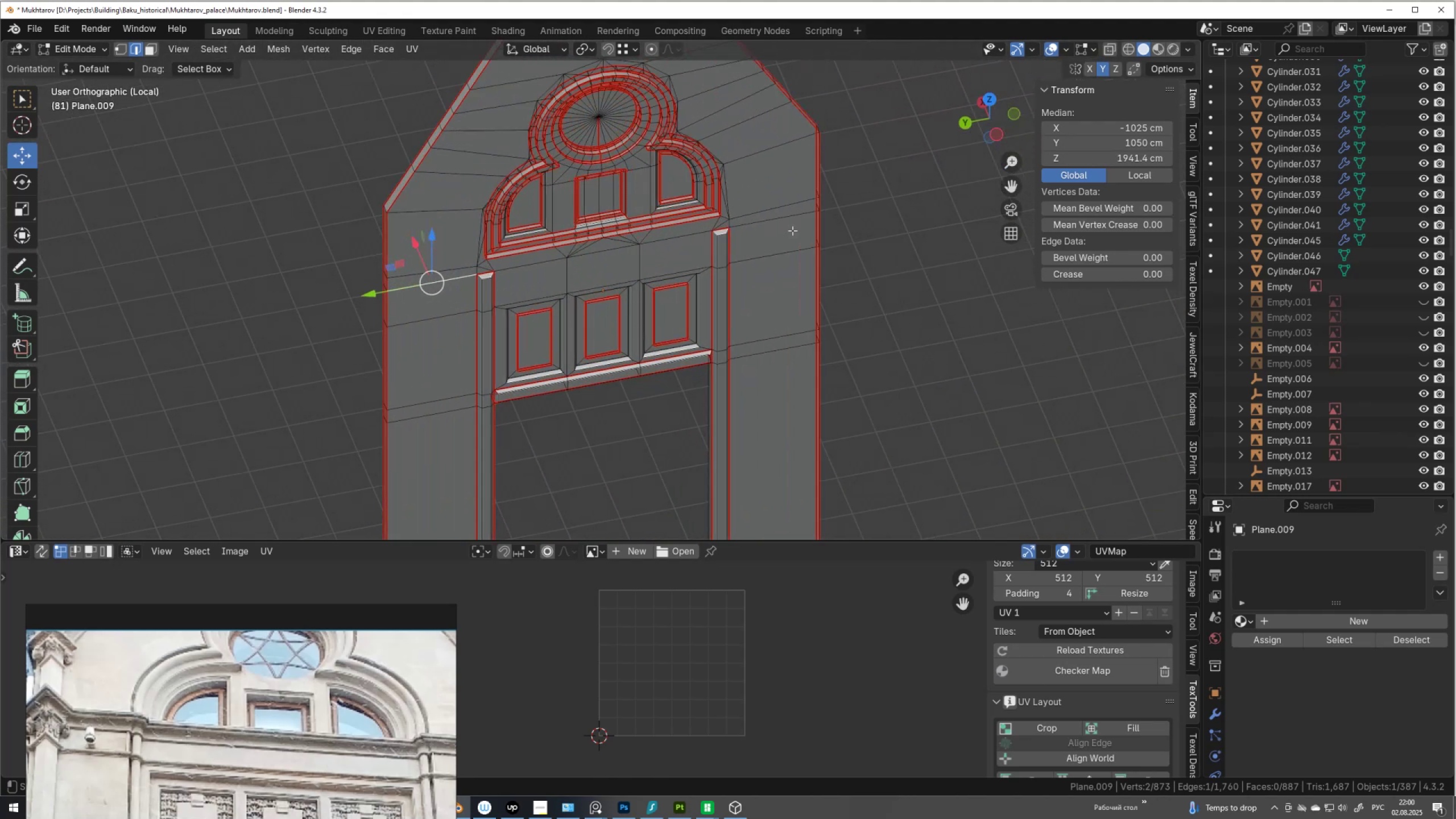 
hold_key(key=ControlLeft, duration=0.45)
left_click([783, 220])
 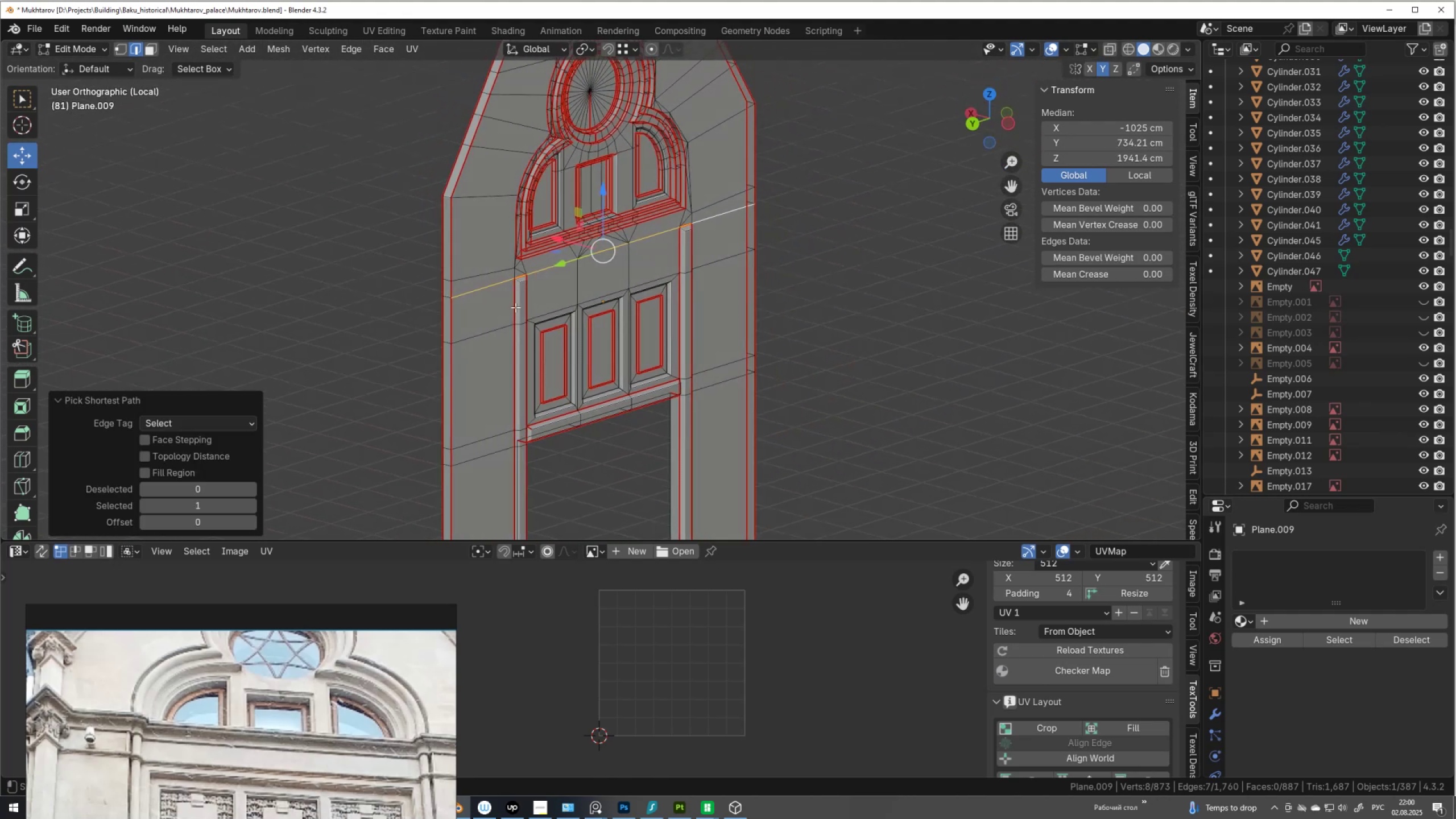 
hold_key(key=ShiftLeft, duration=1.02)
left_click([446, 195])
 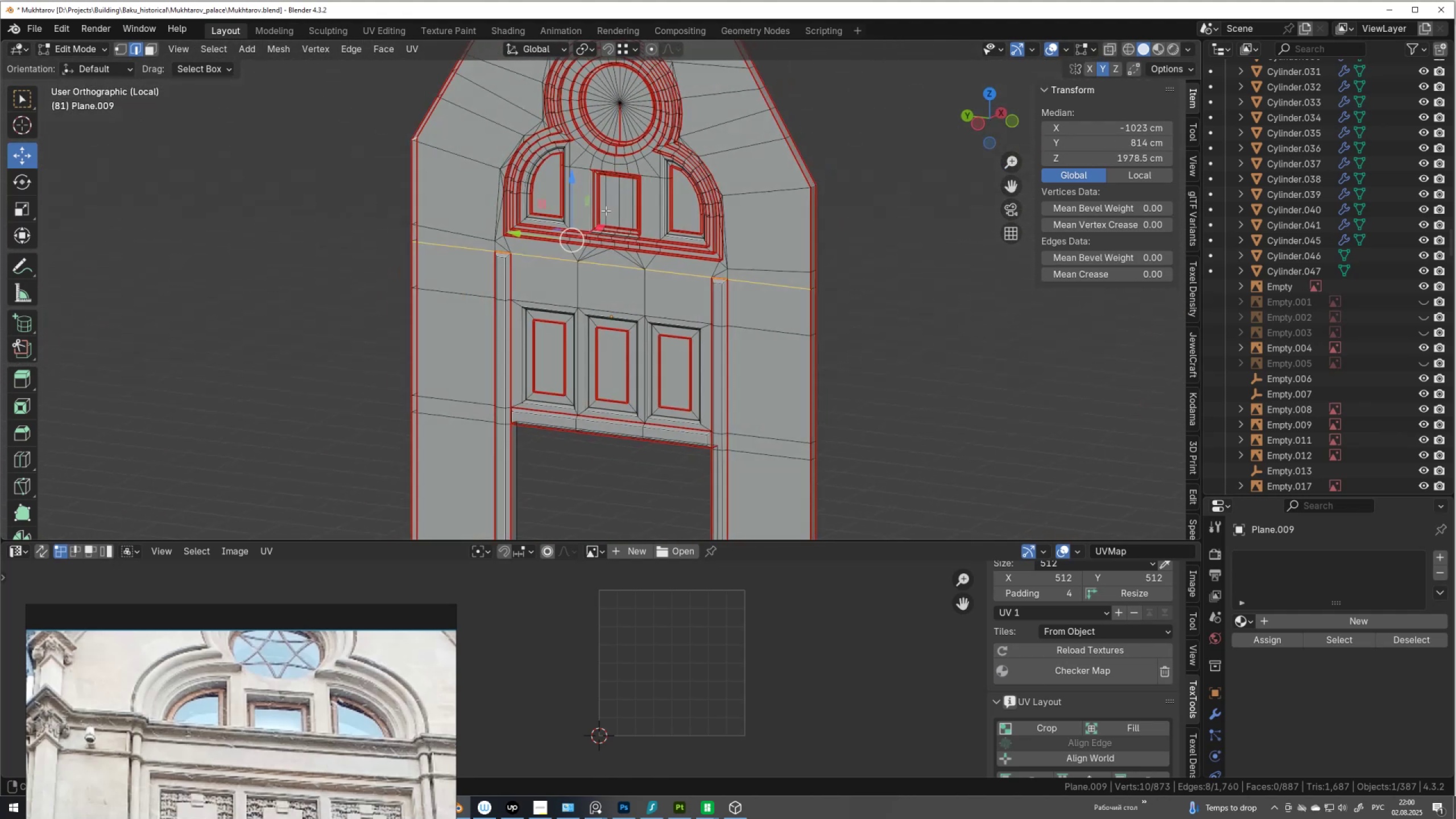 
hold_key(key=ShiftLeft, duration=1.53)
 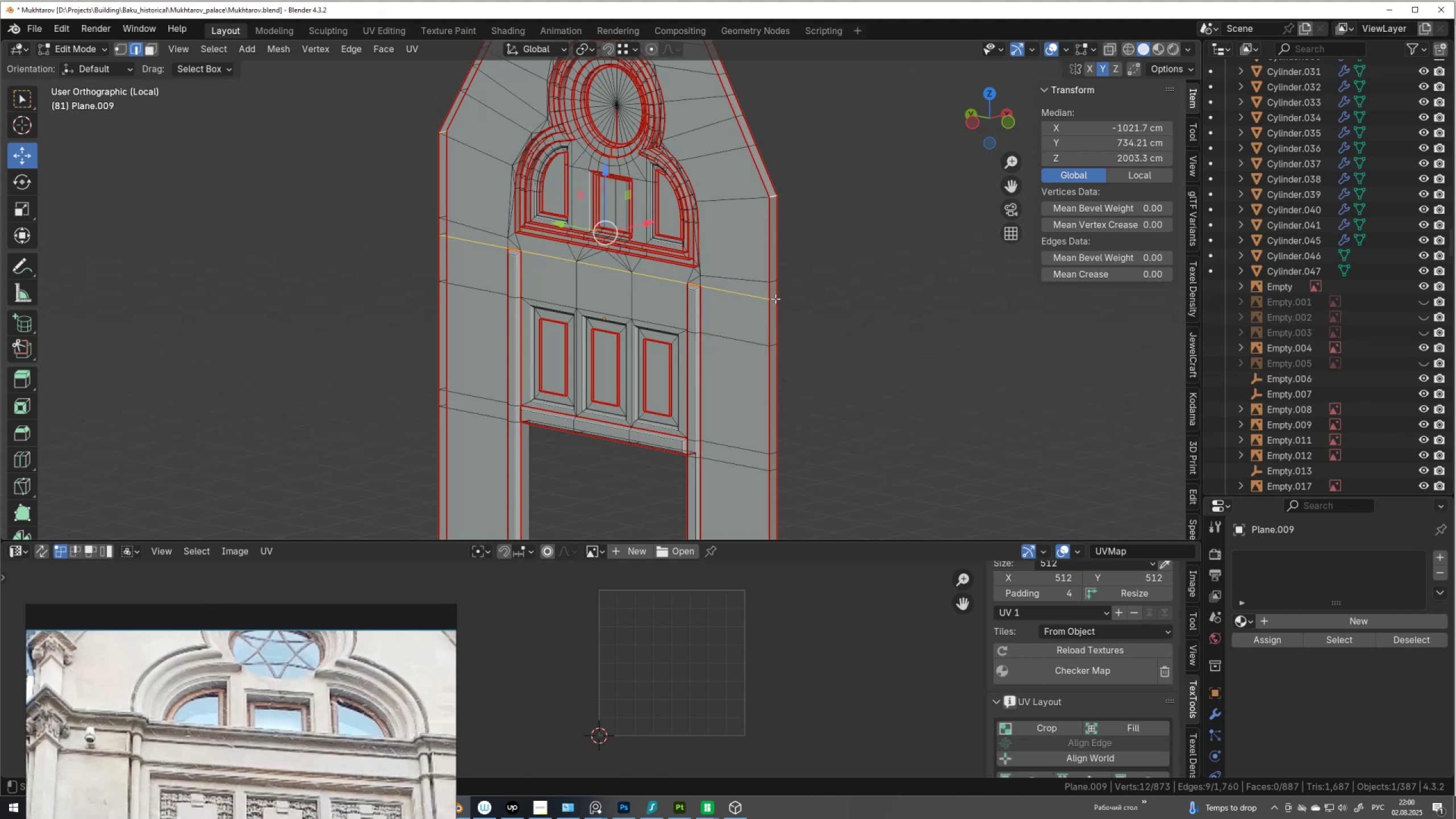 
hold_key(key=ShiftLeft, duration=0.99)
left_click([773, 297])
 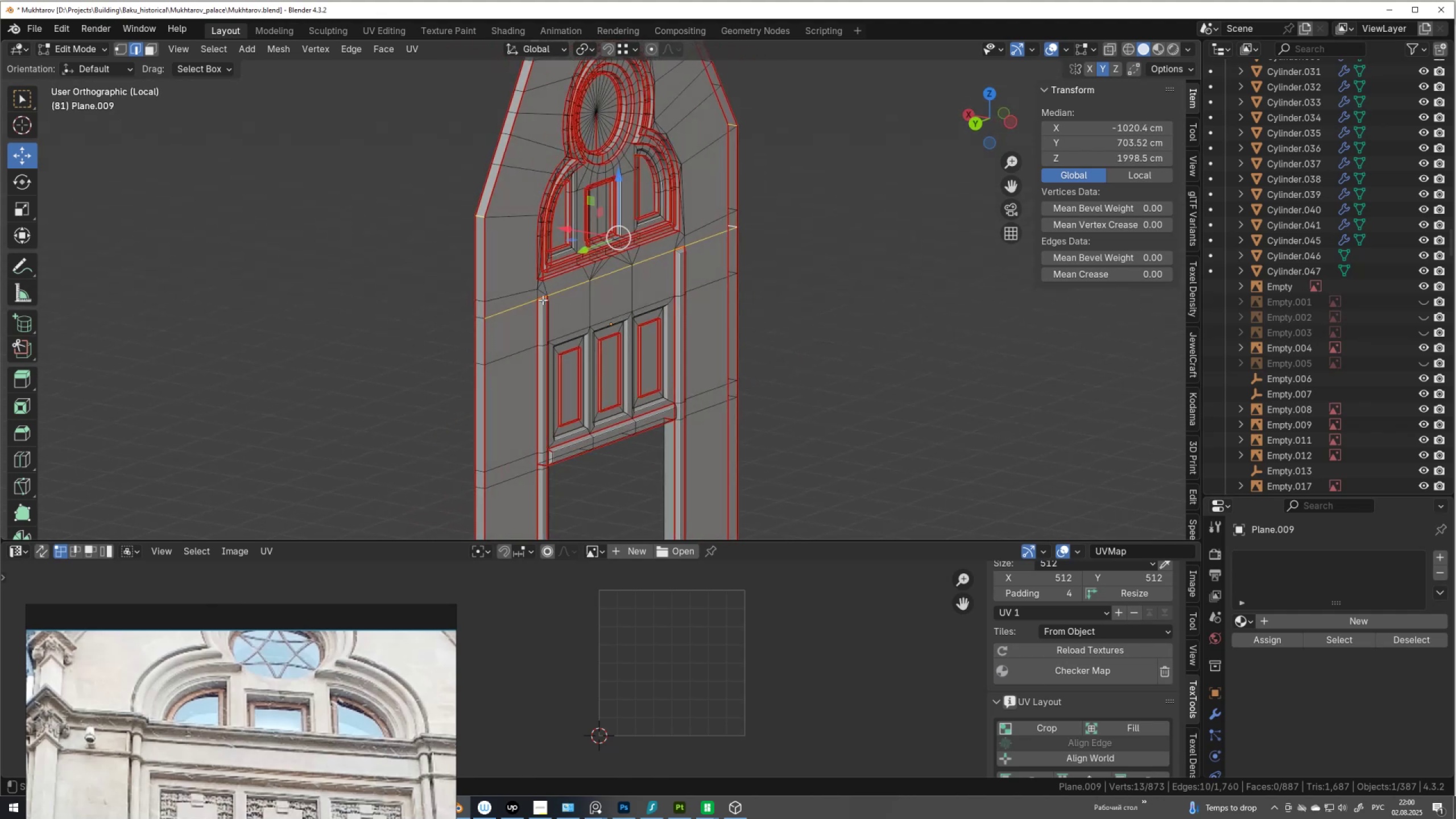 
key(Control+ControlLeft)
 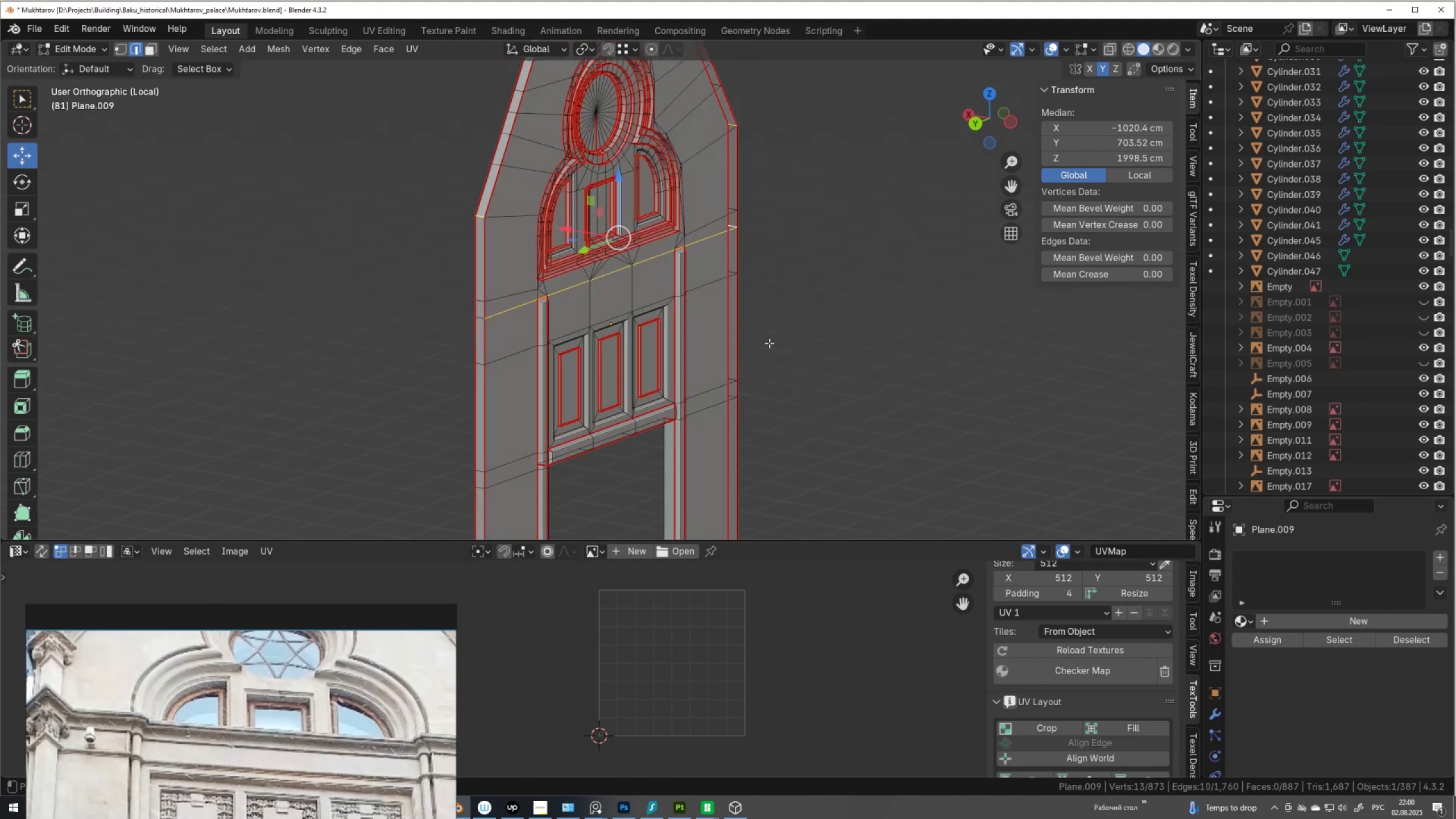 
key(Control+Z)
 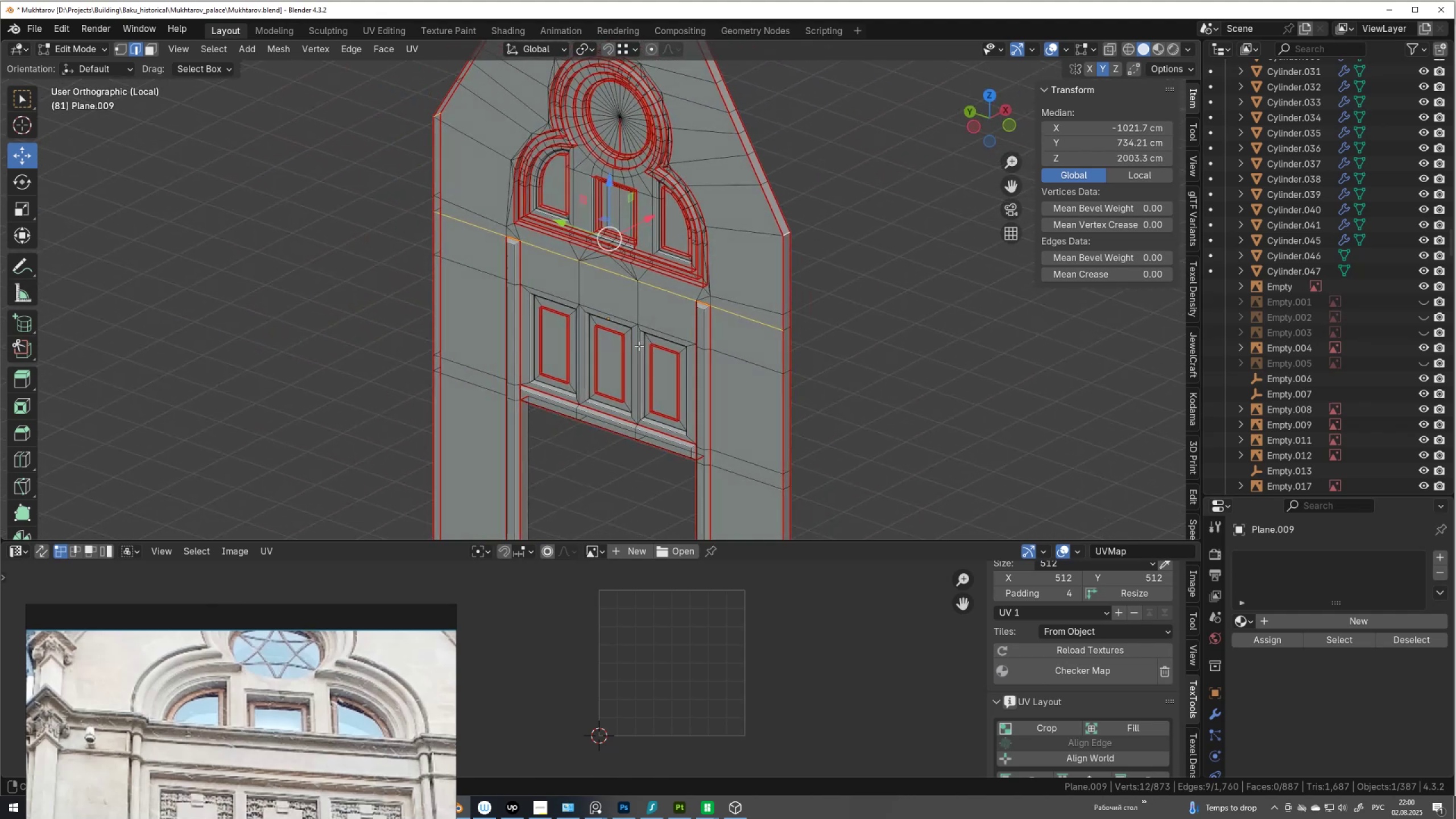 
right_click([771, 345])
 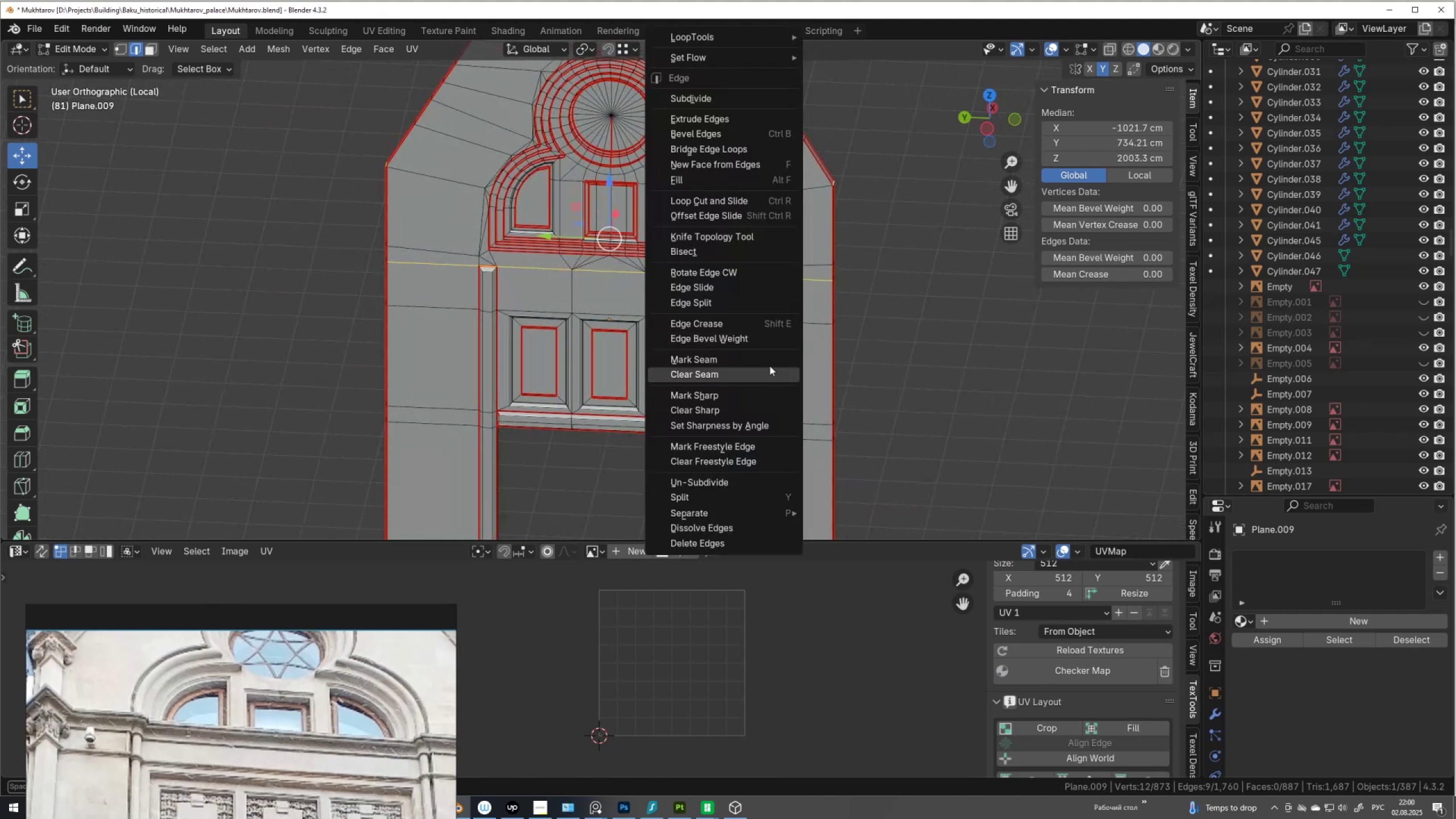 
left_click([763, 355])
 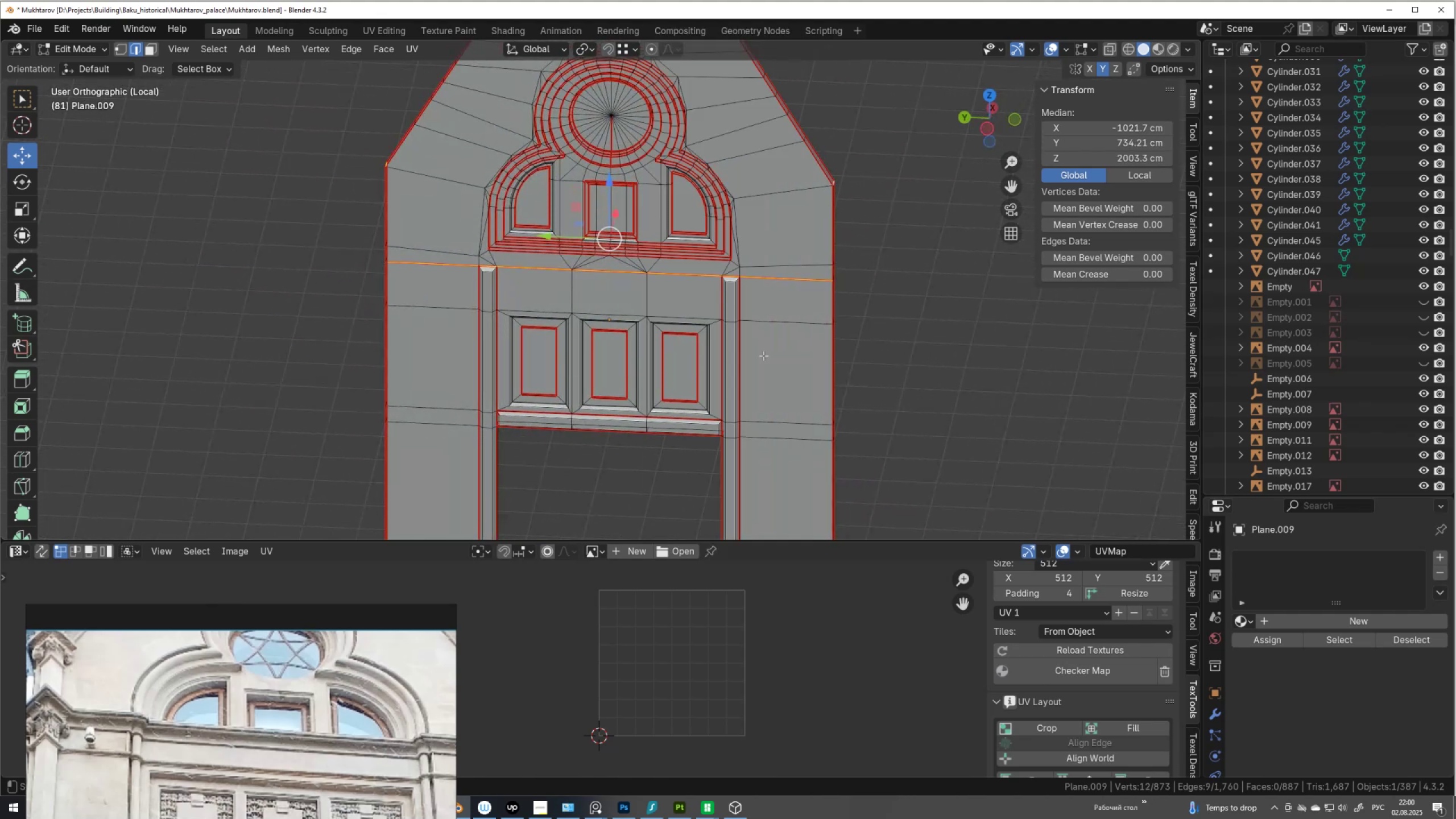 
scroll: coordinate [763, 355], scroll_direction: down, amount: 3.0
 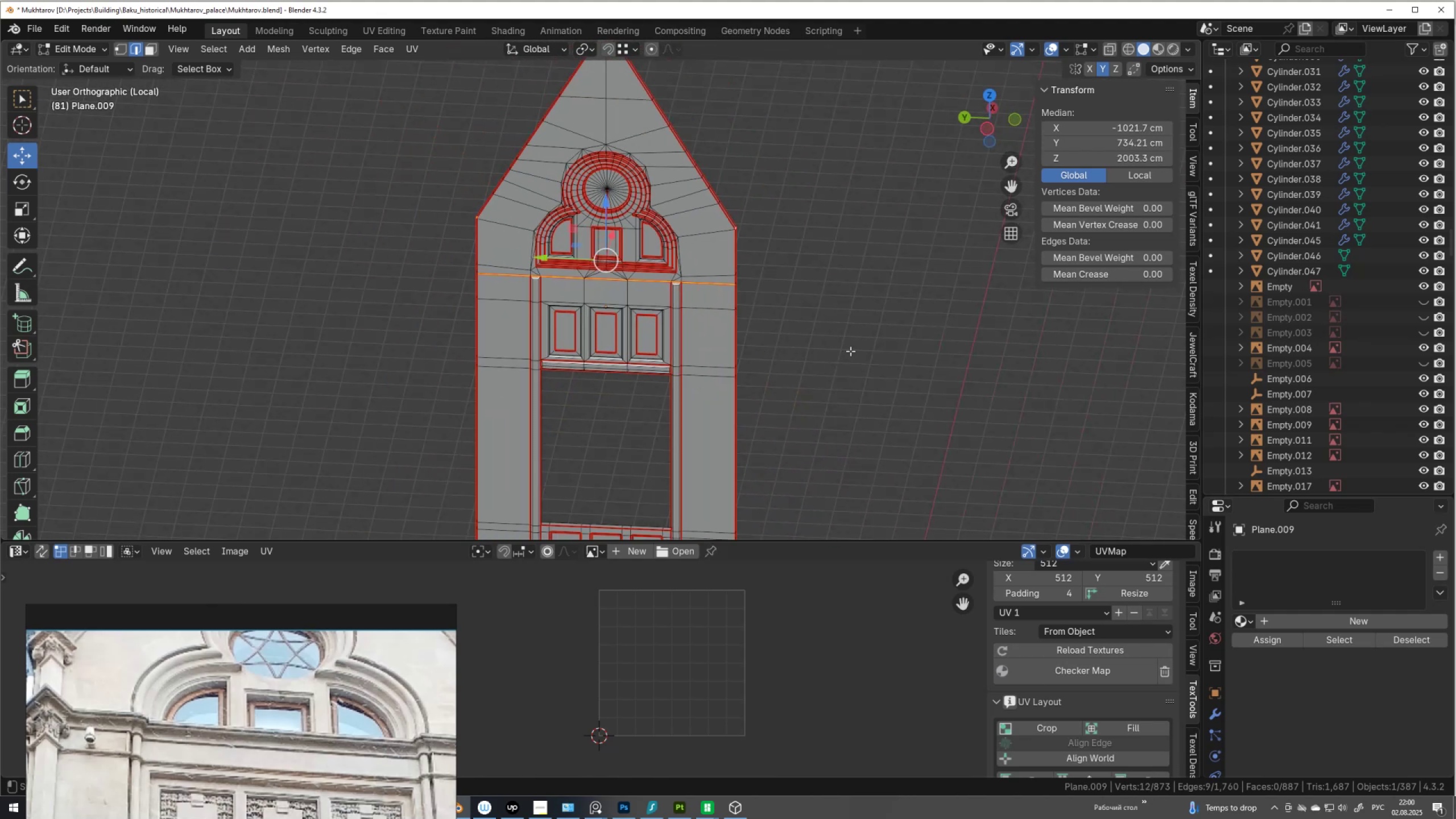 
type(au)
 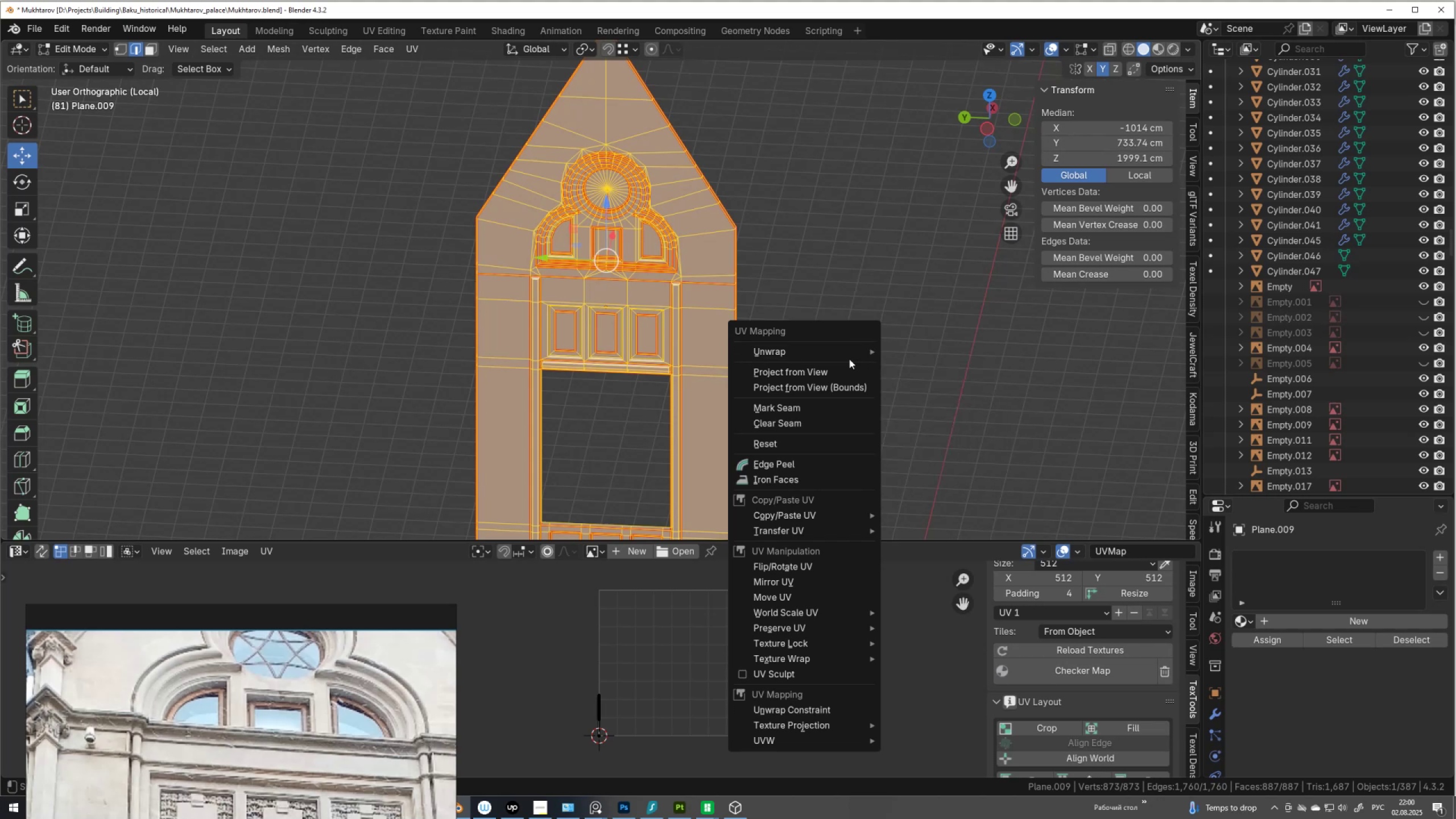 
mouse_move([855, 358])
 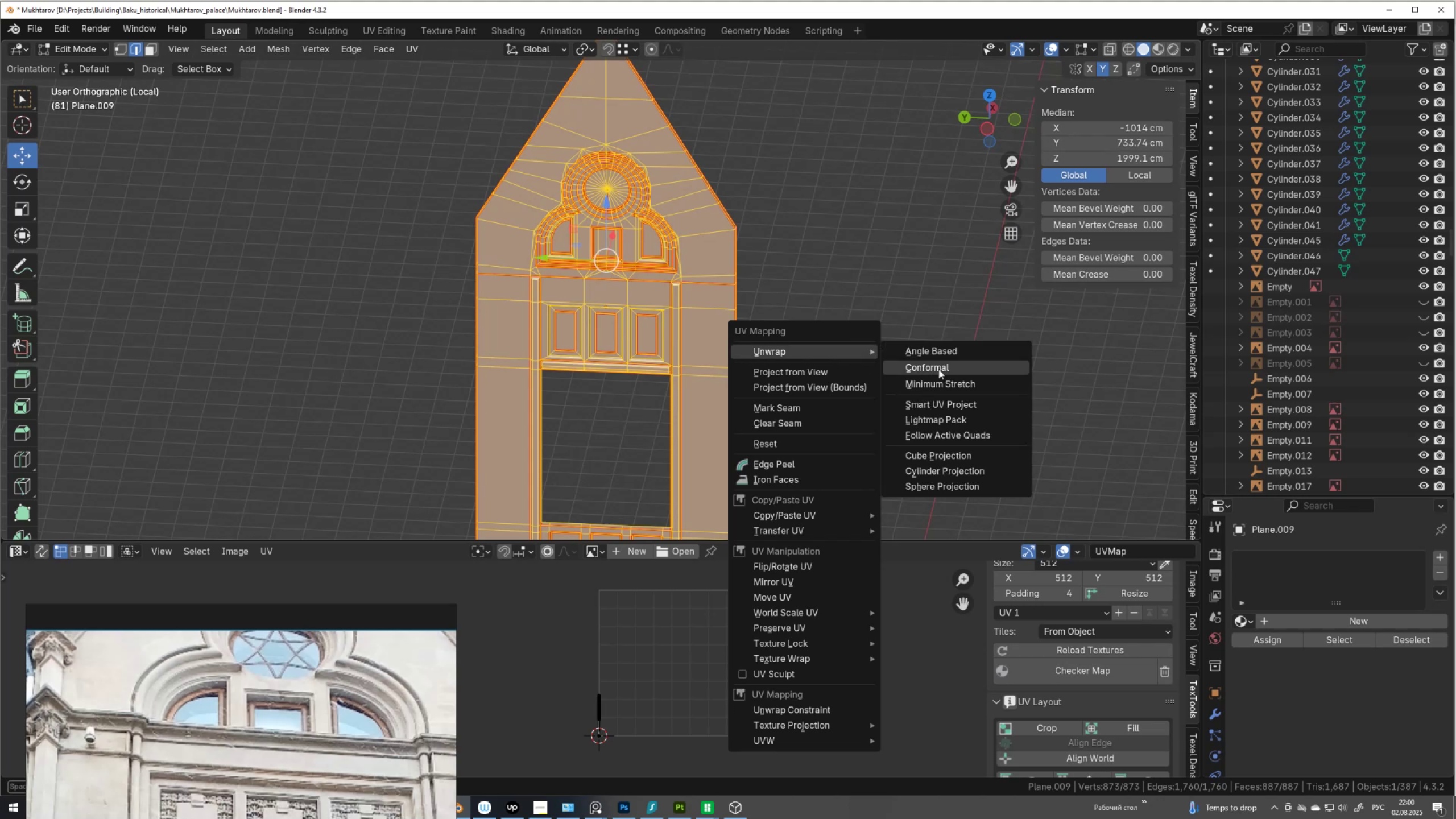 
left_click([938, 369])
 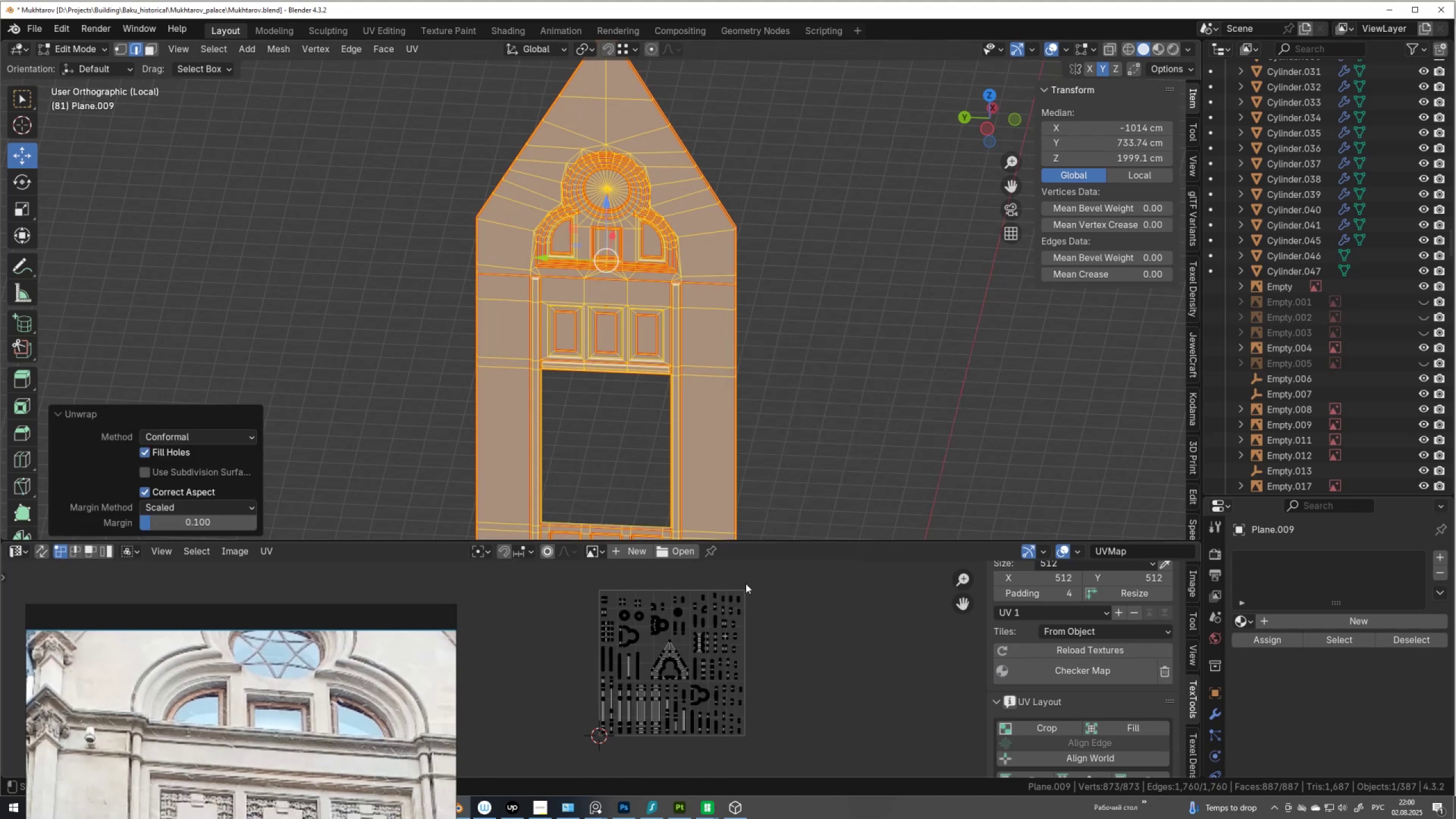 
scroll: coordinate [684, 630], scroll_direction: up, amount: 3.0
 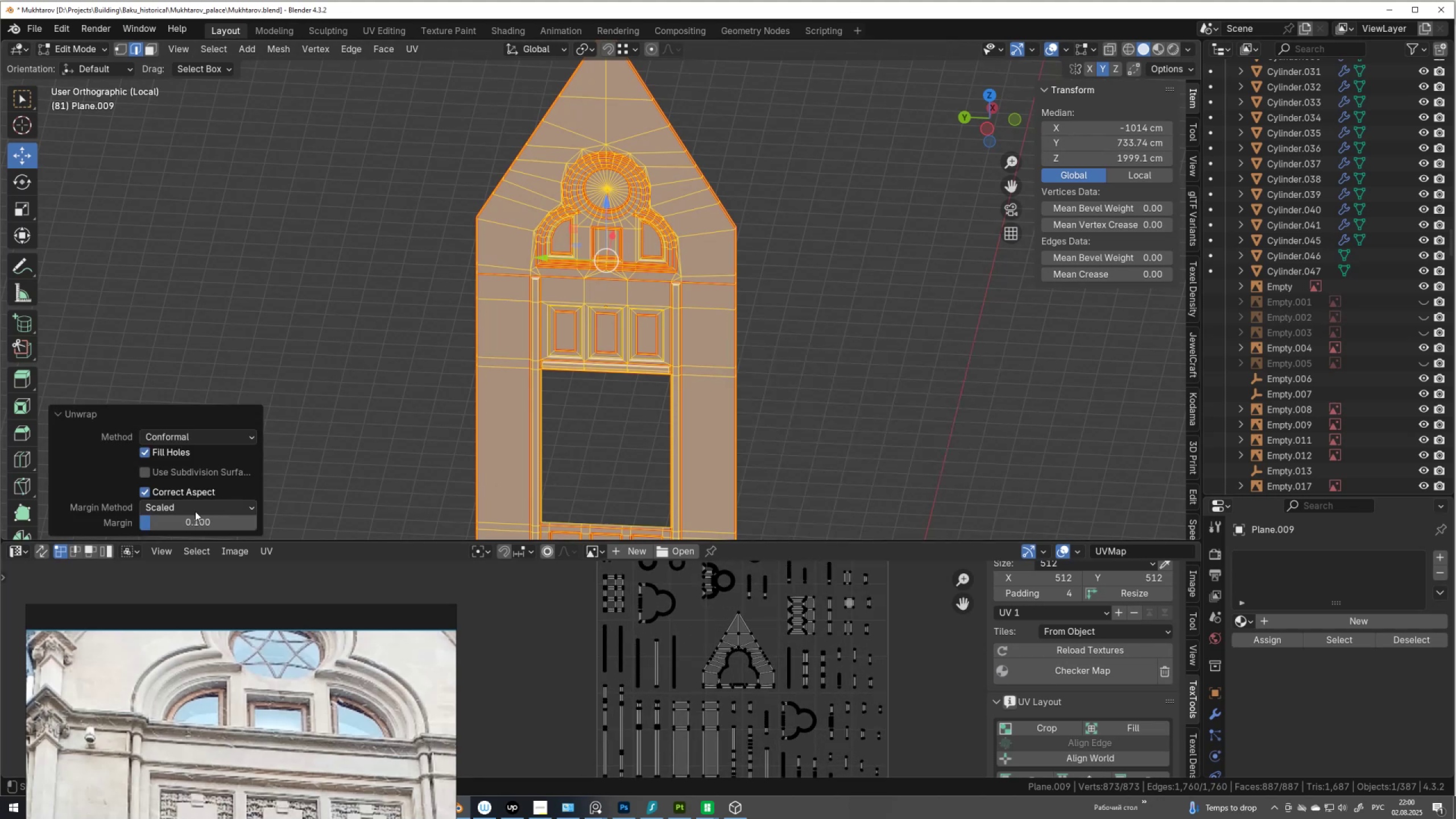 
left_click([197, 521])
 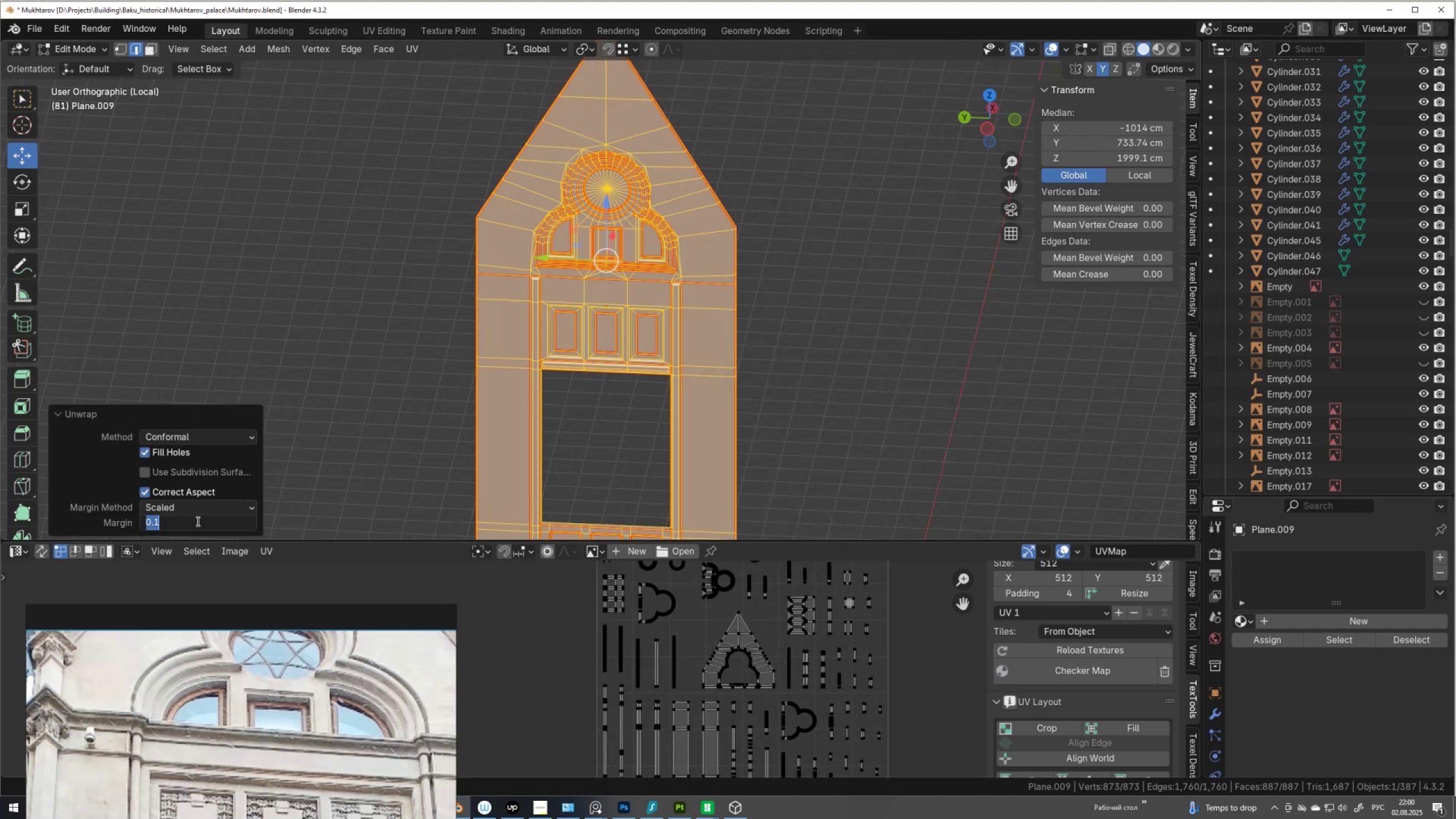 
key(Numpad0)
 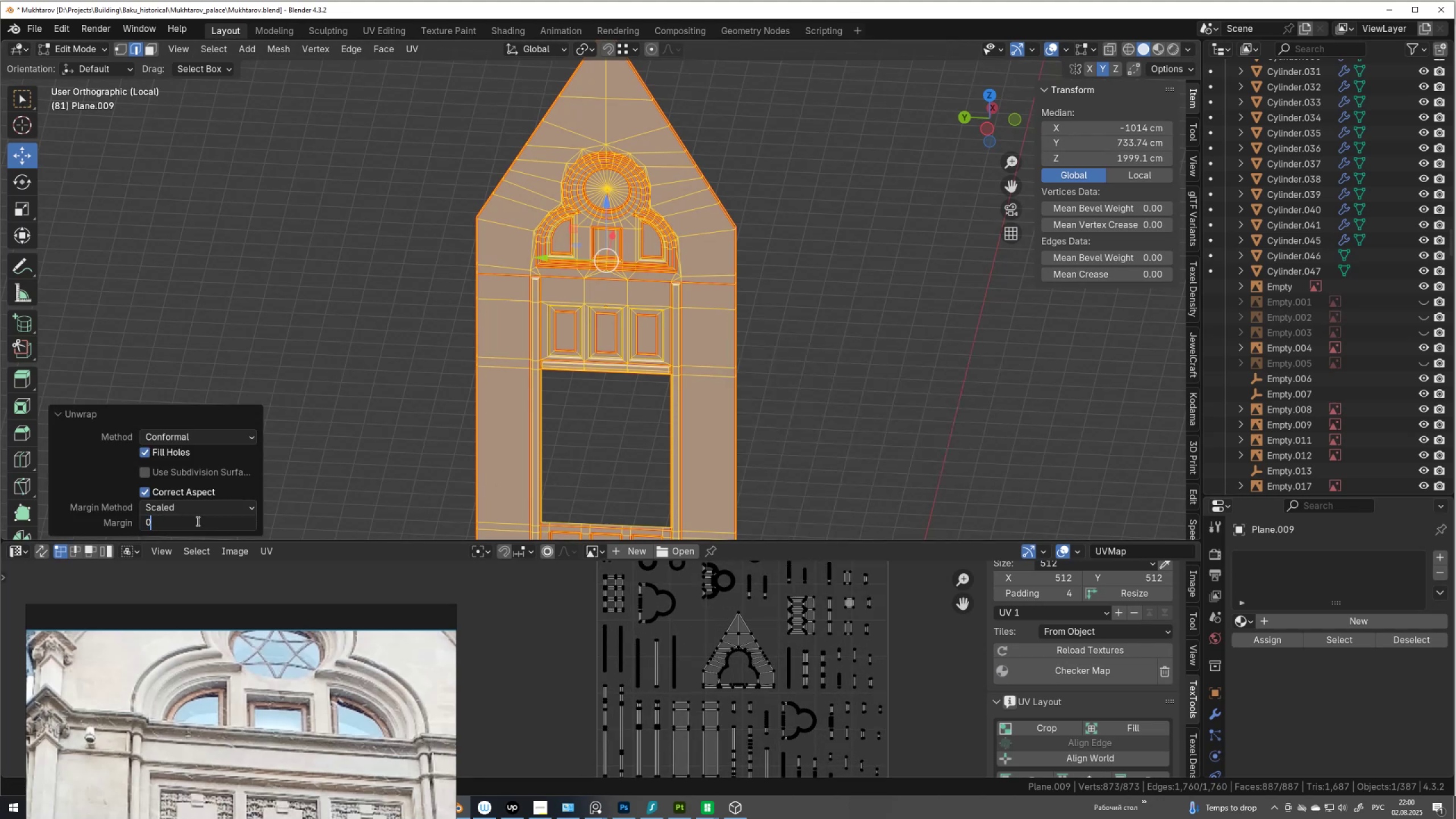 
key(NumpadDecimal)
 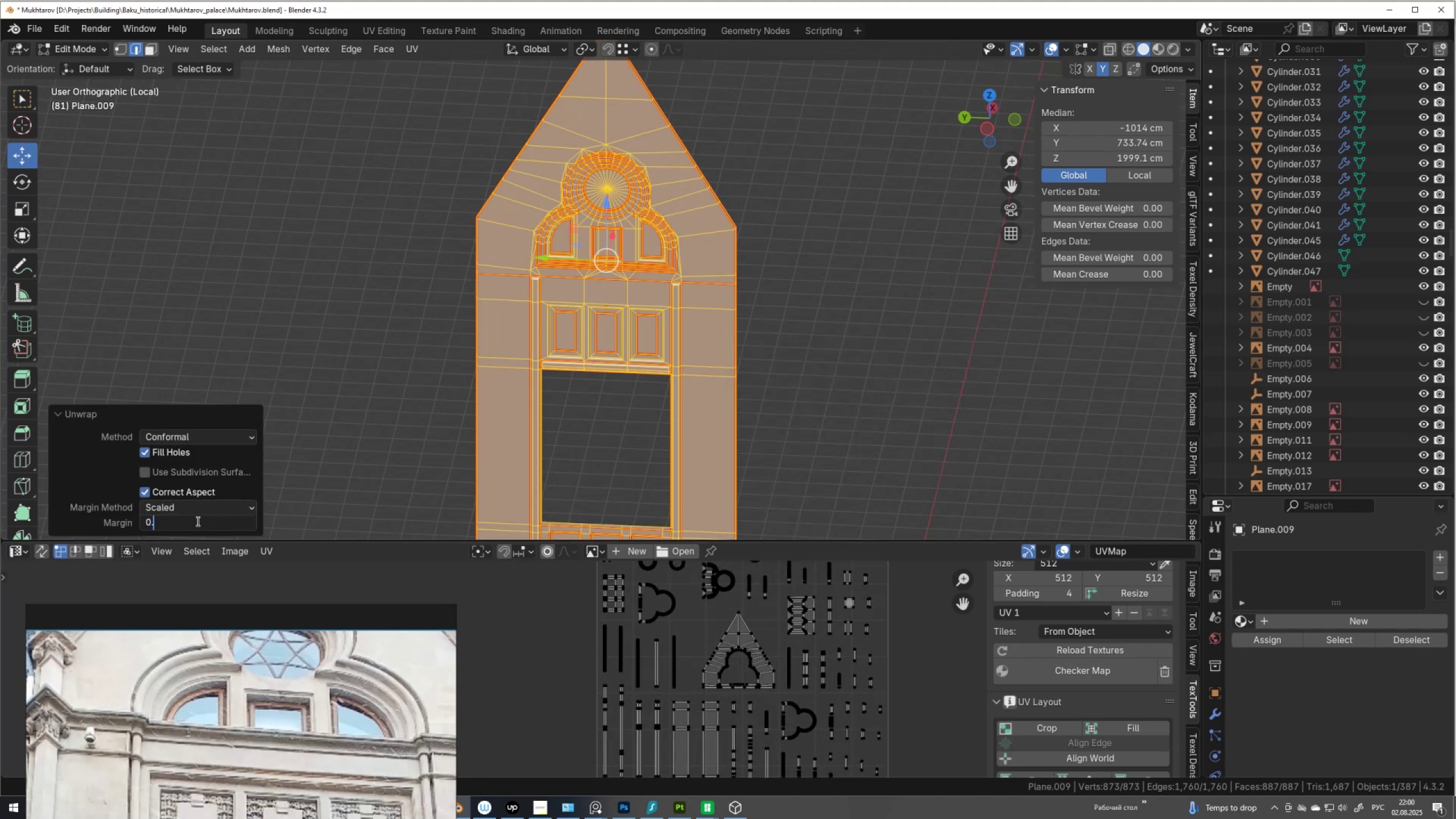 
key(Numpad0)
 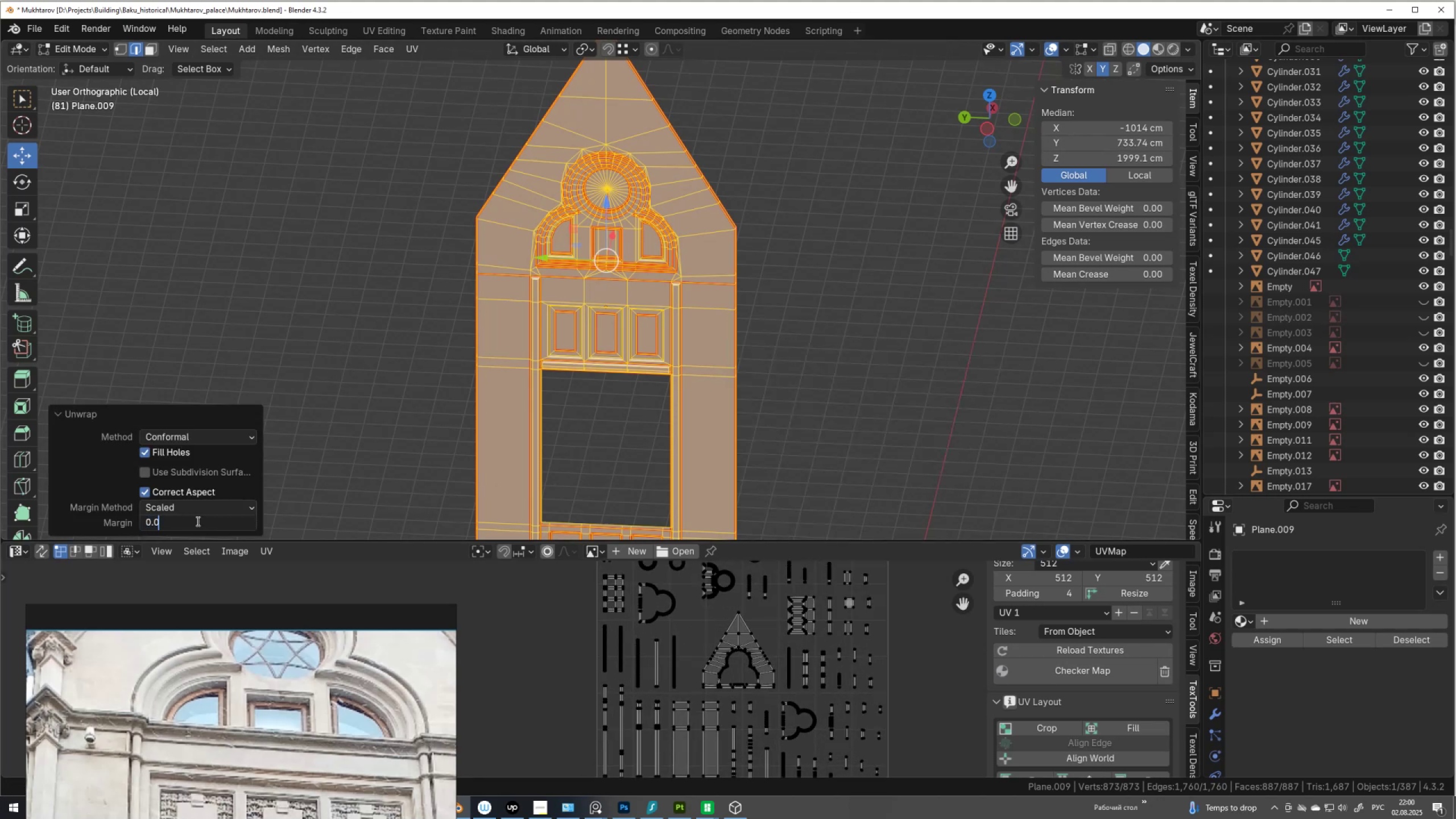 
key(Numpad2)
 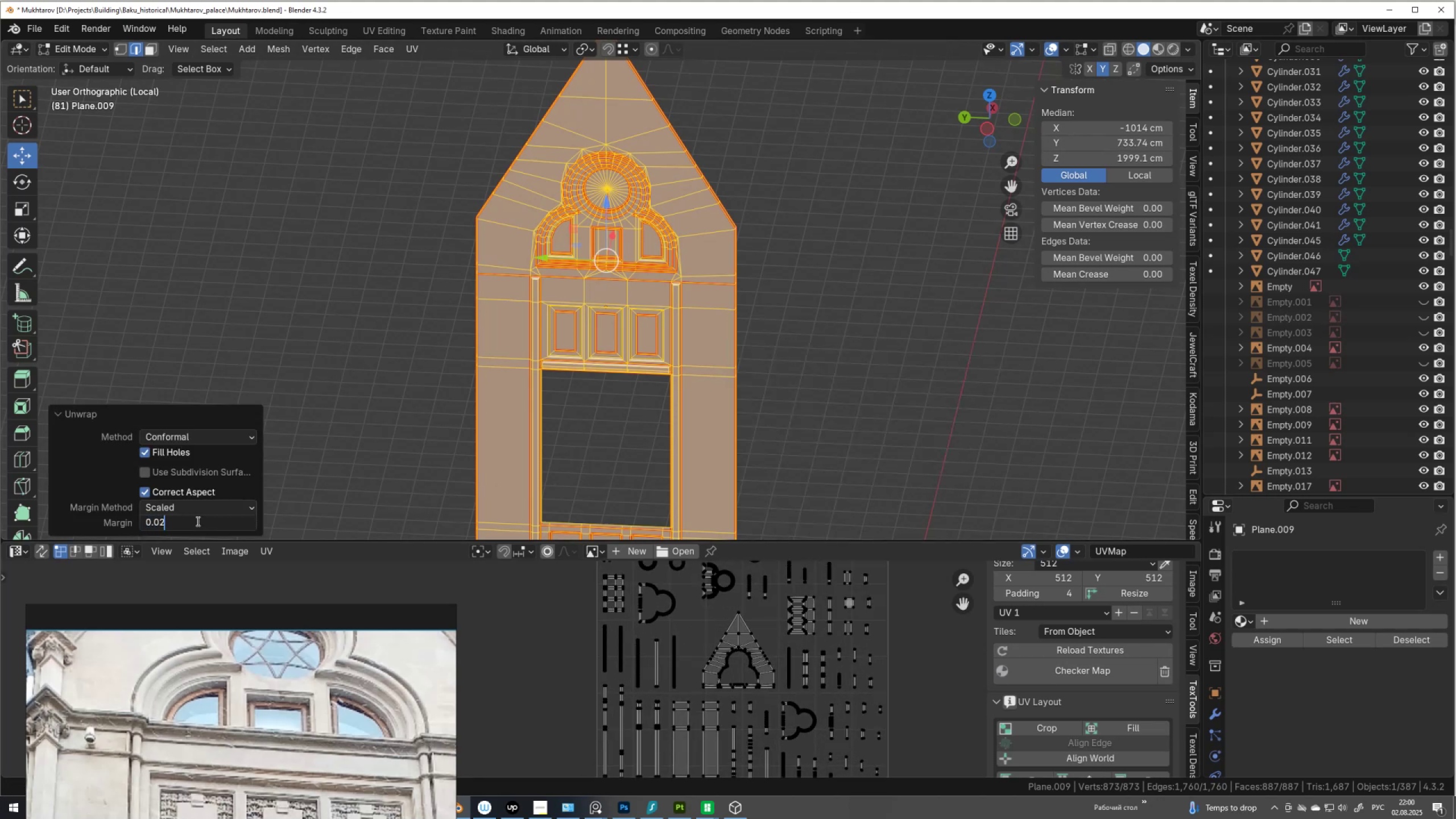 
key(NumpadEnter)
 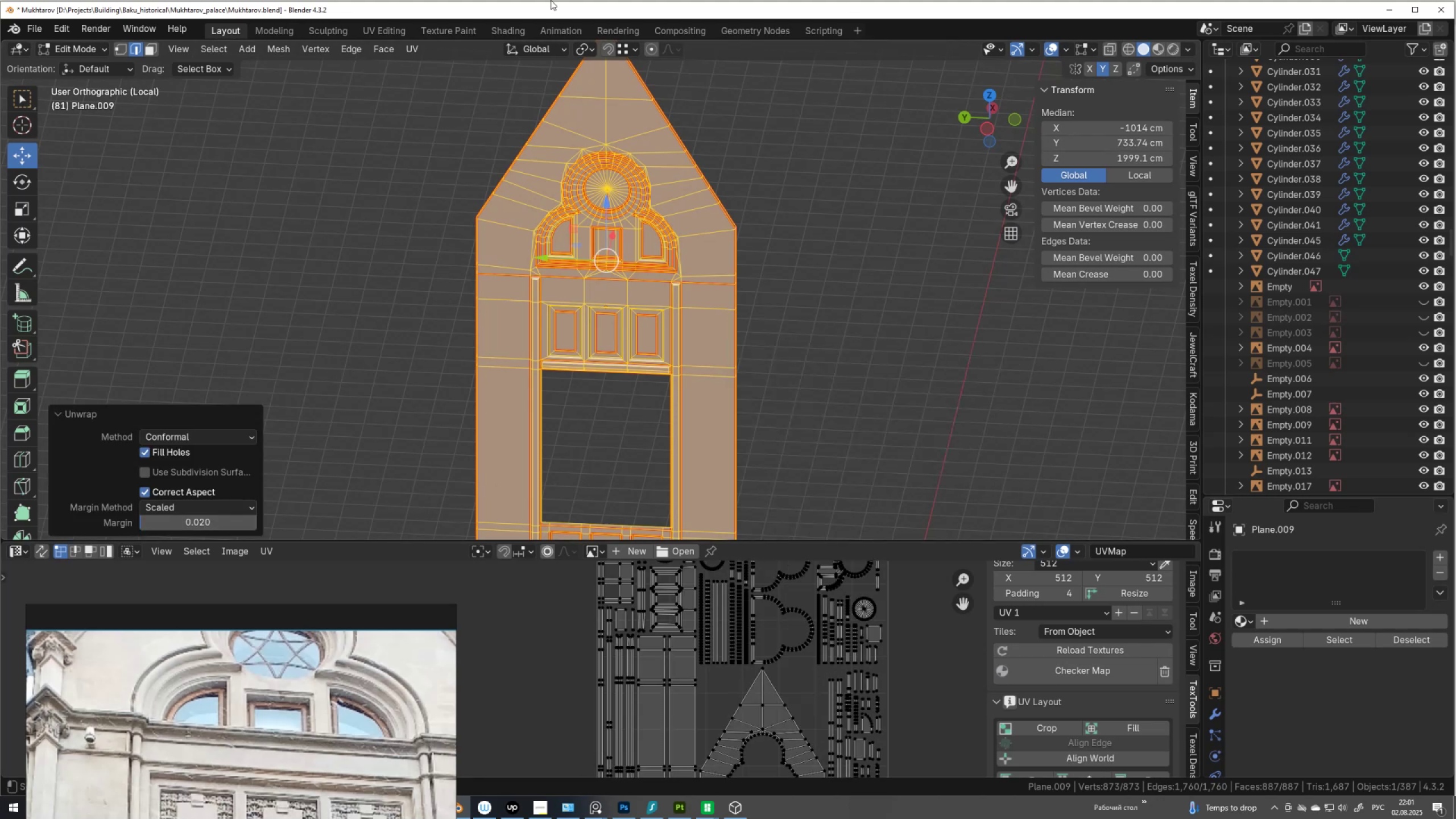 
scroll: coordinate [711, 344], scroll_direction: up, amount: 5.0
 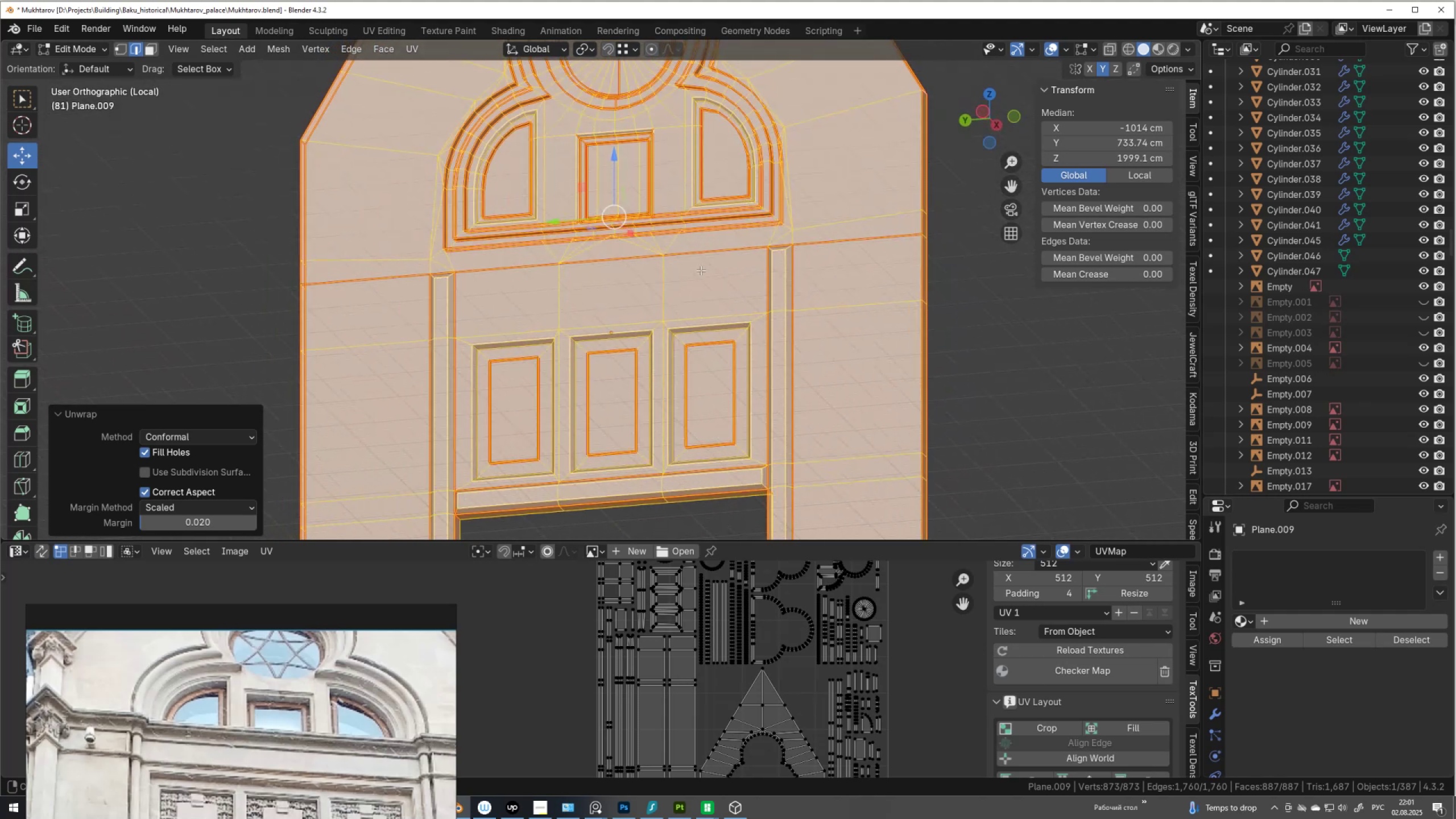 
wait(8.87)
 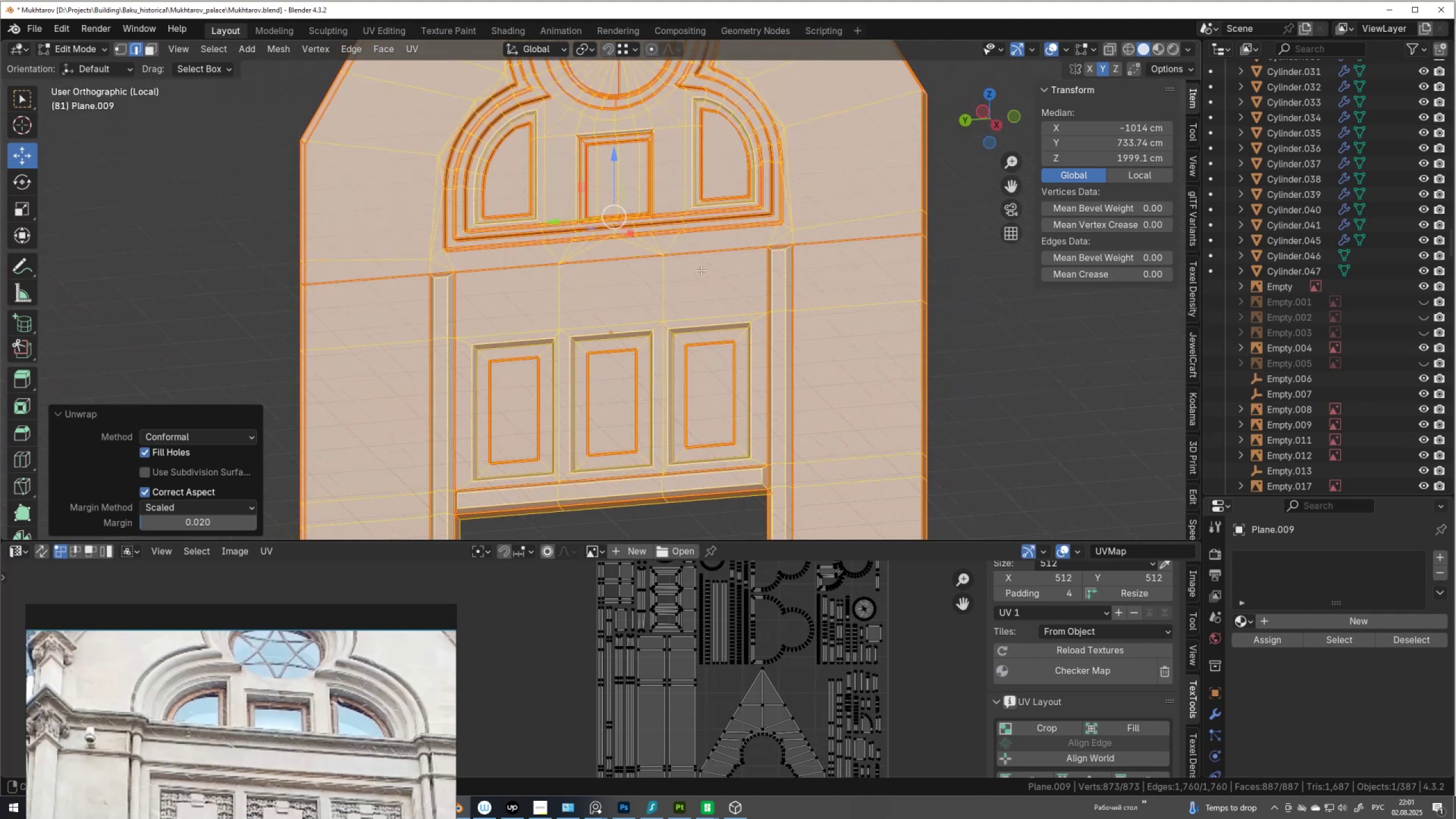 
scroll: coordinate [548, 338], scroll_direction: up, amount: 2.0
 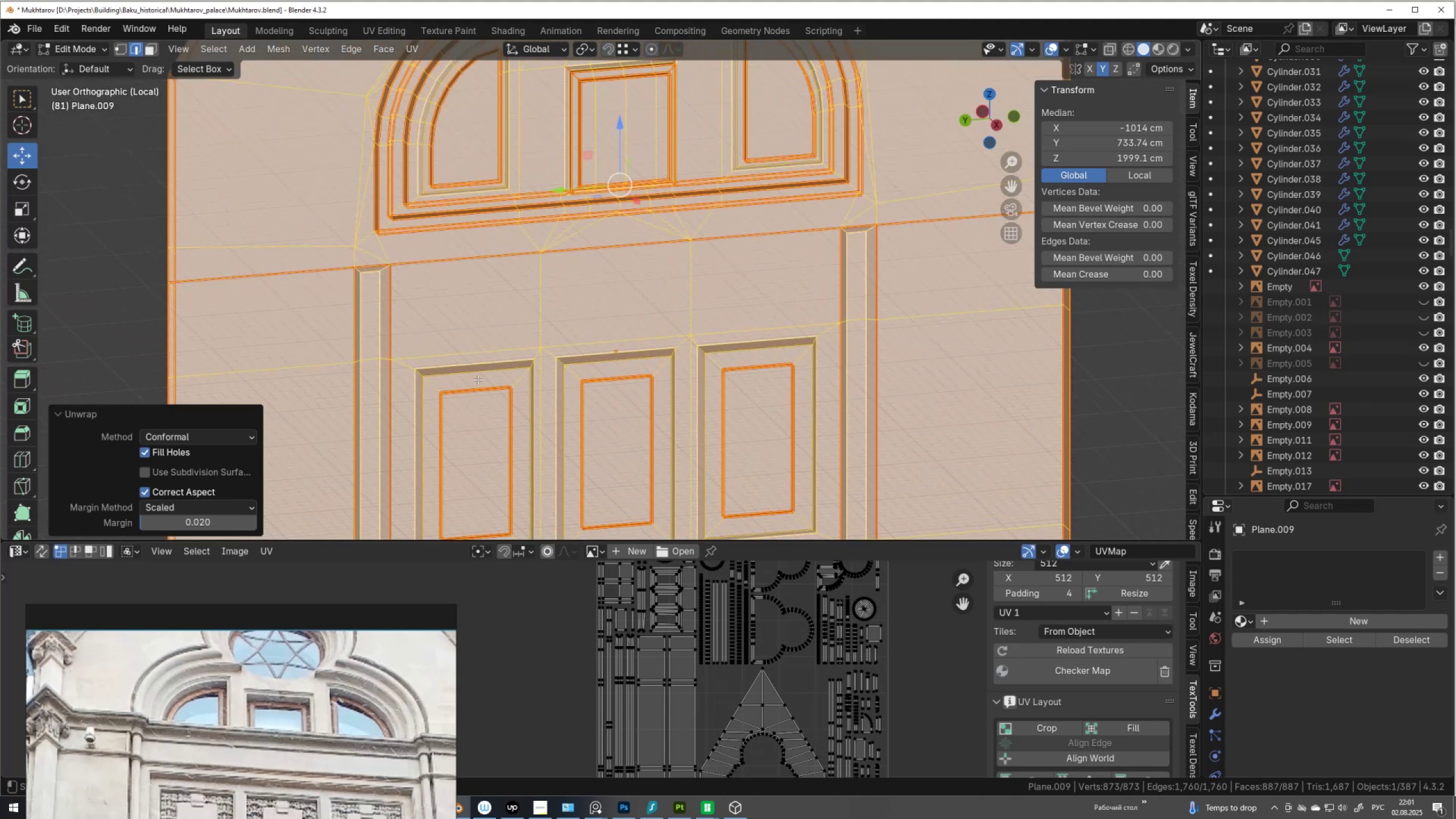 
hold_key(key=ShiftLeft, duration=0.76)
 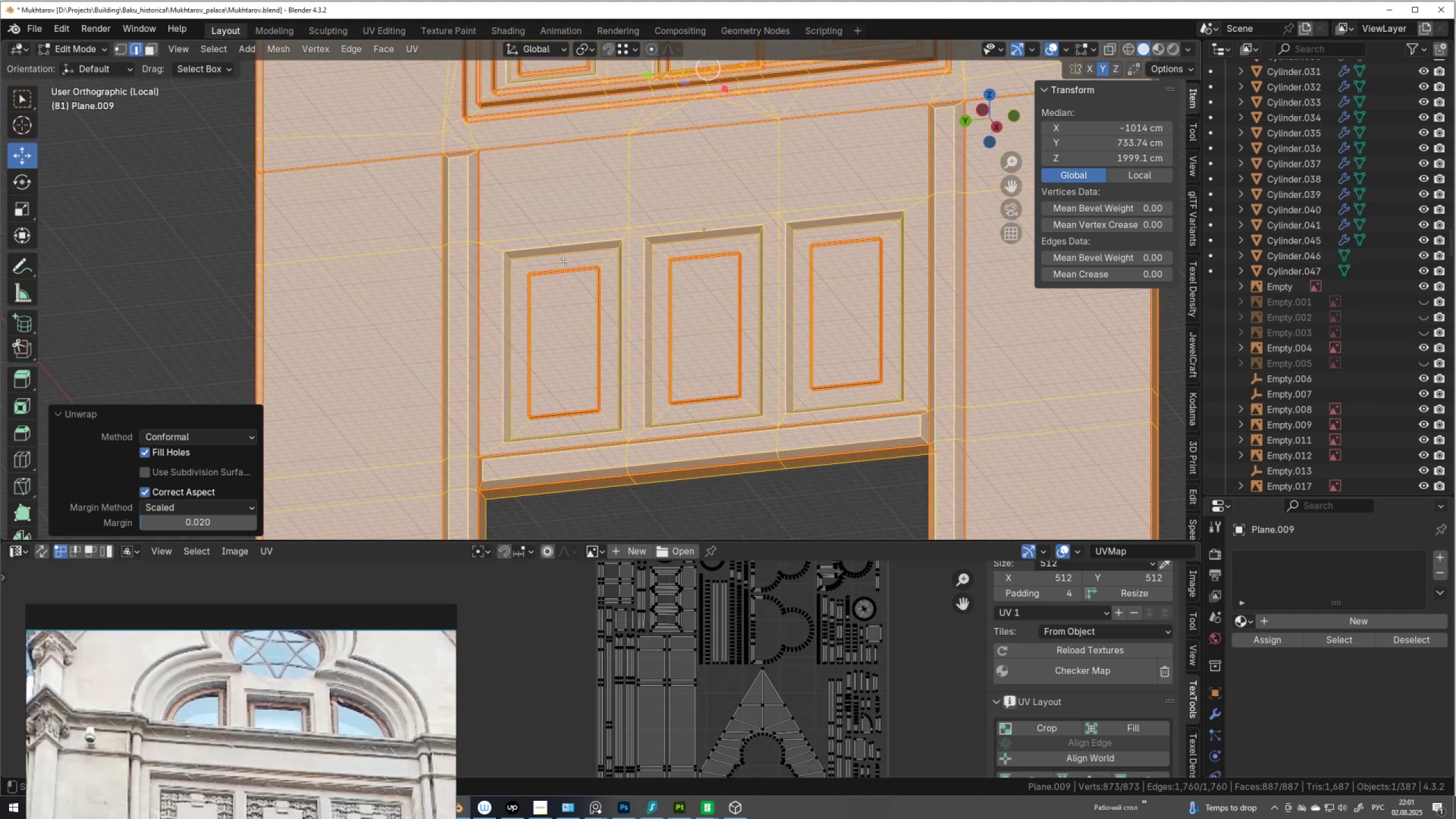 
scroll: coordinate [563, 261], scroll_direction: up, amount: 1.0
 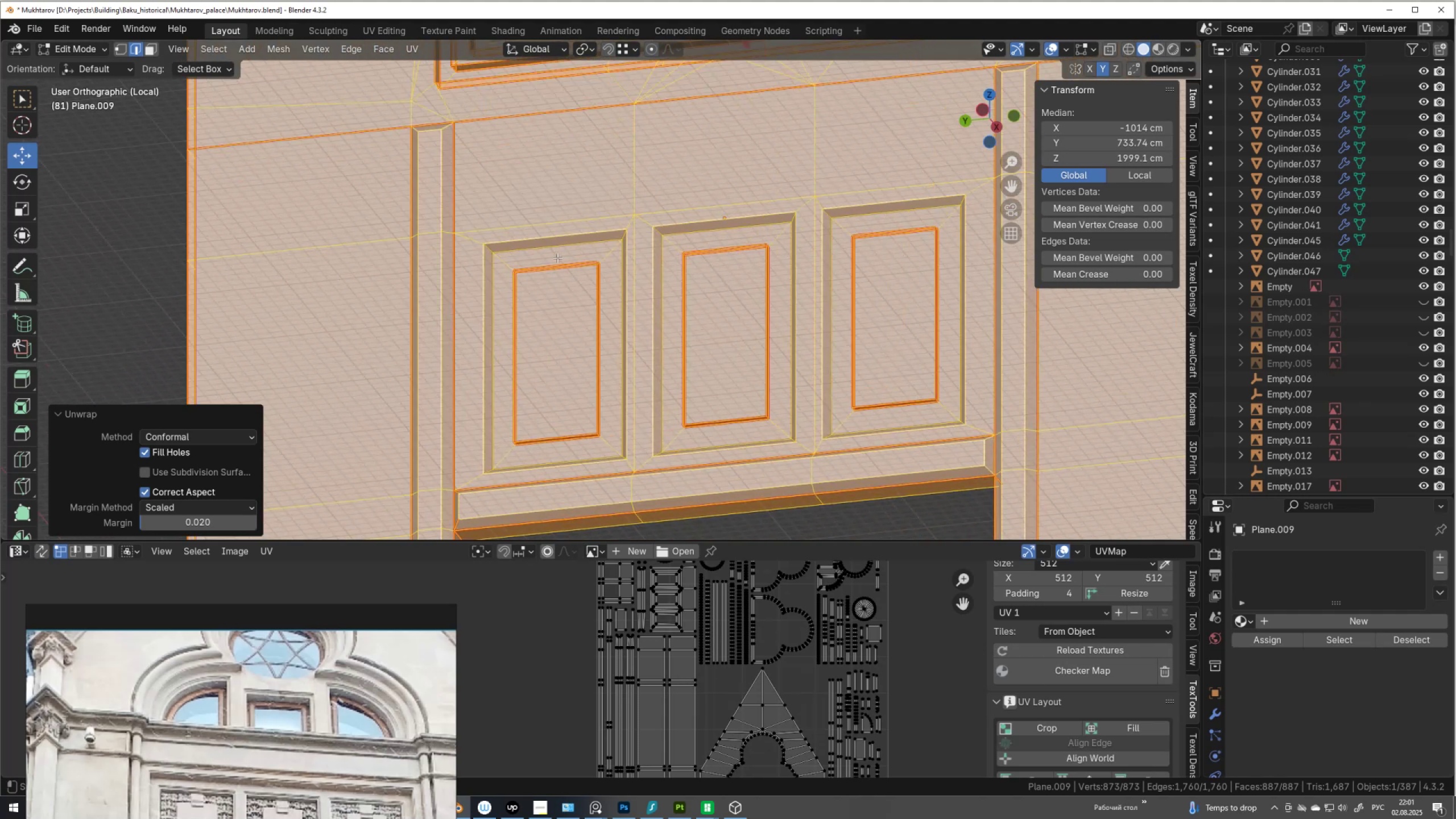 
hold_key(key=AltLeft, duration=0.8)
left_click([560, 247])
 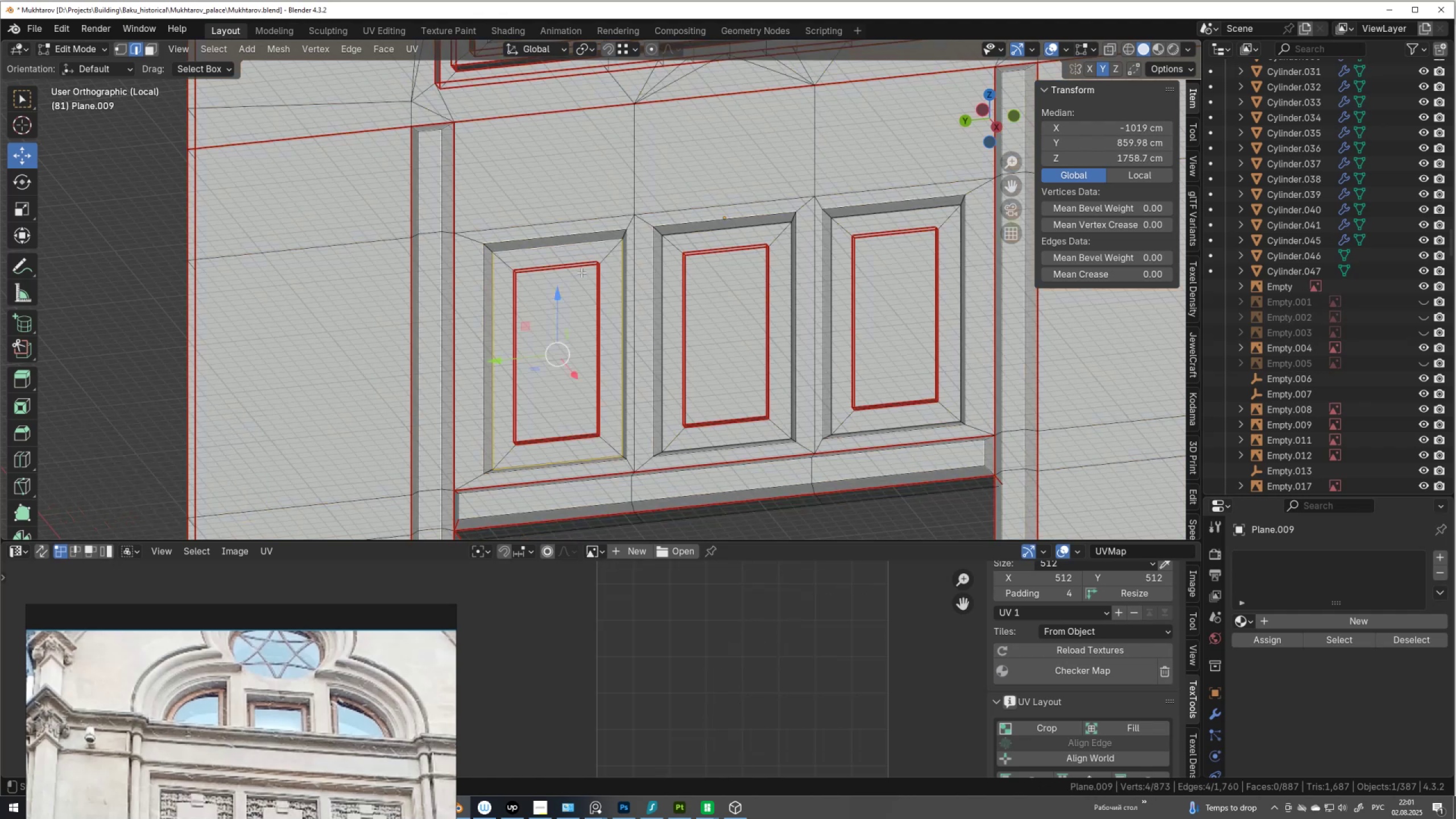 
hold_key(key=ShiftLeft, duration=2.0)
hold_key(key=AltLeft, duration=1.52)
left_click([718, 237])
 